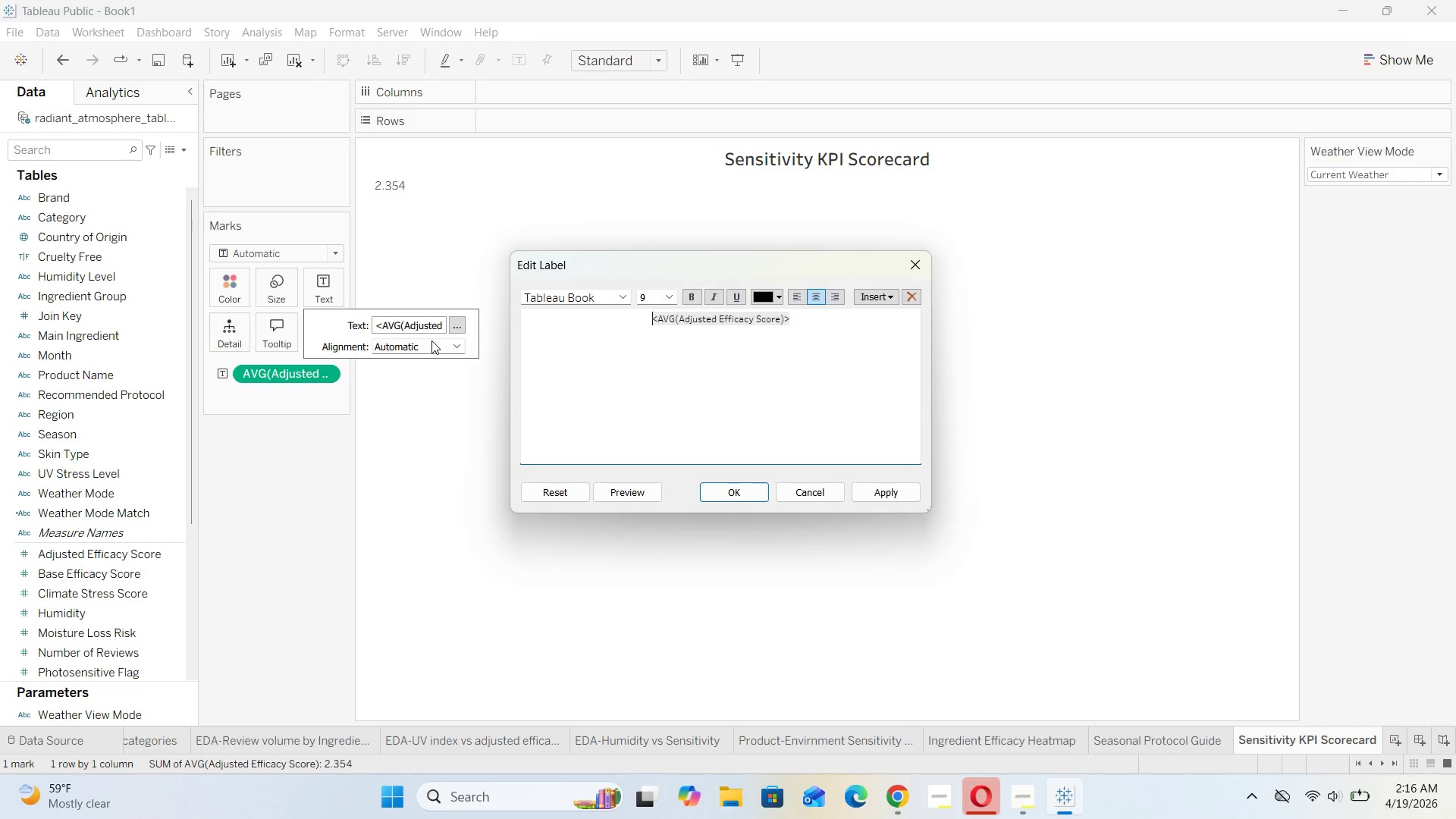 
double_click([439, 349])
 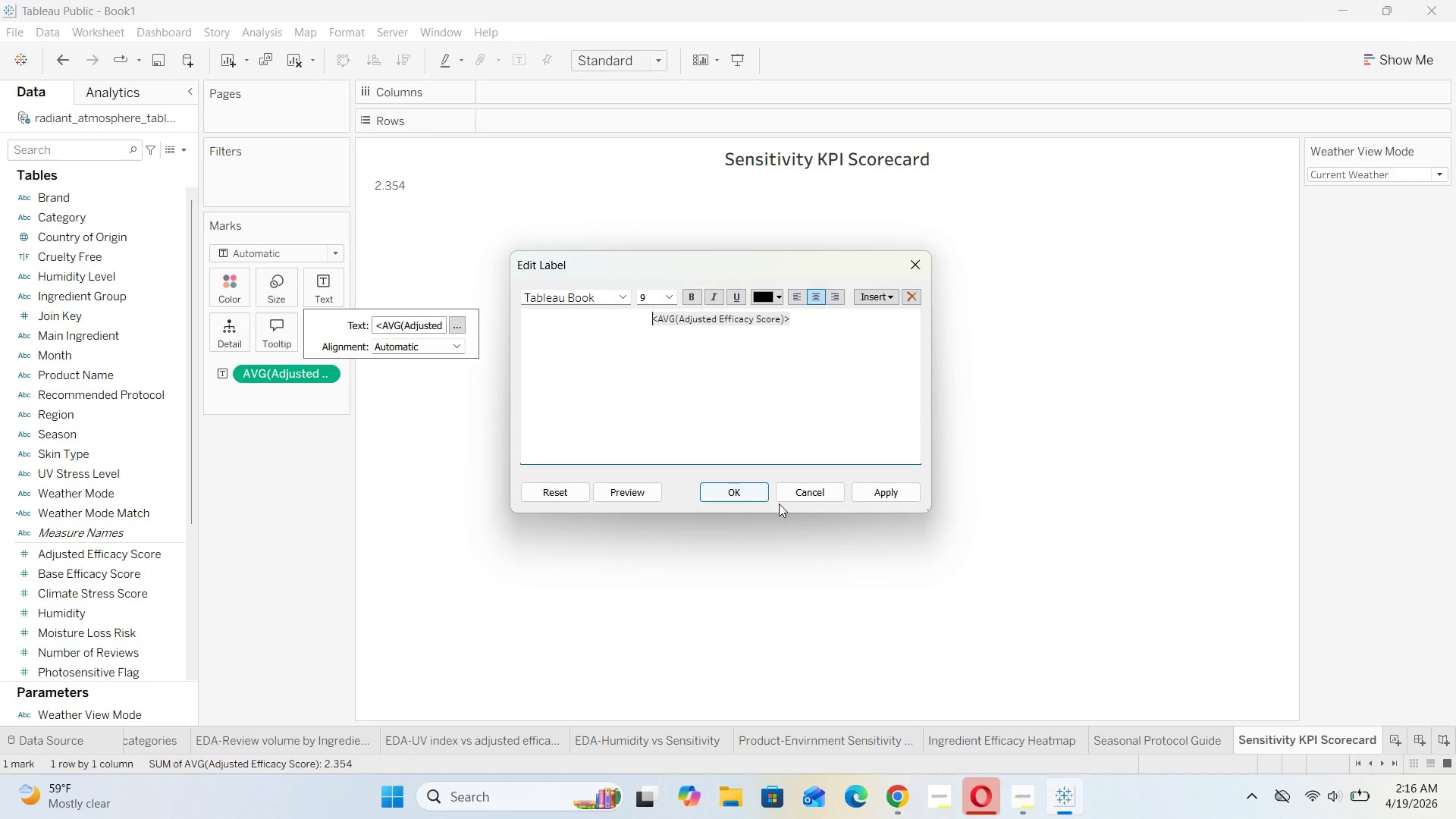 
left_click([735, 493])
 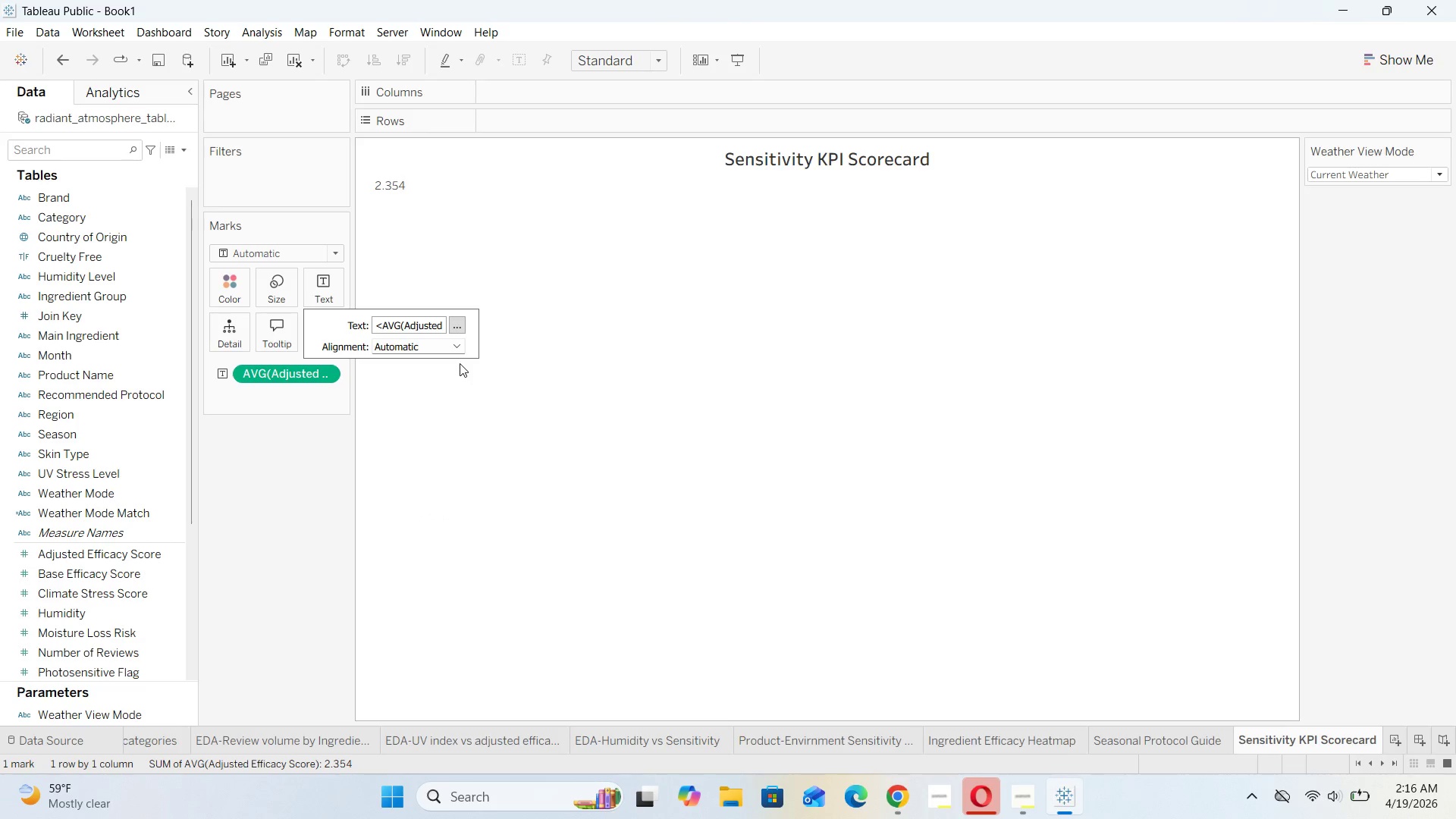 
left_click([452, 344])
 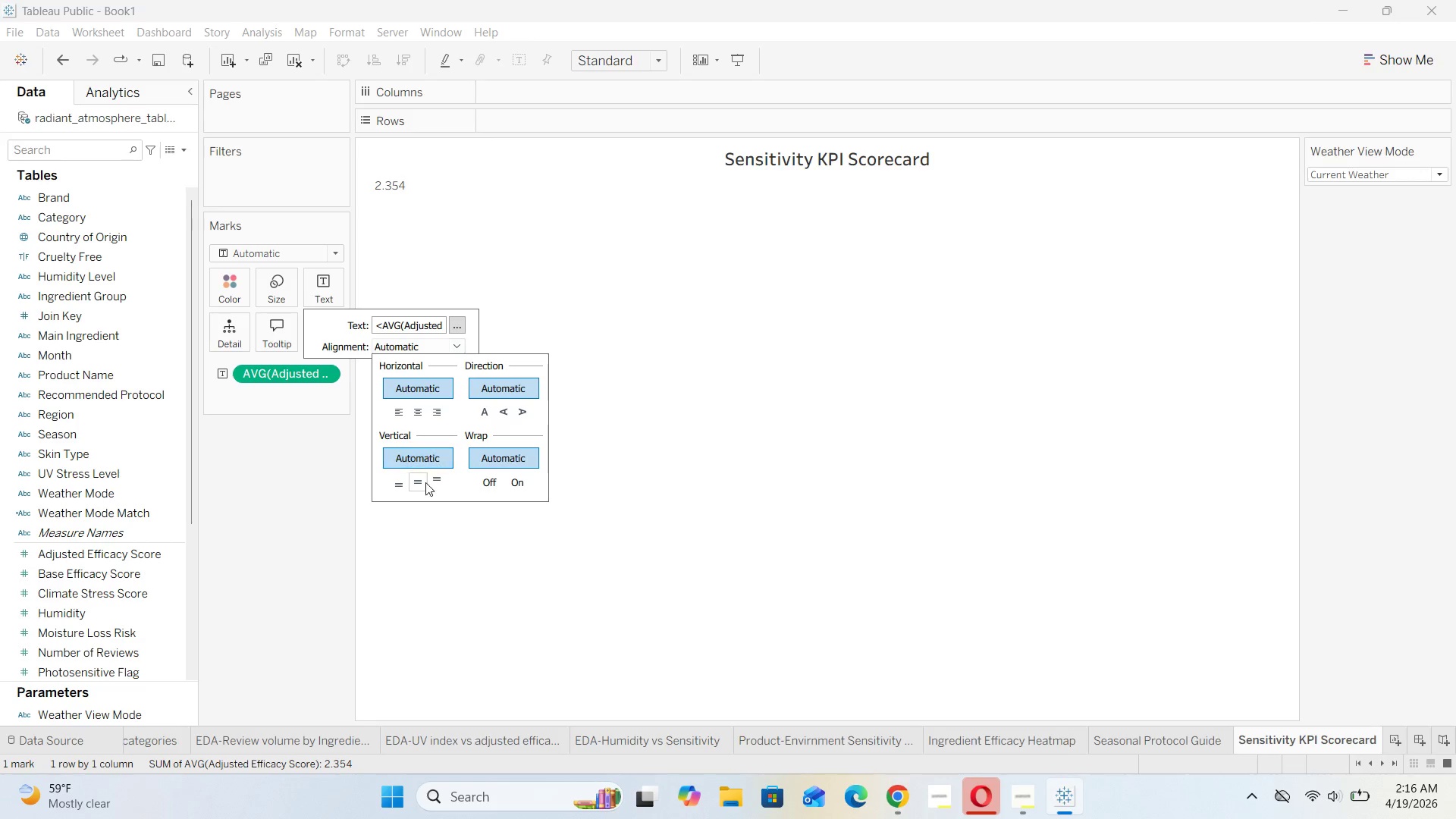 
left_click([416, 479])
 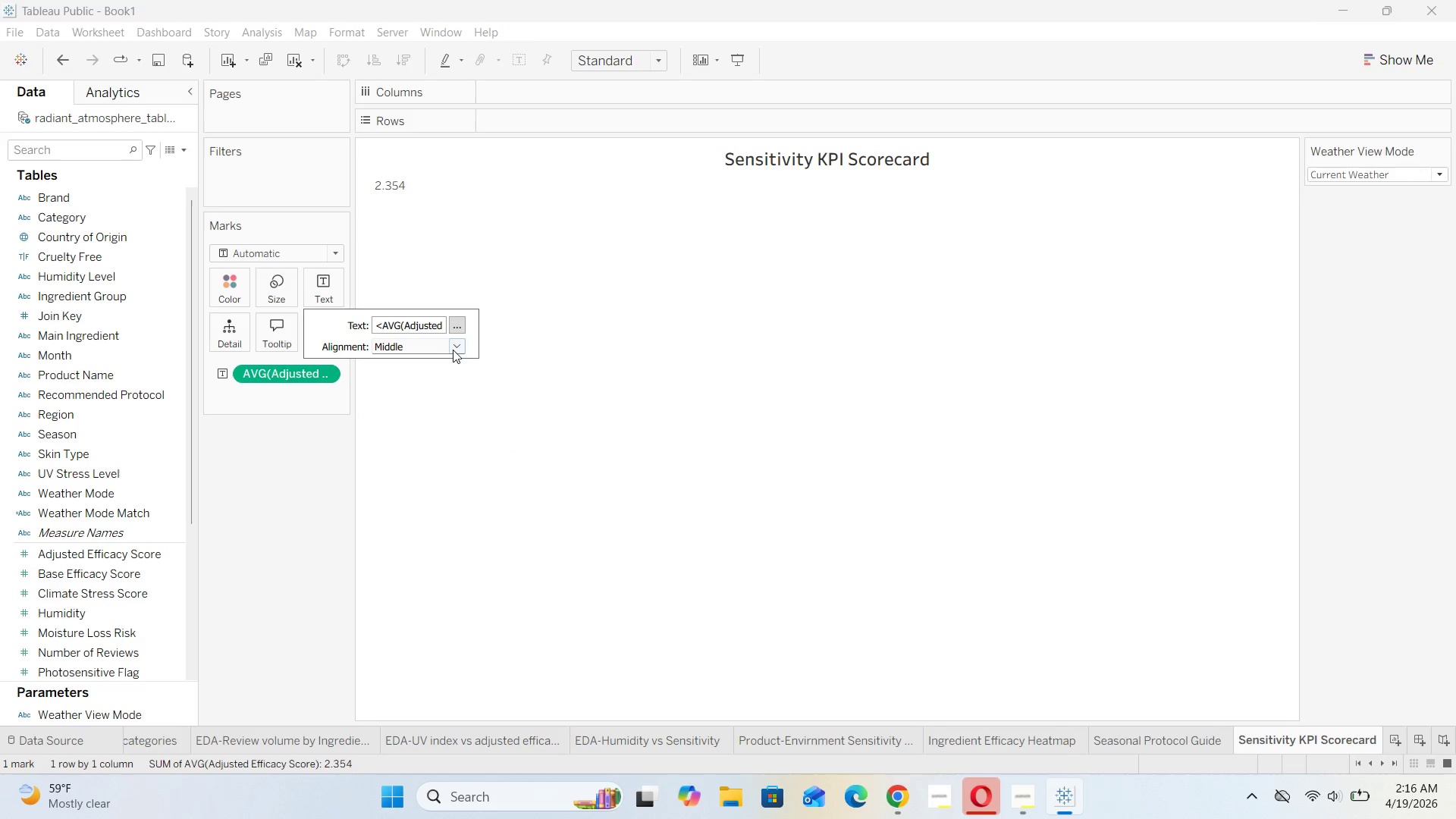 
left_click([454, 343])
 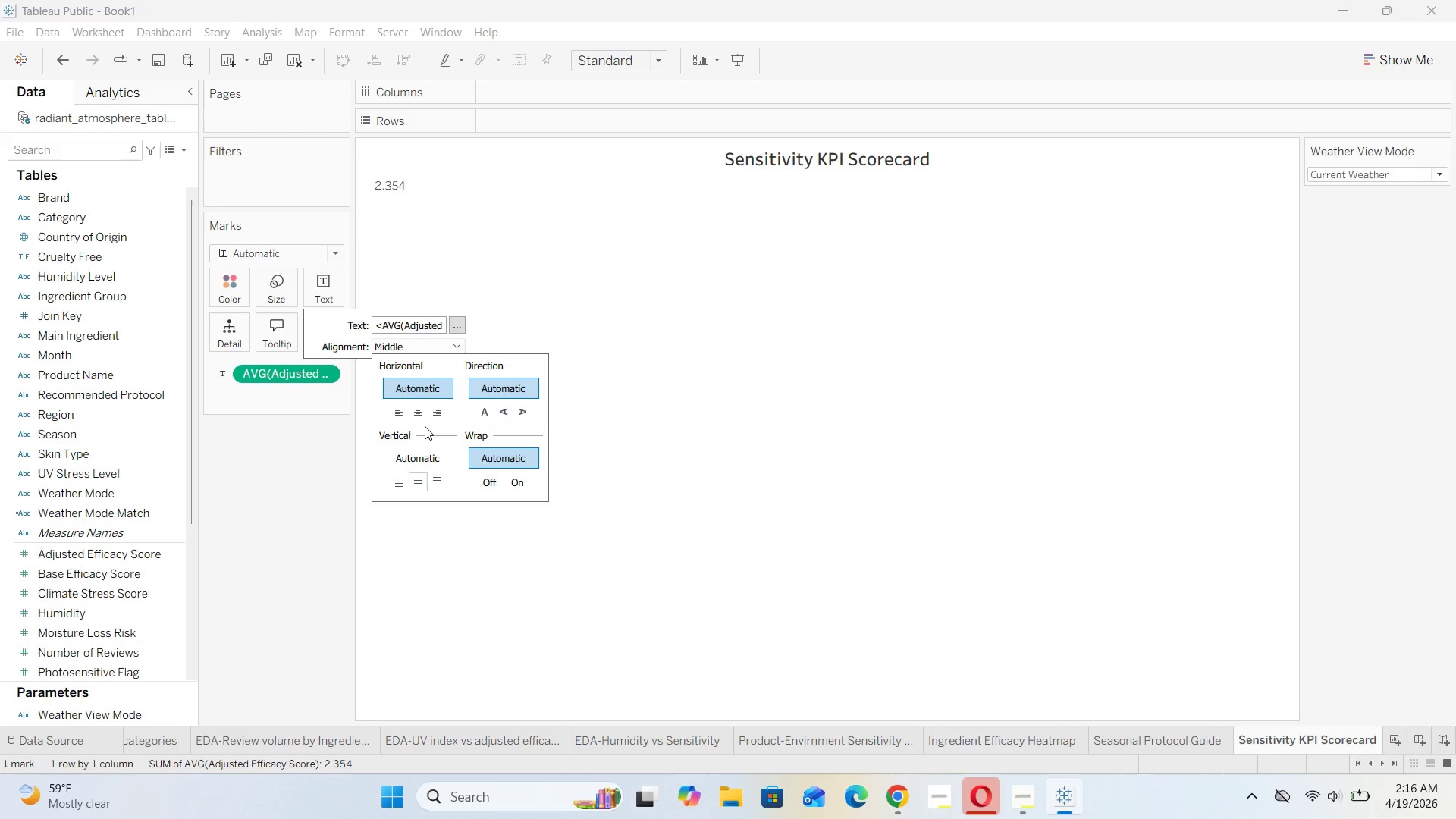 
left_click([422, 413])
 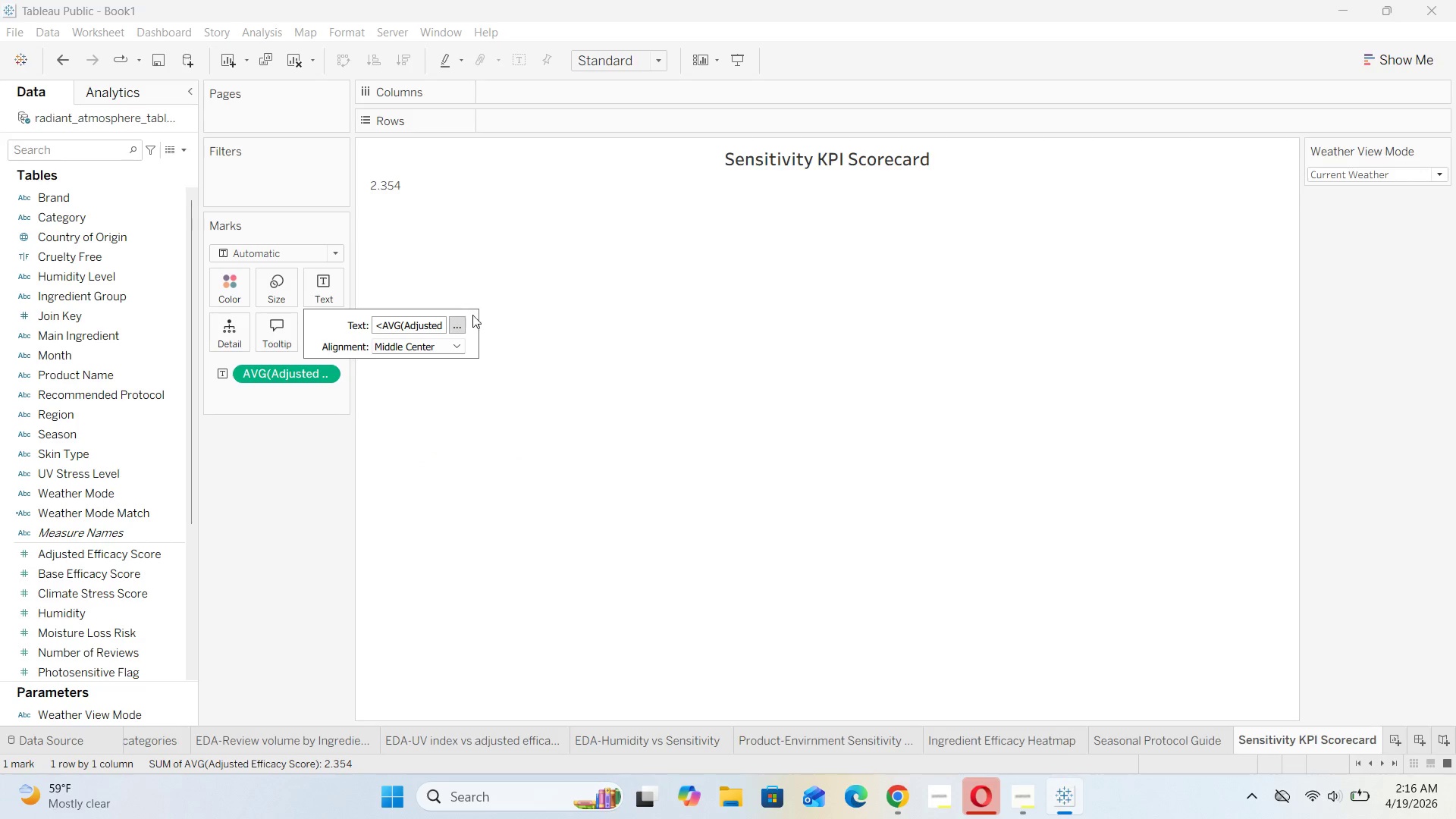 
left_click([454, 328])
 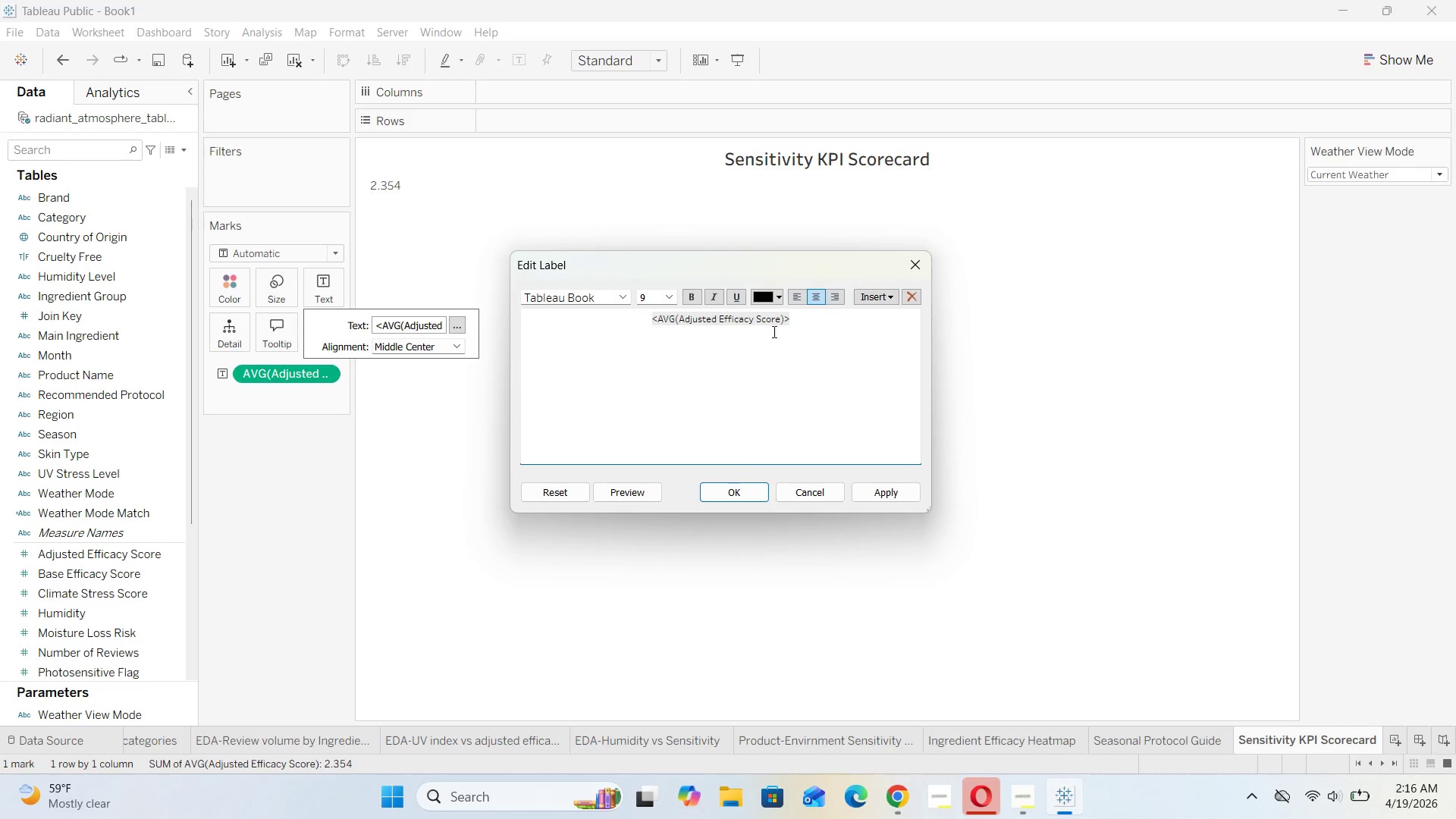 
left_click_drag(start_coordinate=[801, 322], to_coordinate=[585, 321])
 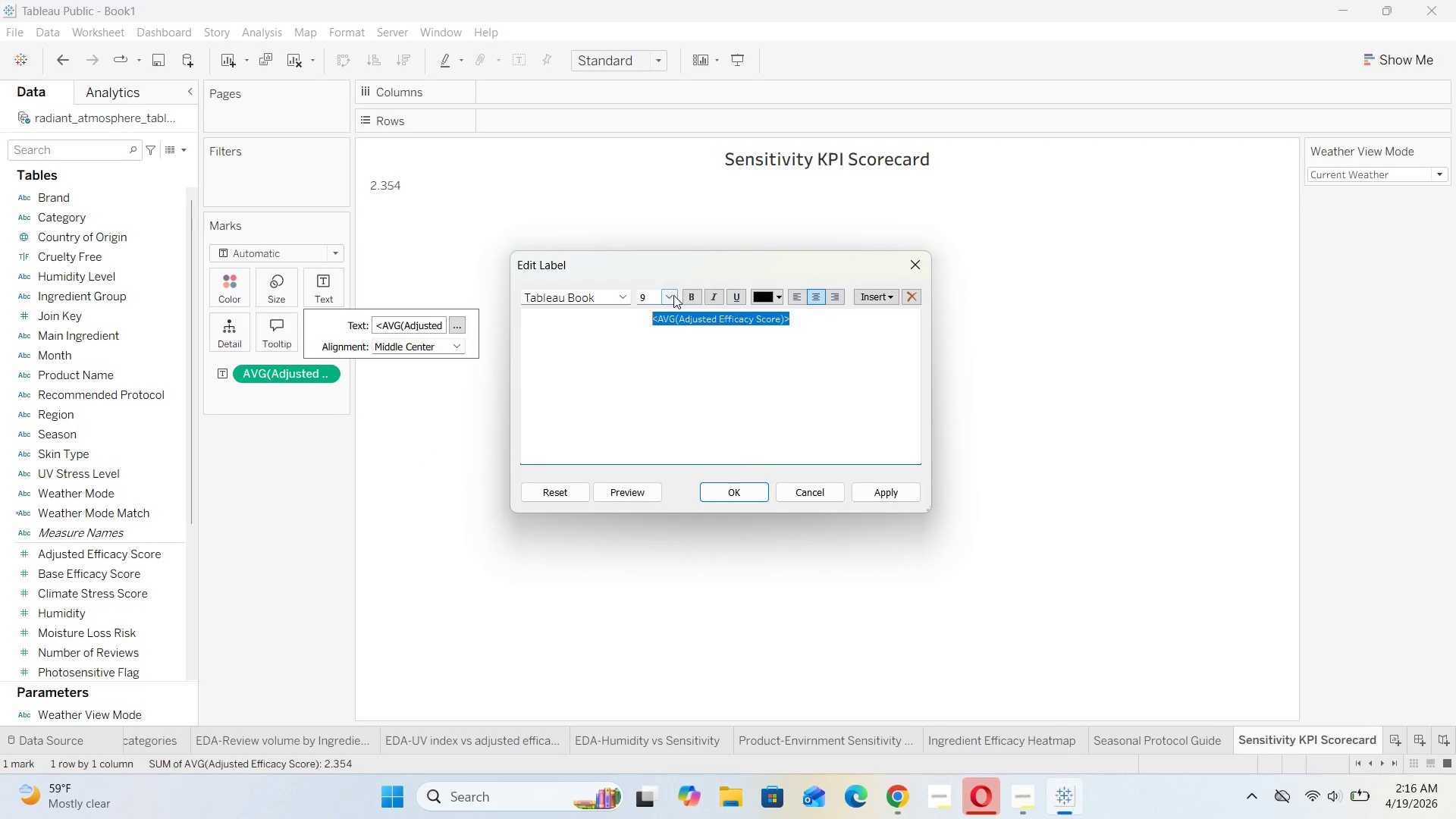 
left_click([673, 295])
 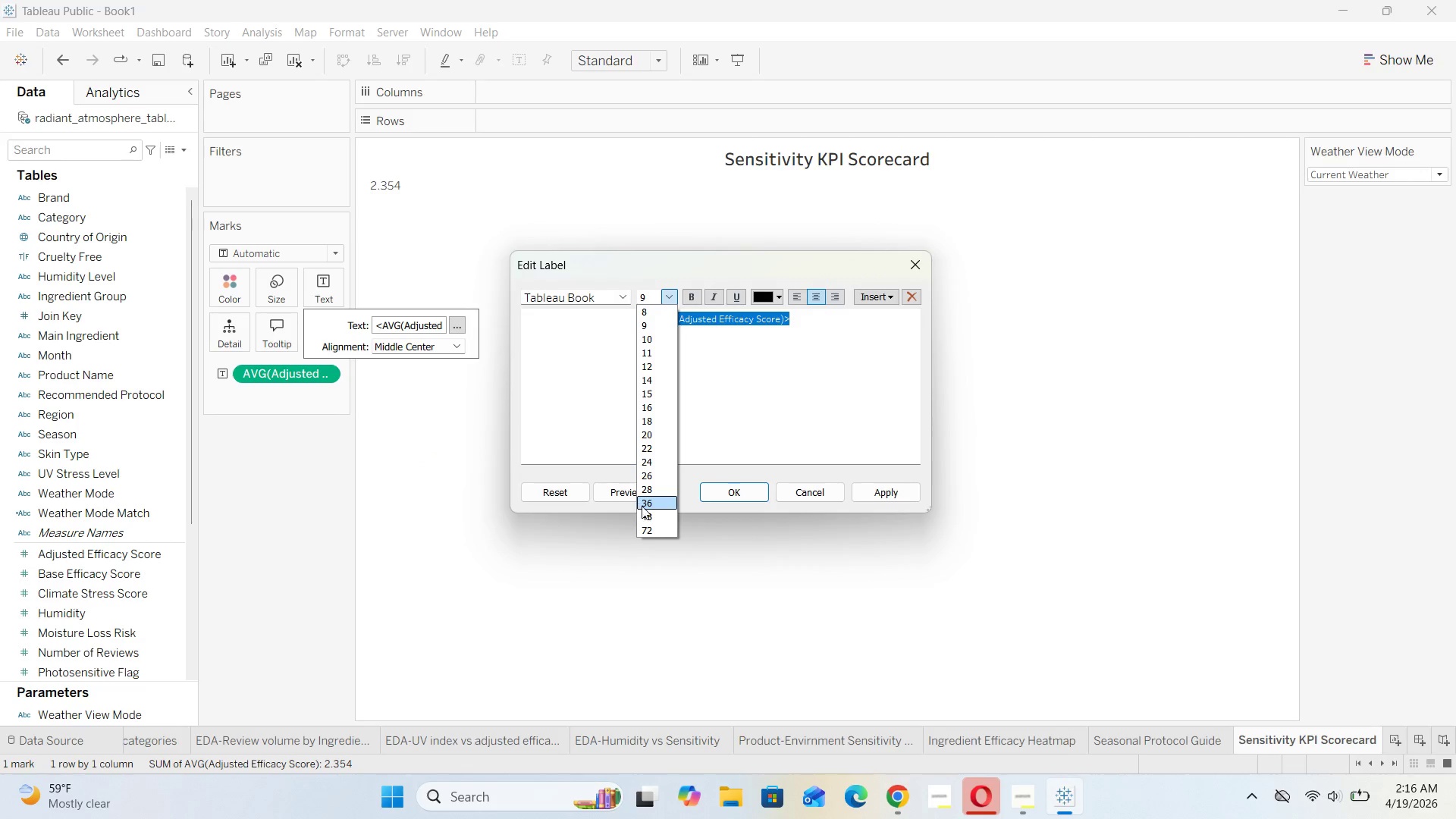 
left_click([648, 484])
 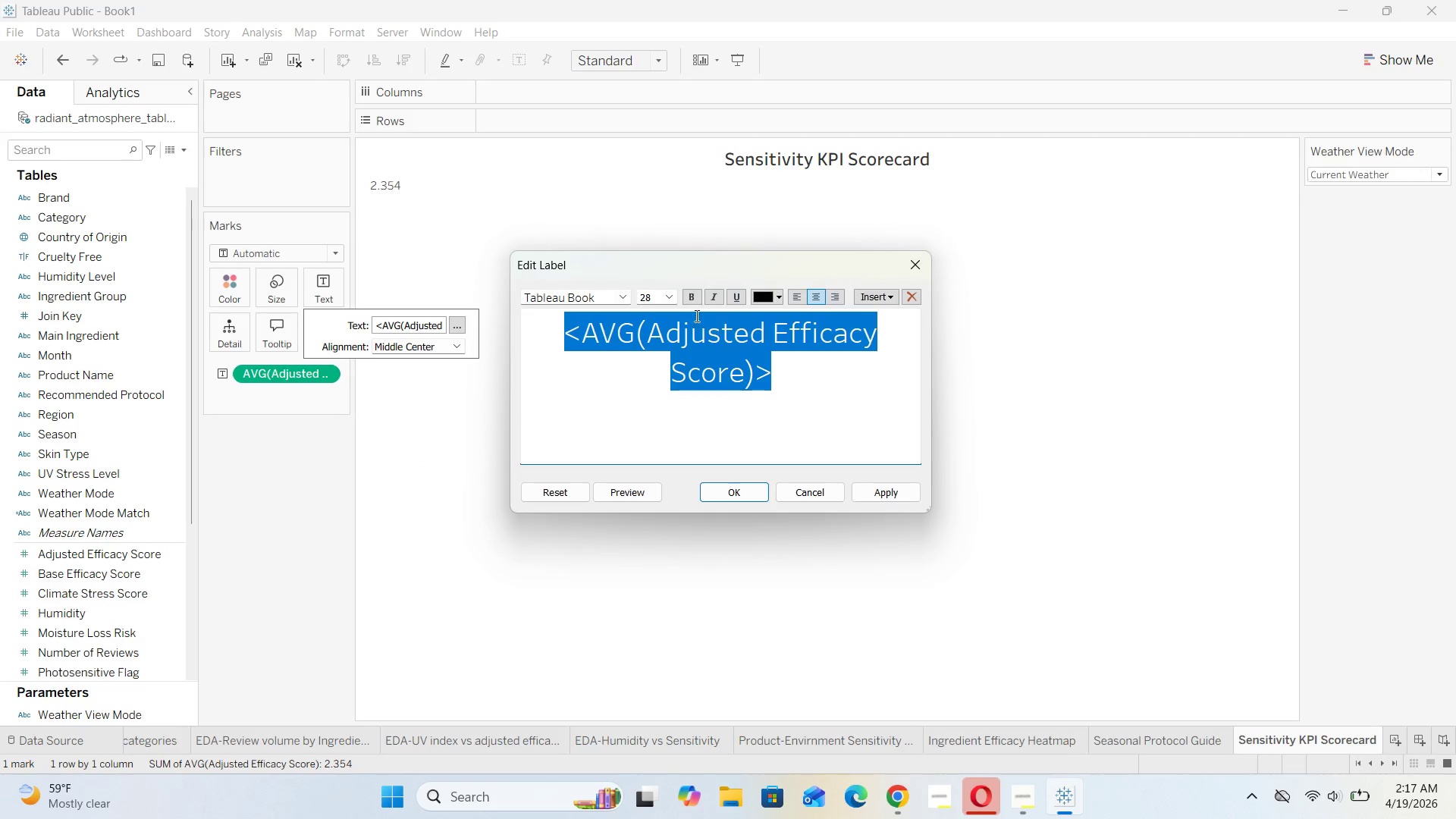 
left_click([694, 301])
 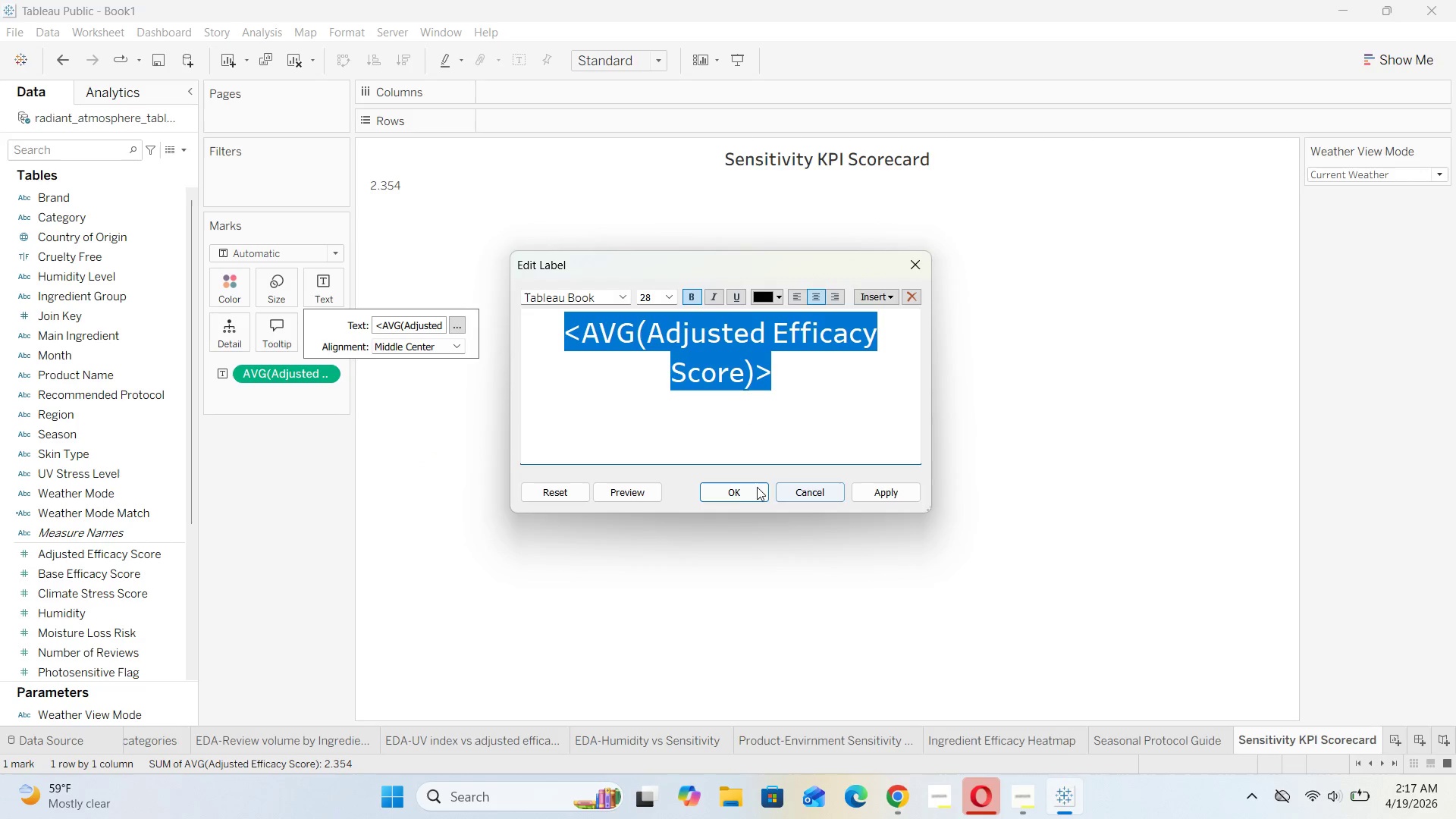 
left_click([738, 491])
 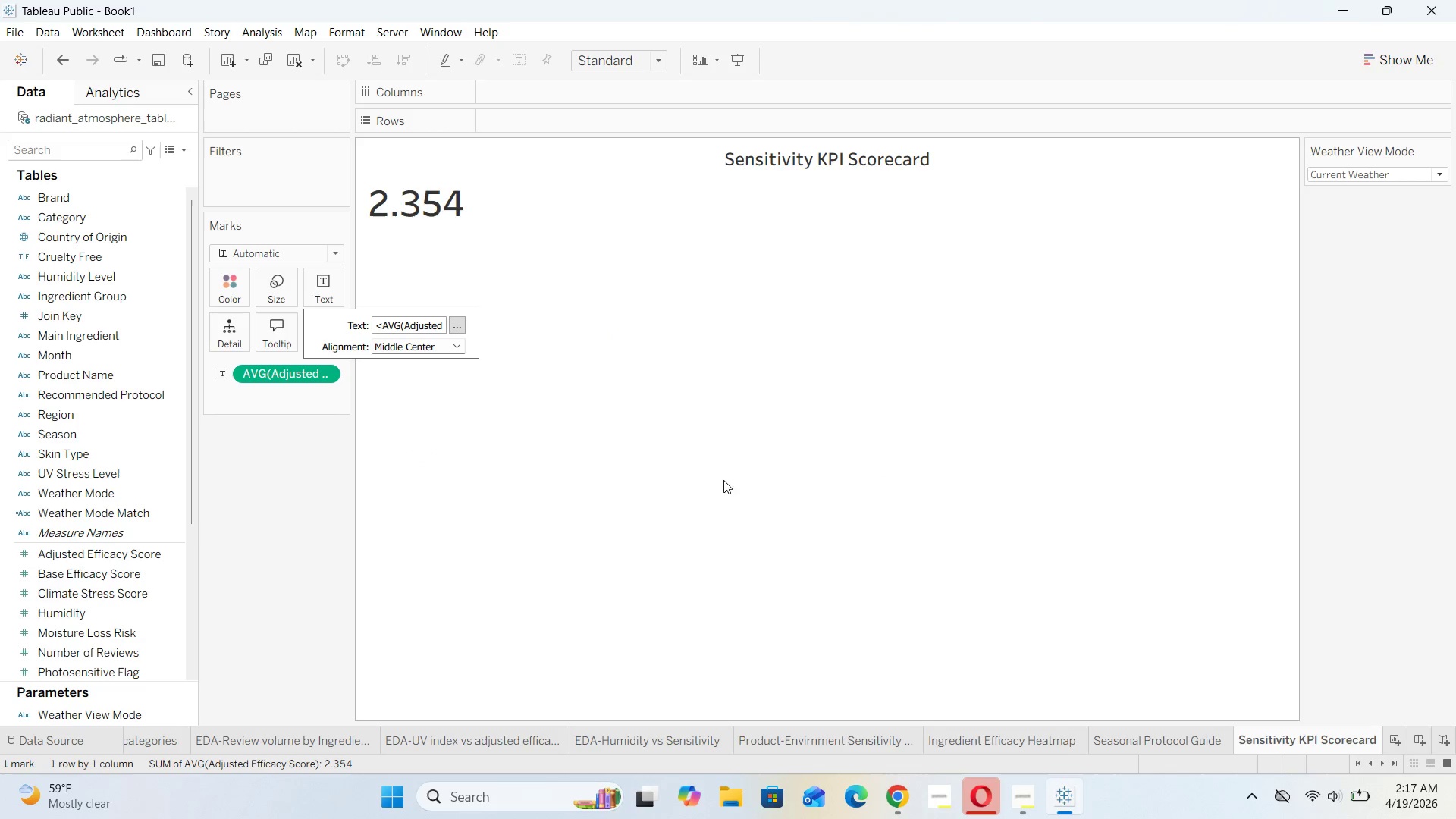 
left_click([723, 468])
 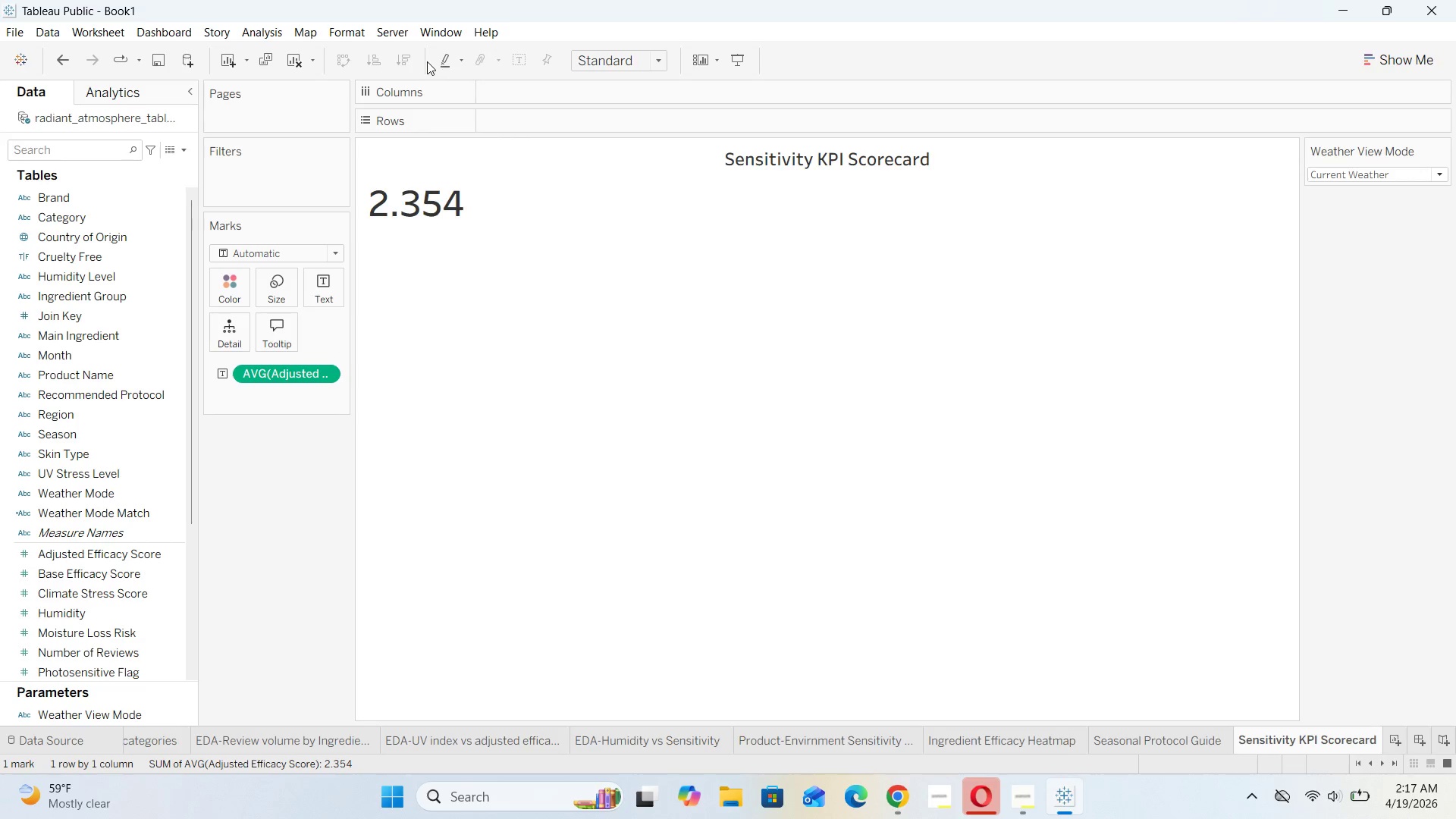 
left_click([444, 61])
 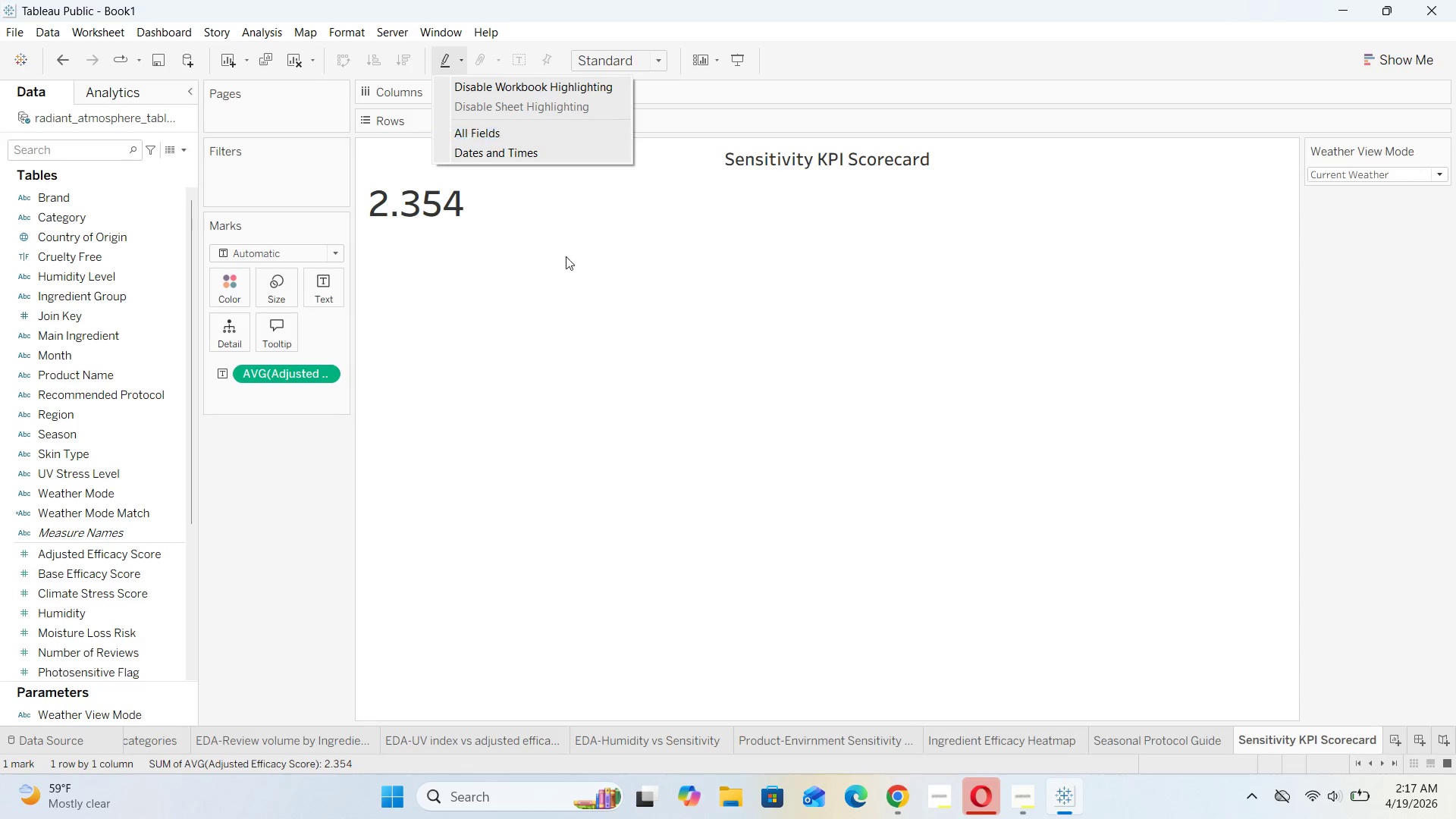 
left_click([565, 264])
 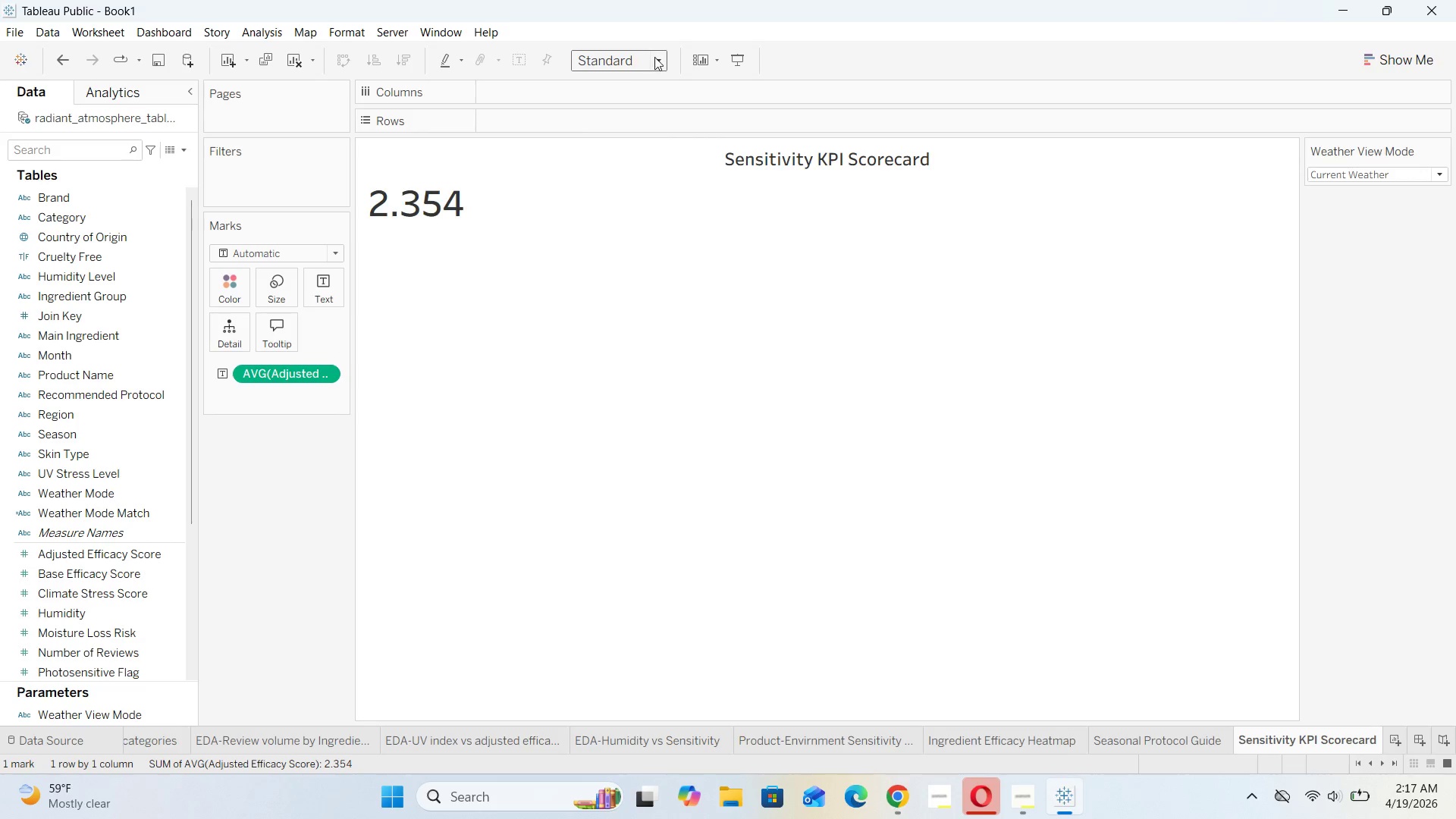 
left_click([654, 57])
 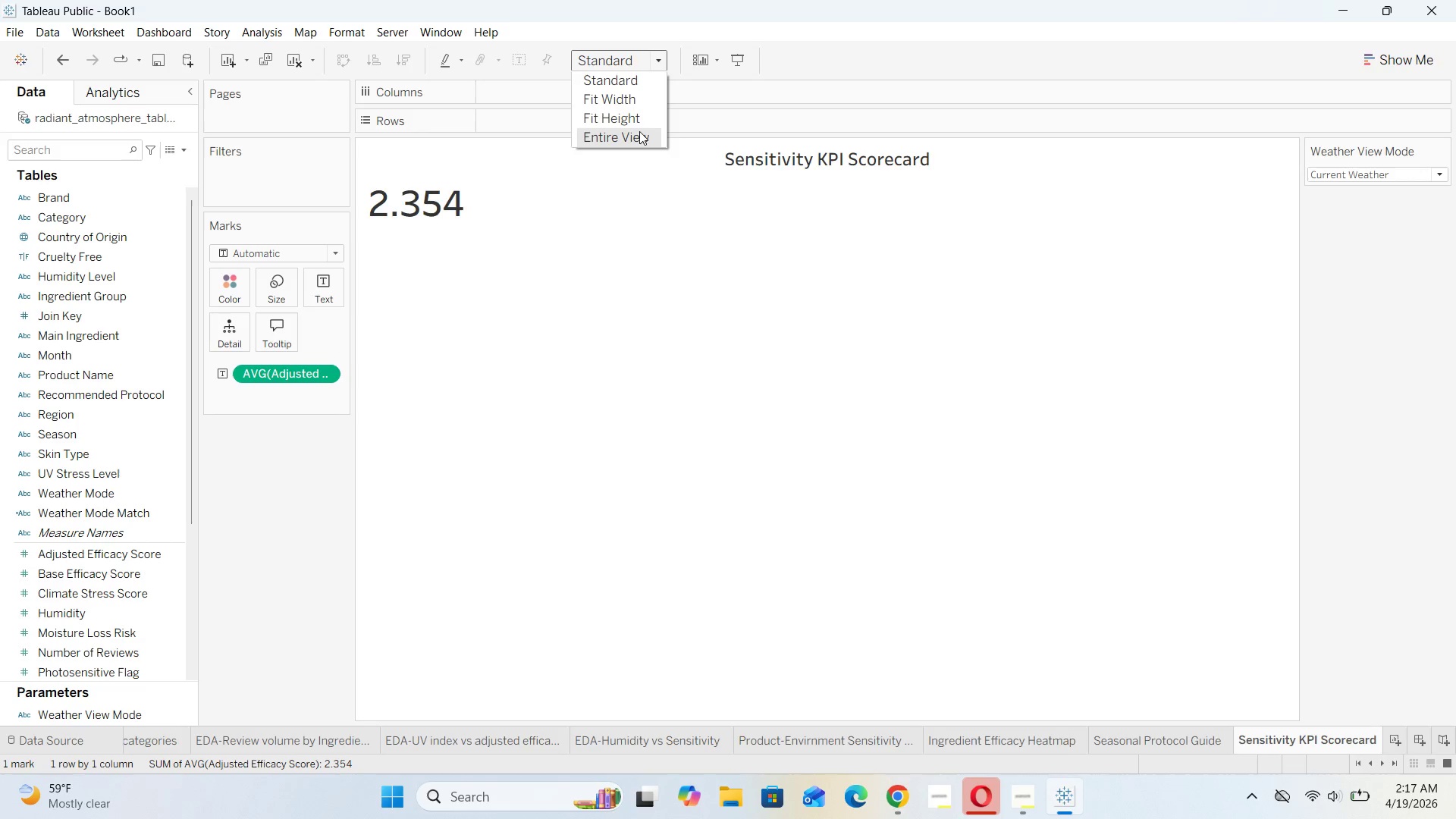 
left_click([639, 135])
 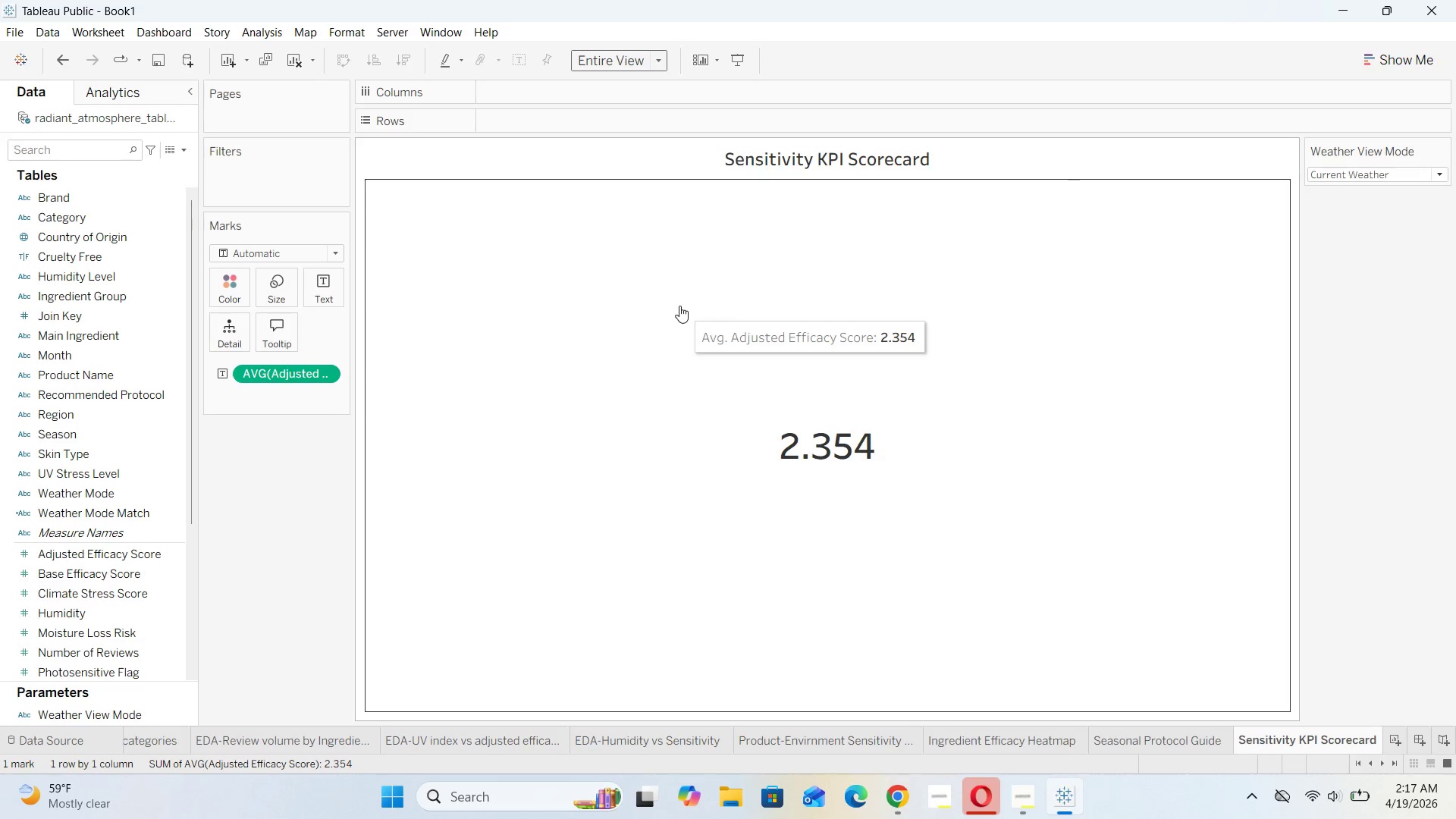 
left_click([629, 314])
 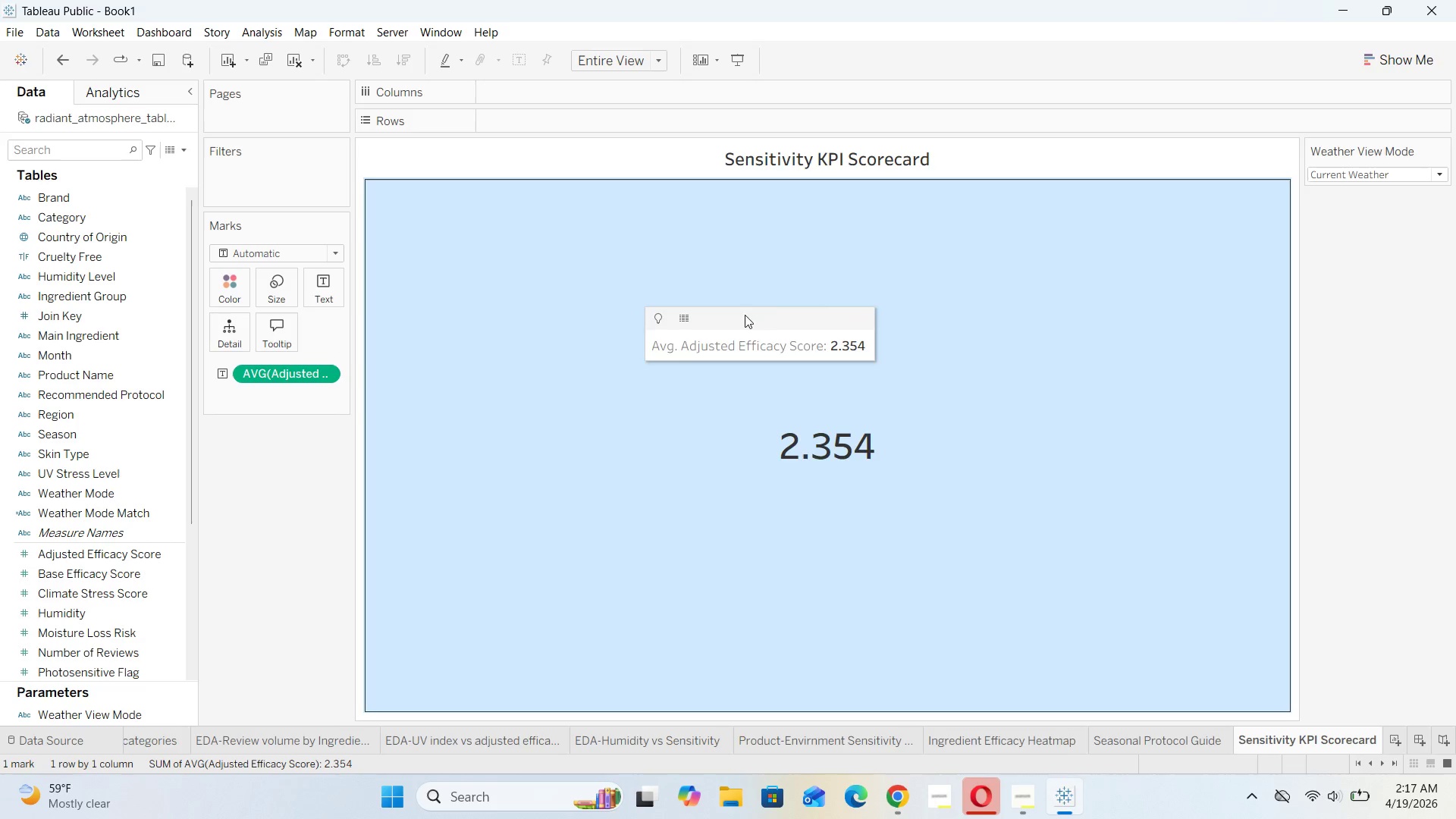 
left_click([852, 296])
 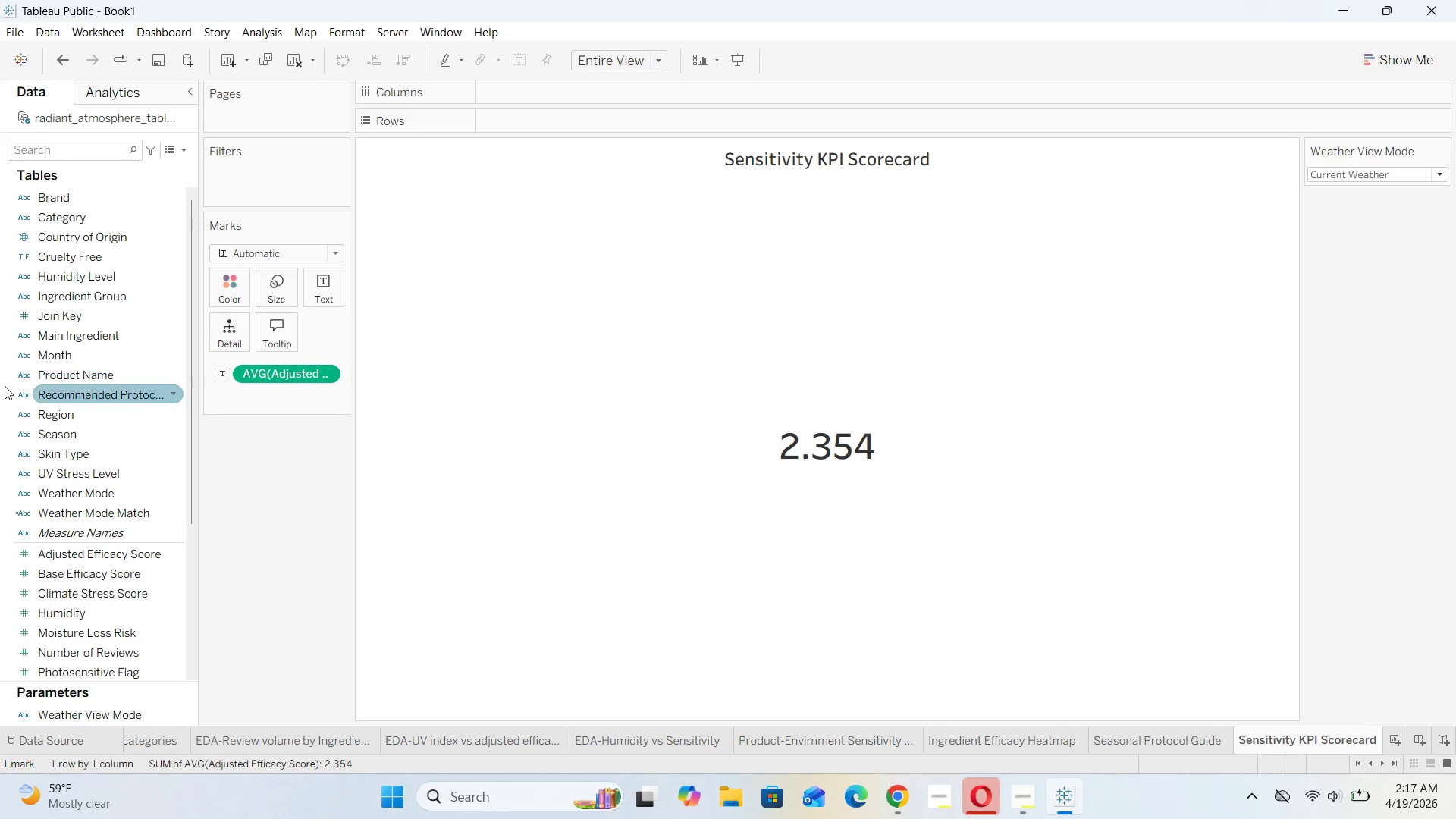 
scroll: coordinate [36, 406], scroll_direction: up, amount: 4.0
 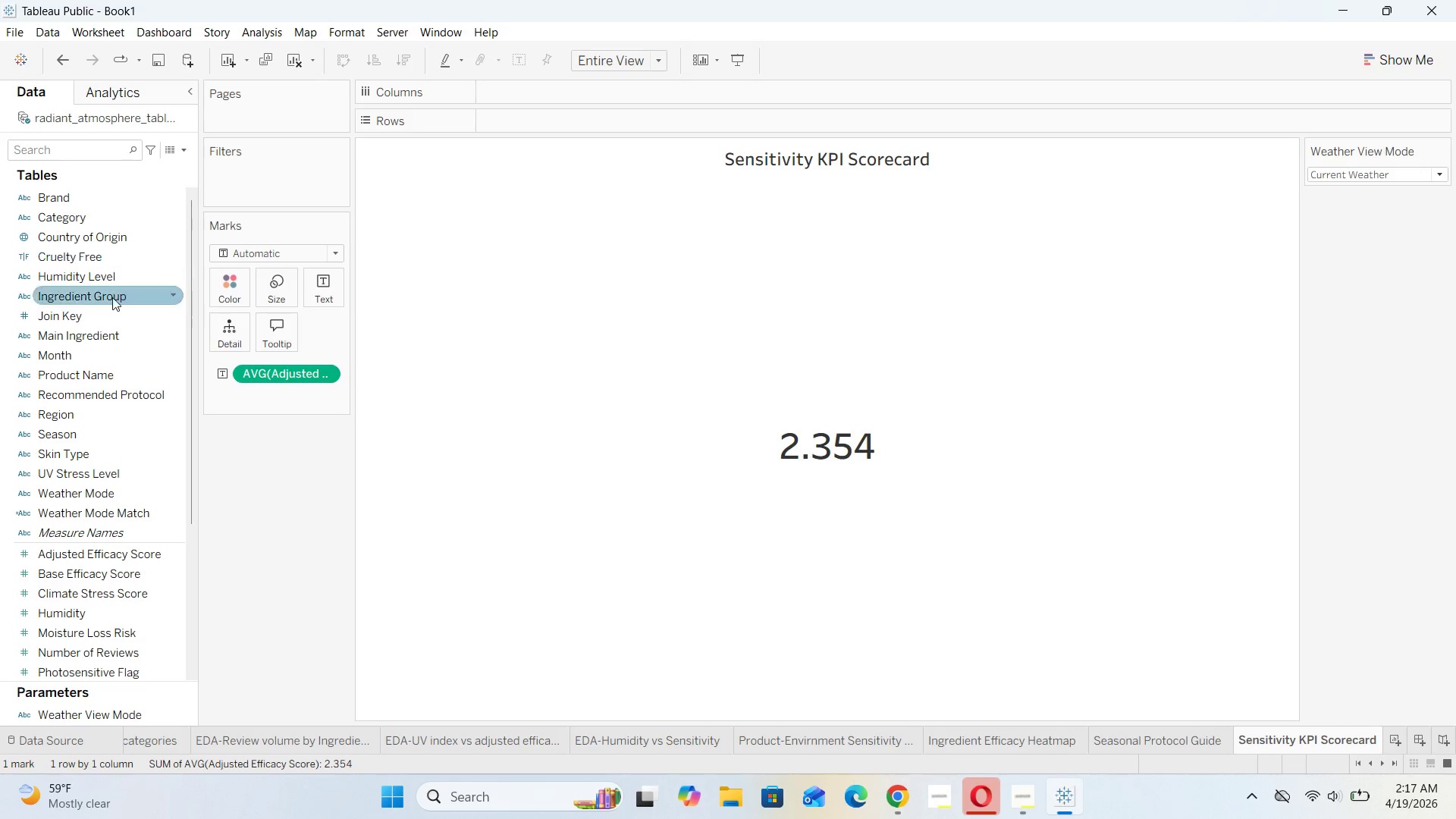 
scroll: coordinate [111, 321], scroll_direction: down, amount: 3.0
 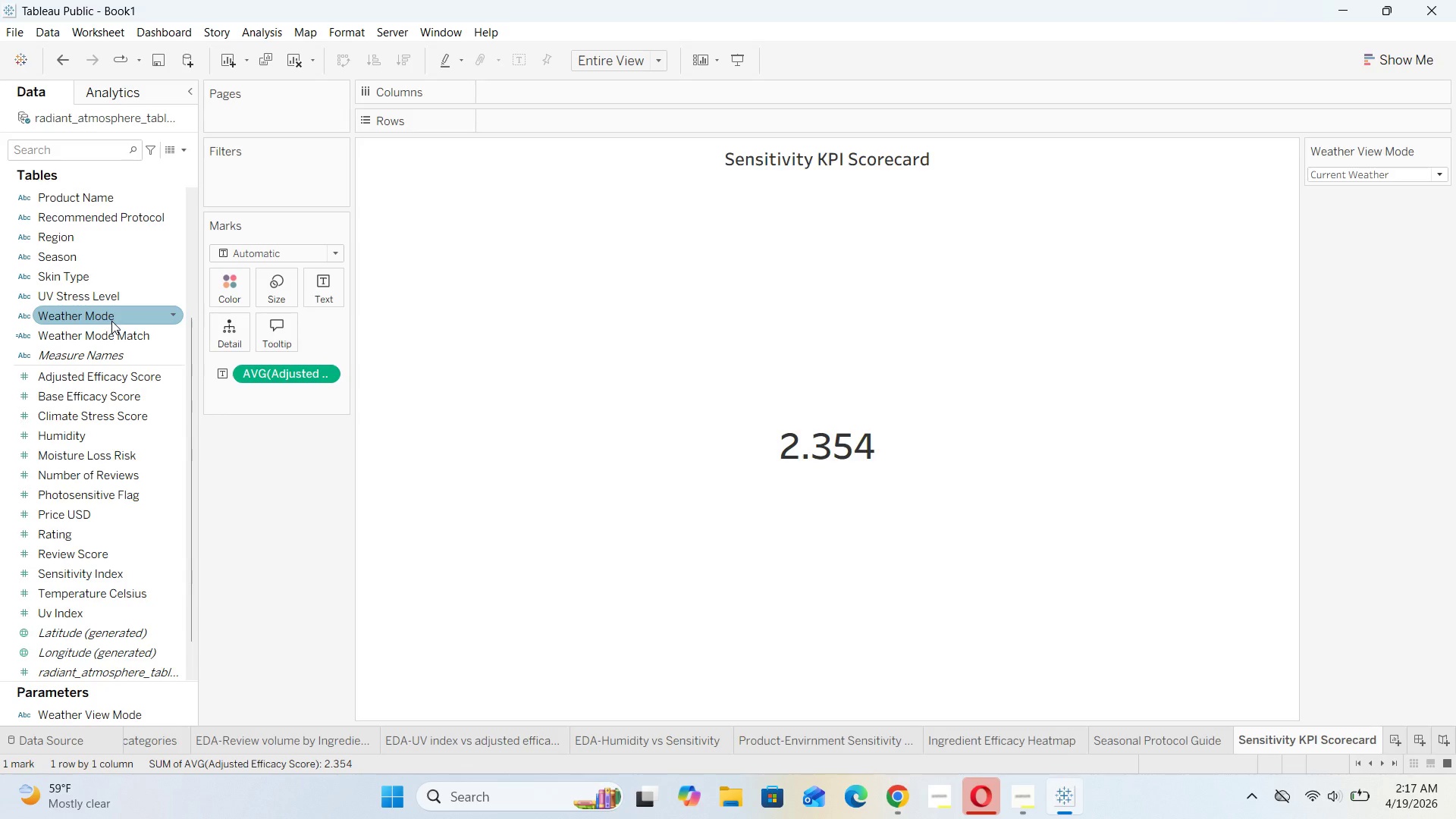 
wait(8.81)
 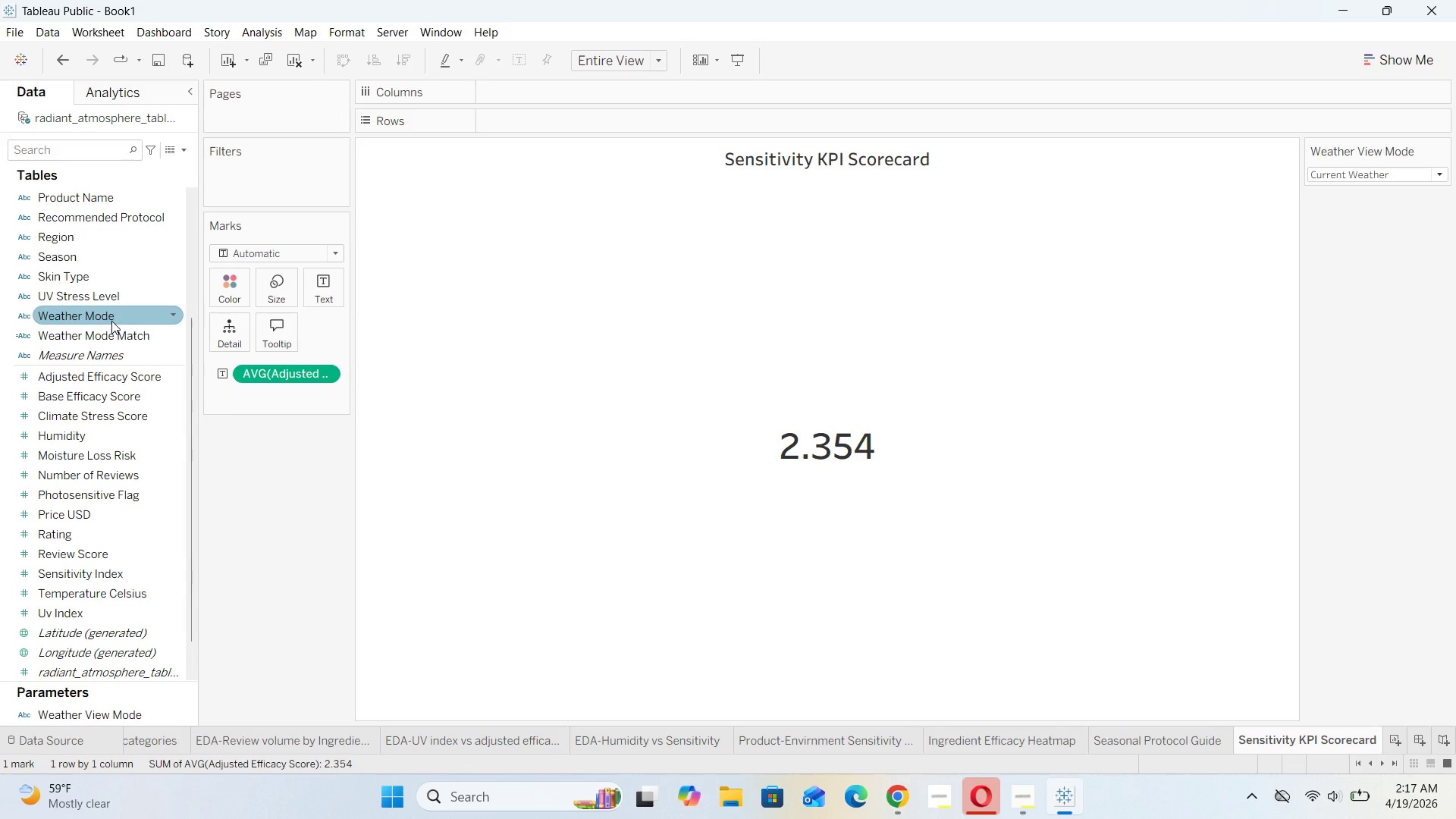 
left_click([328, 372])
 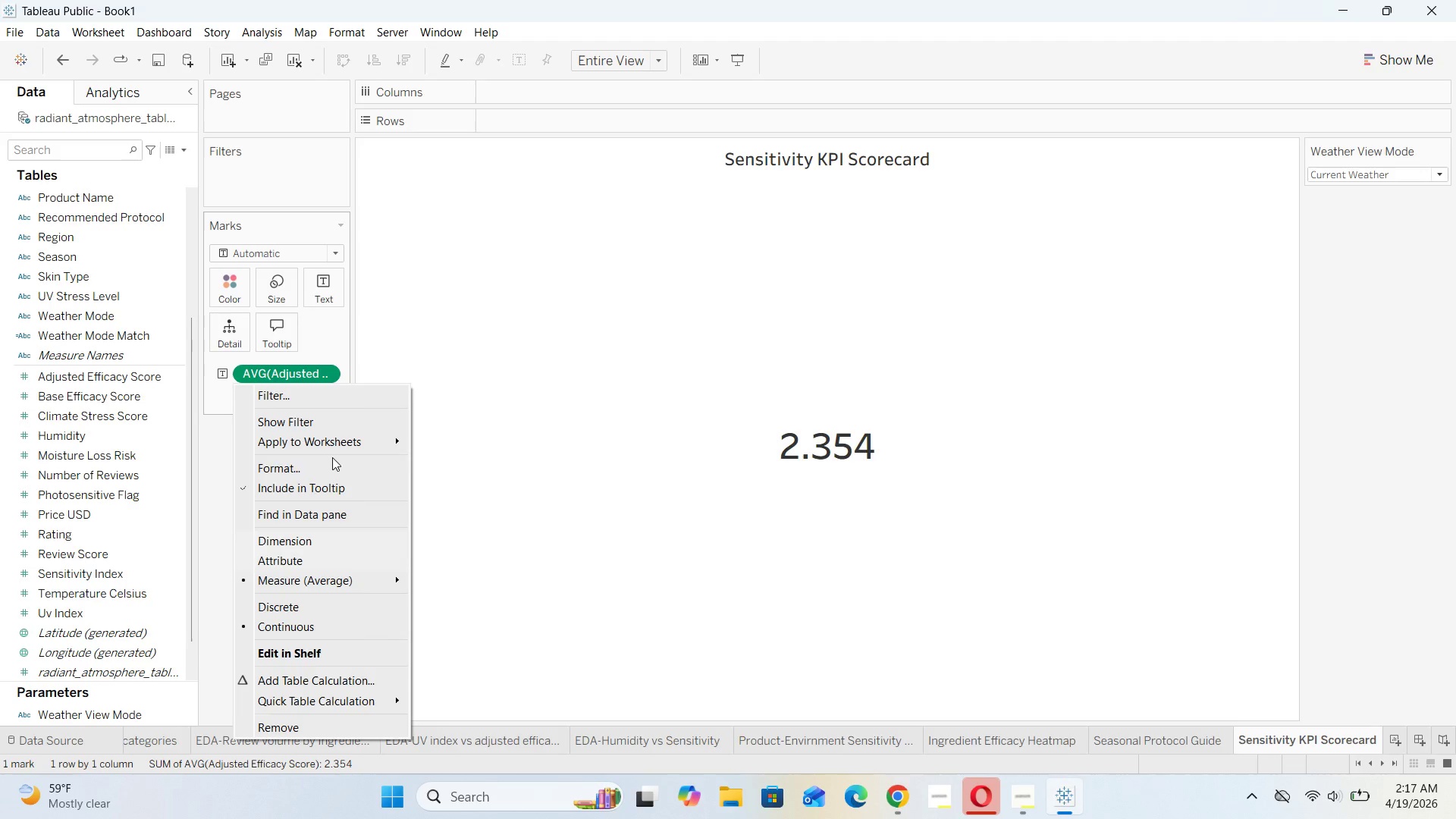 
left_click([331, 460])
 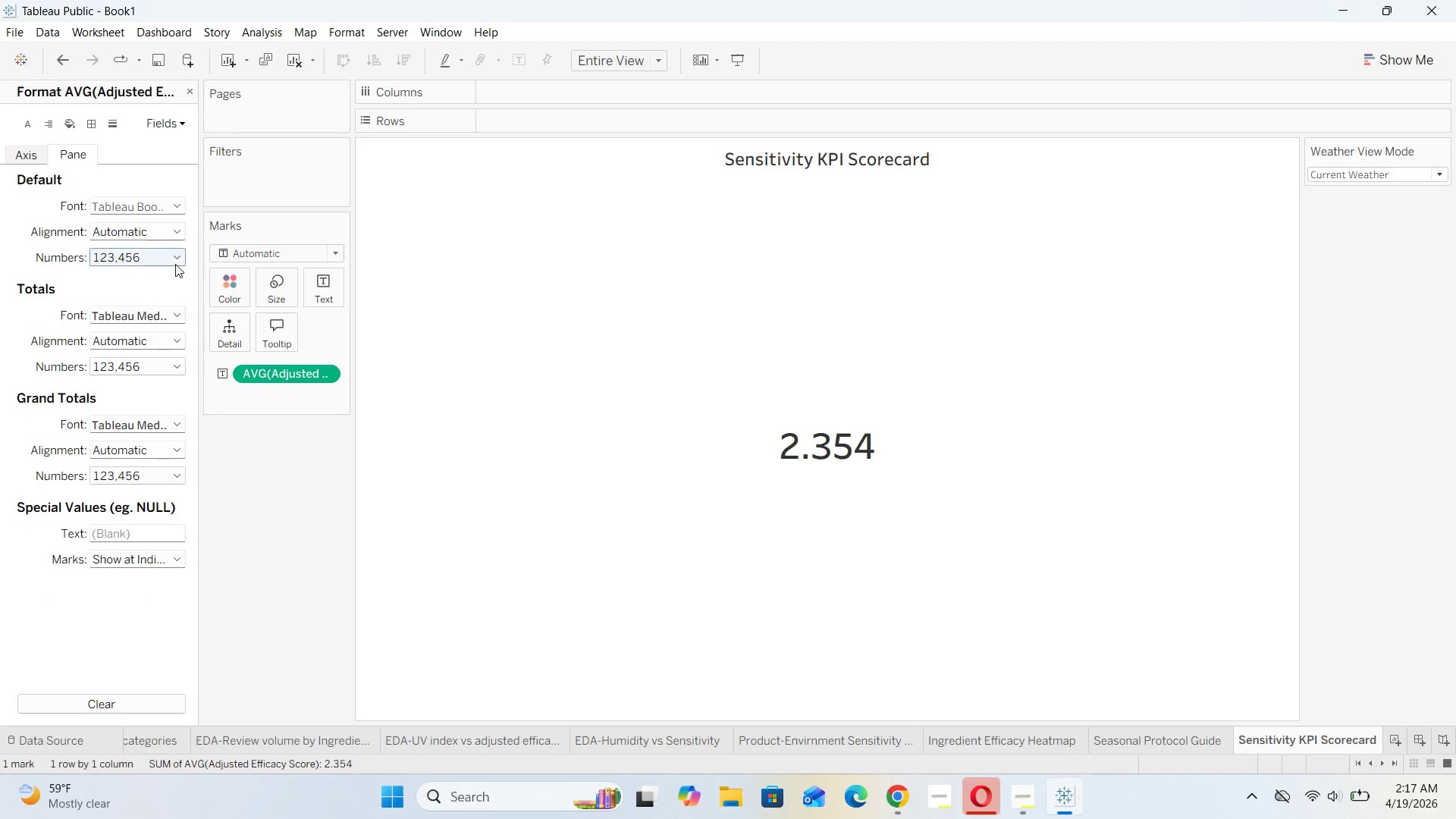 
left_click([174, 262])
 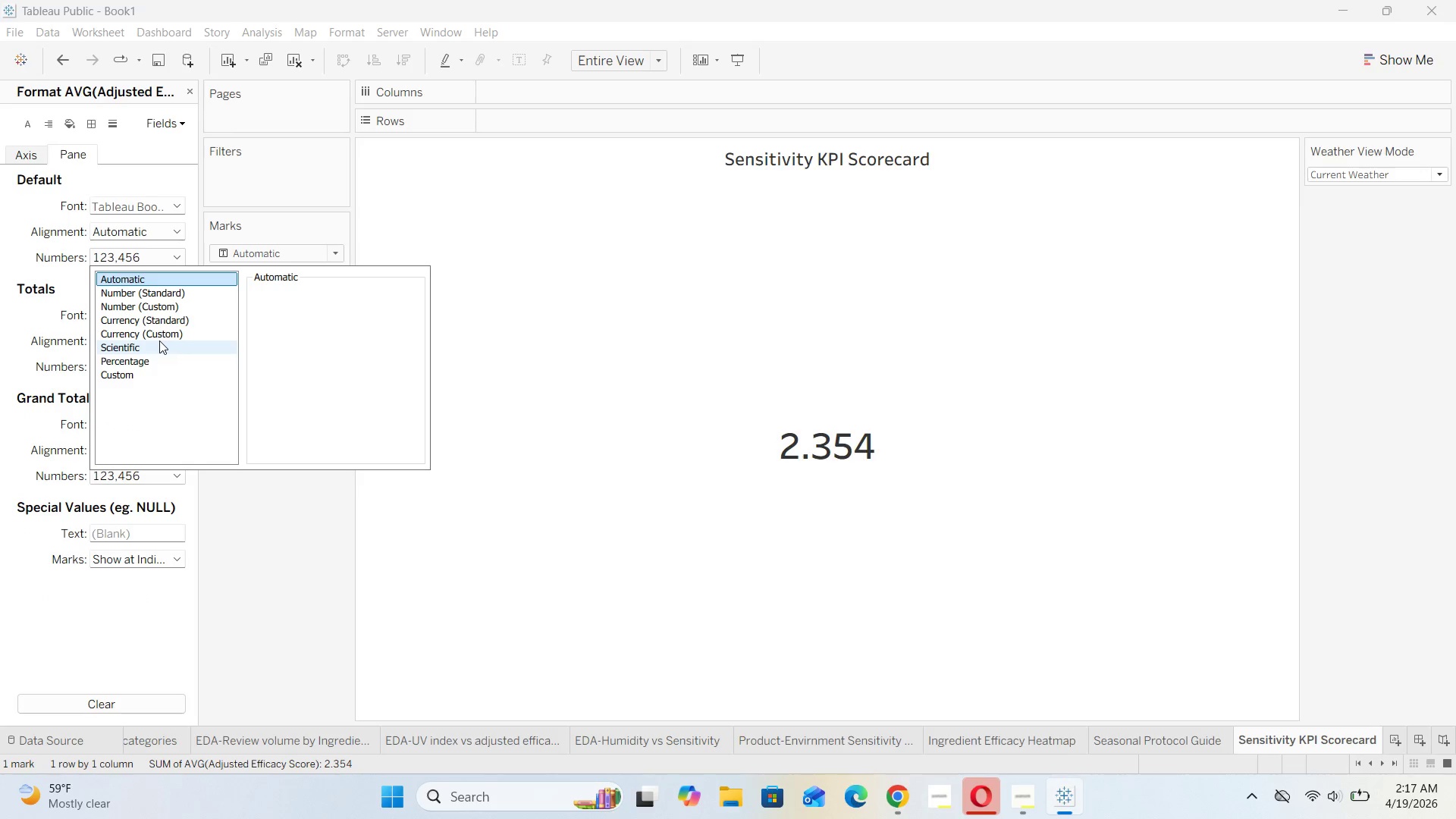 
left_click([137, 303])
 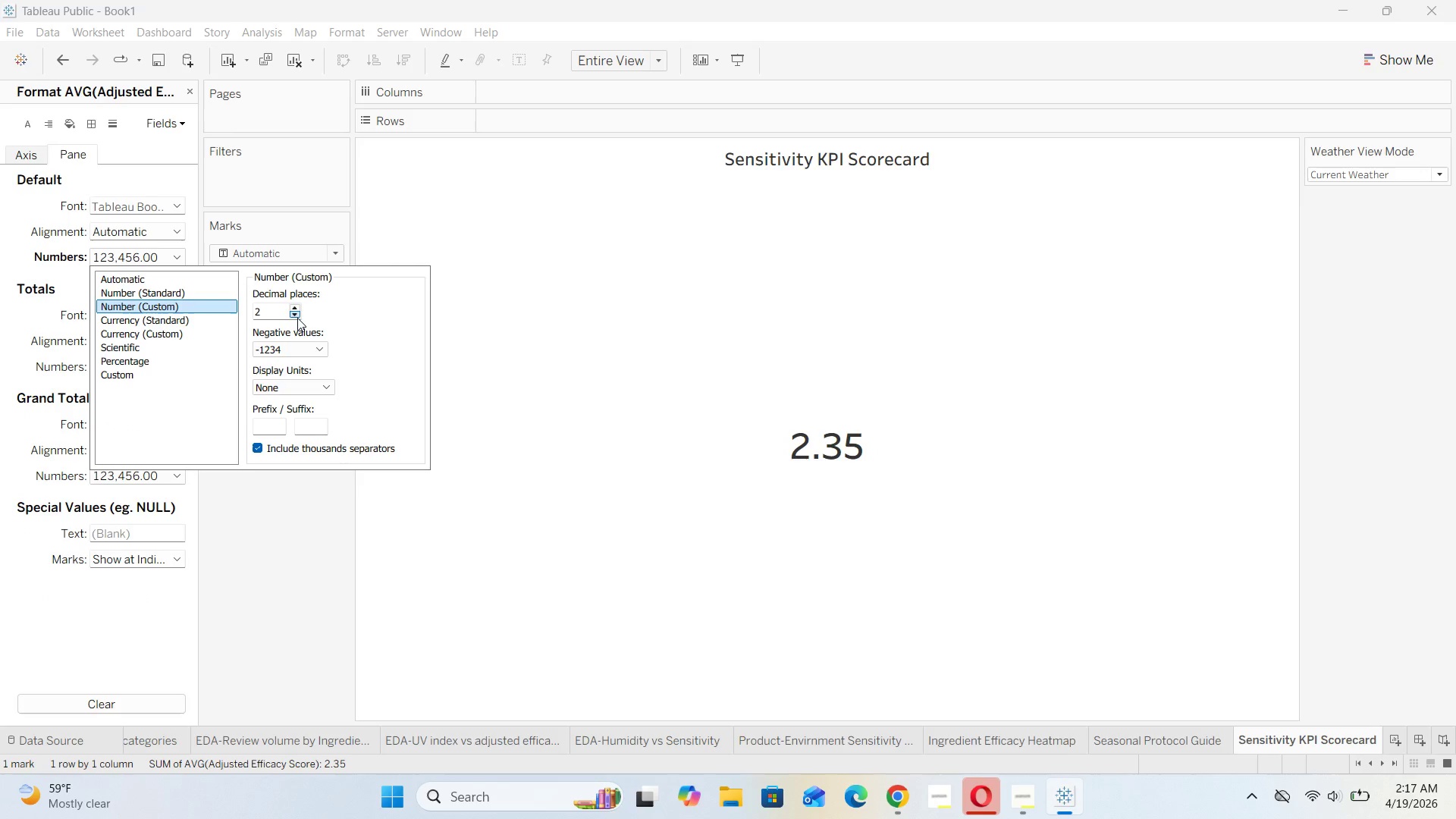 
left_click([516, 389])
 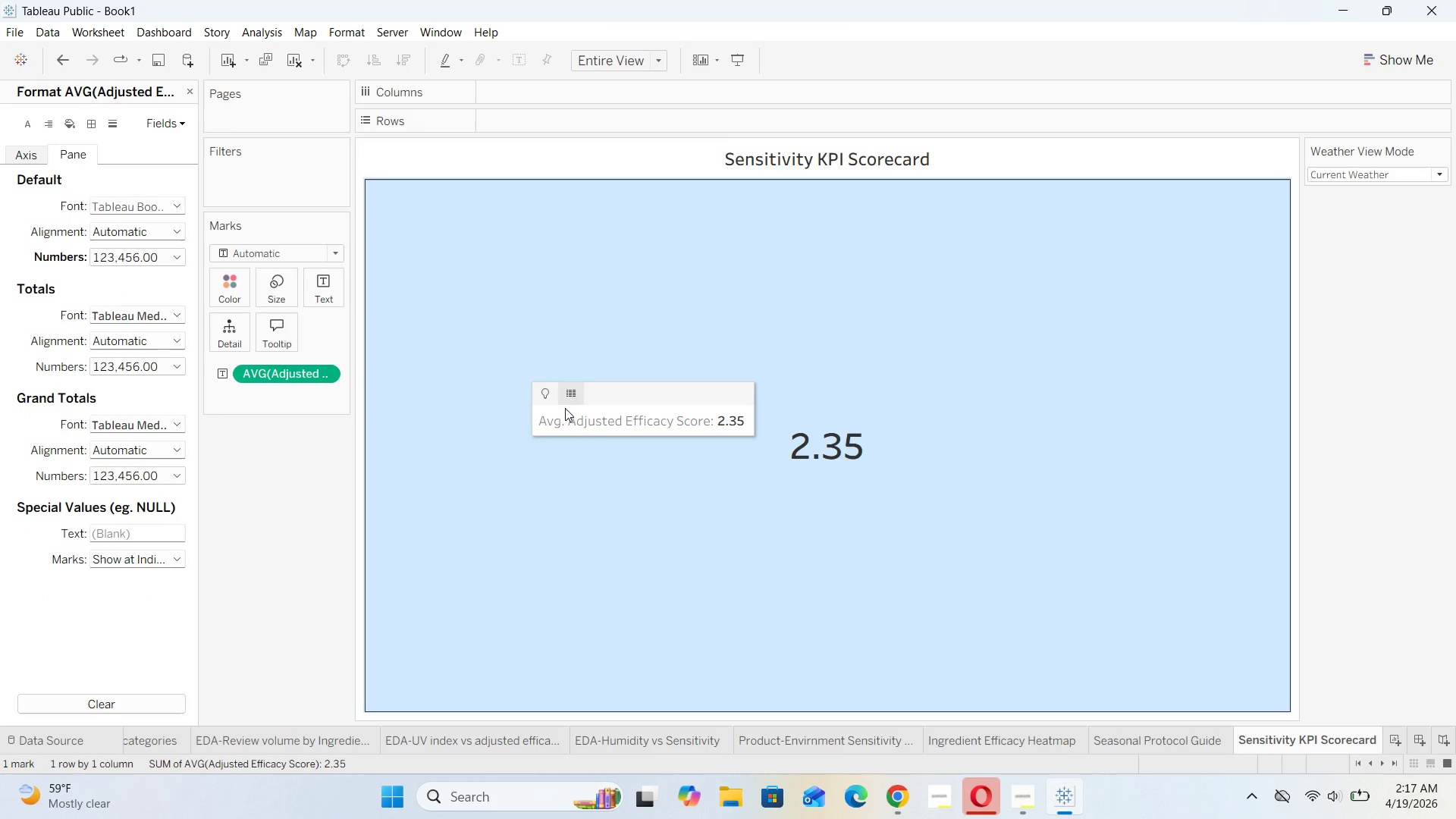 
left_click([568, 434])
 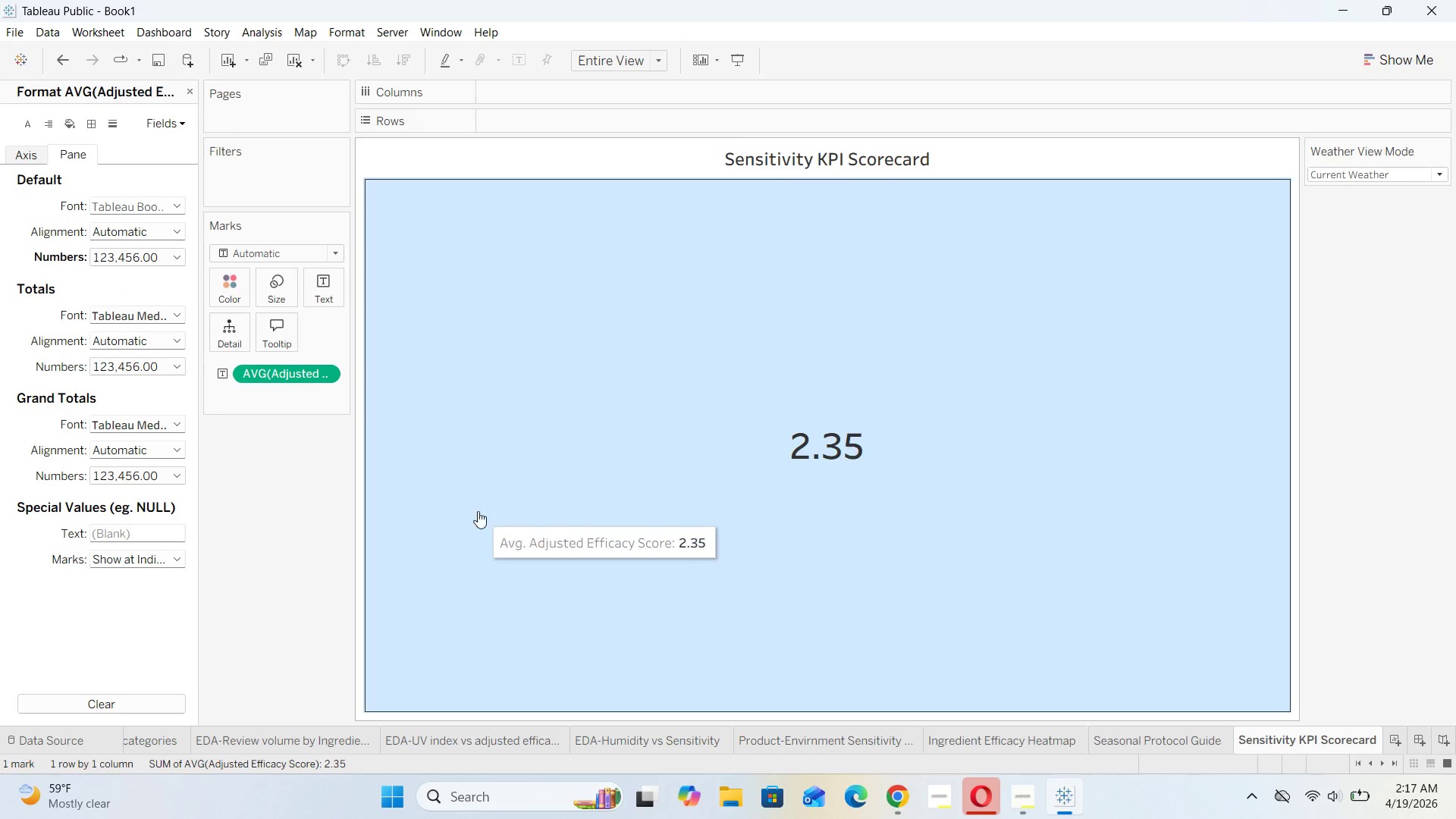 
left_click([444, 499])
 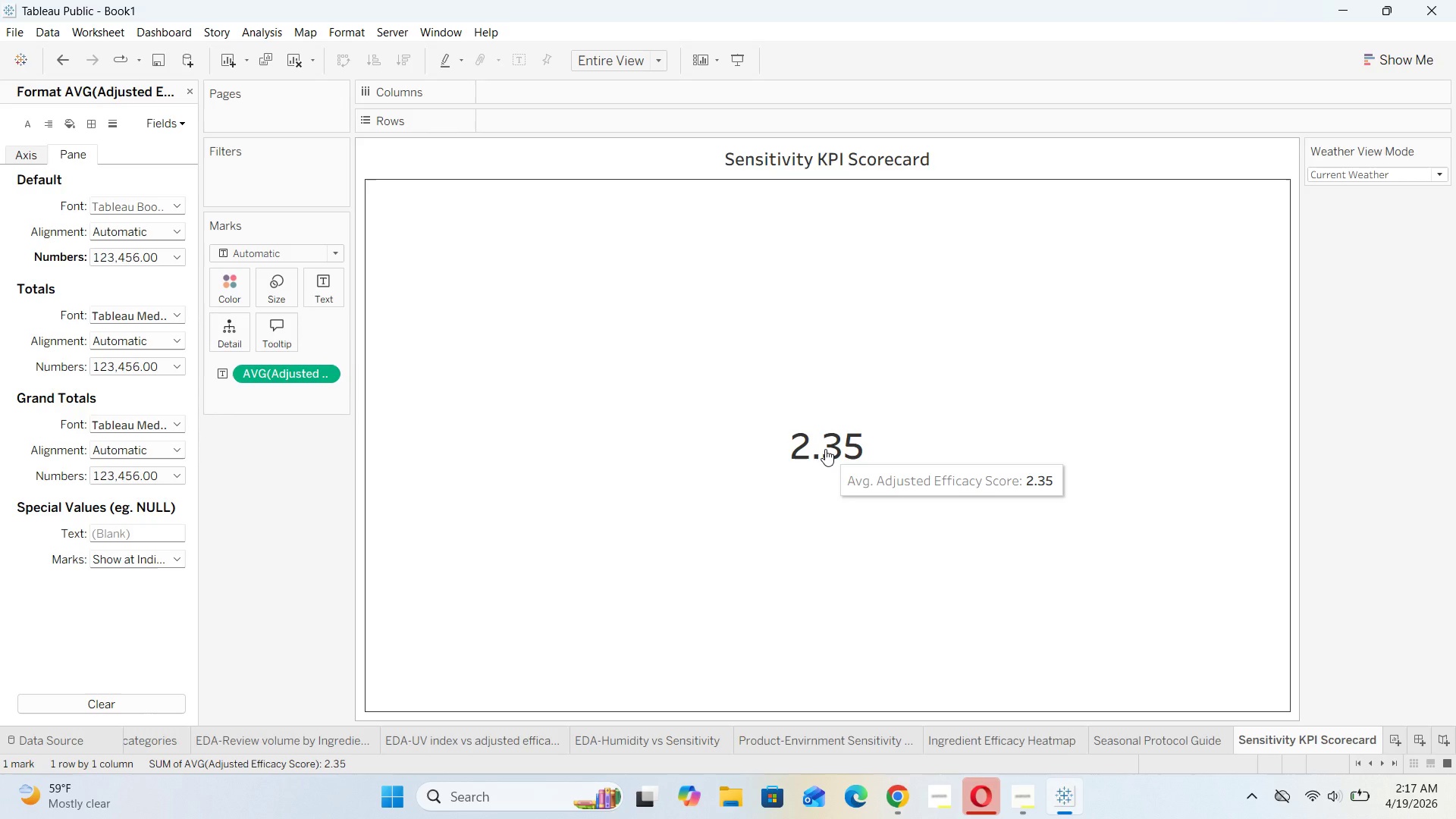 
wait(15.08)
 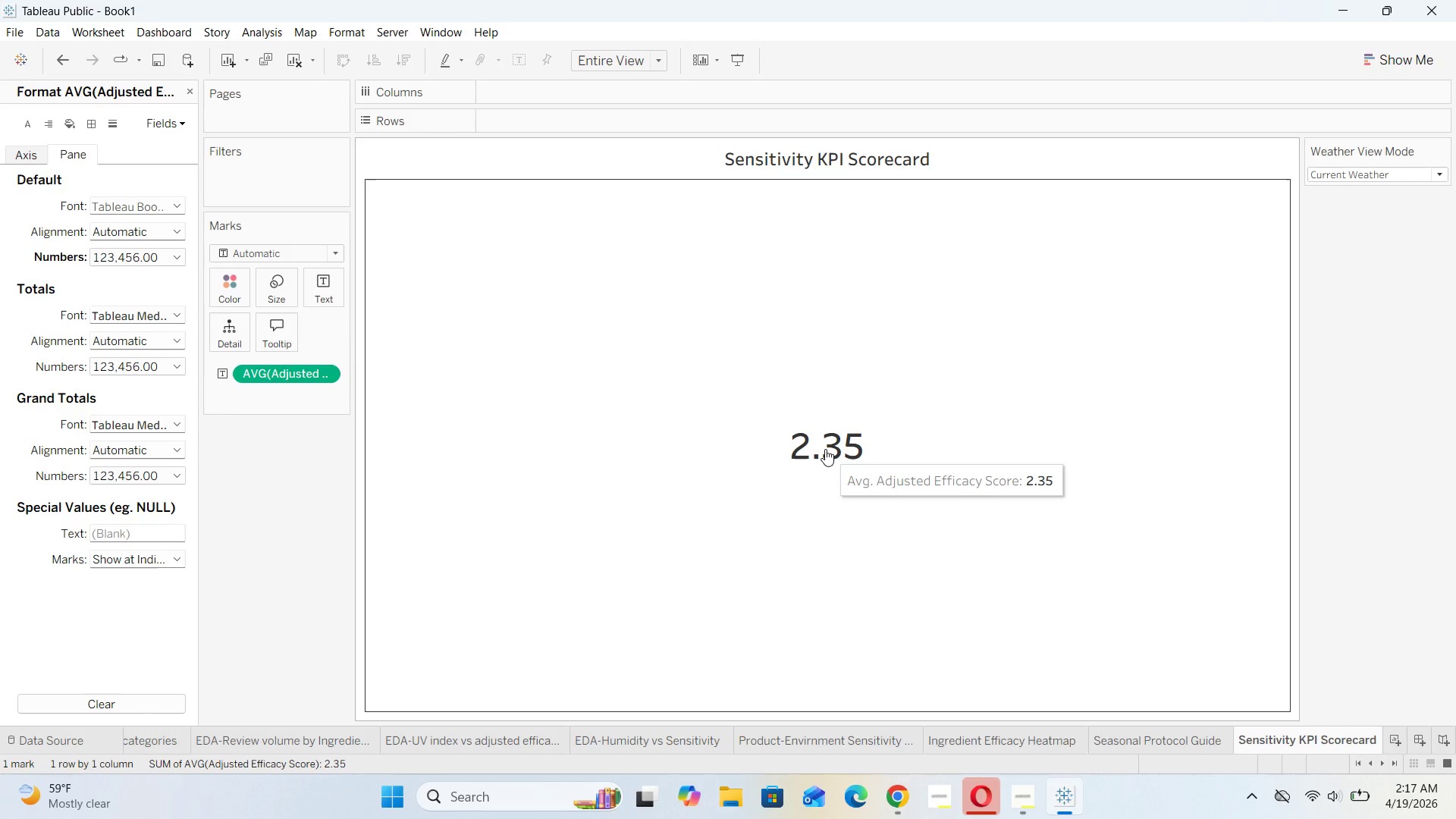 
left_click([294, 529])
 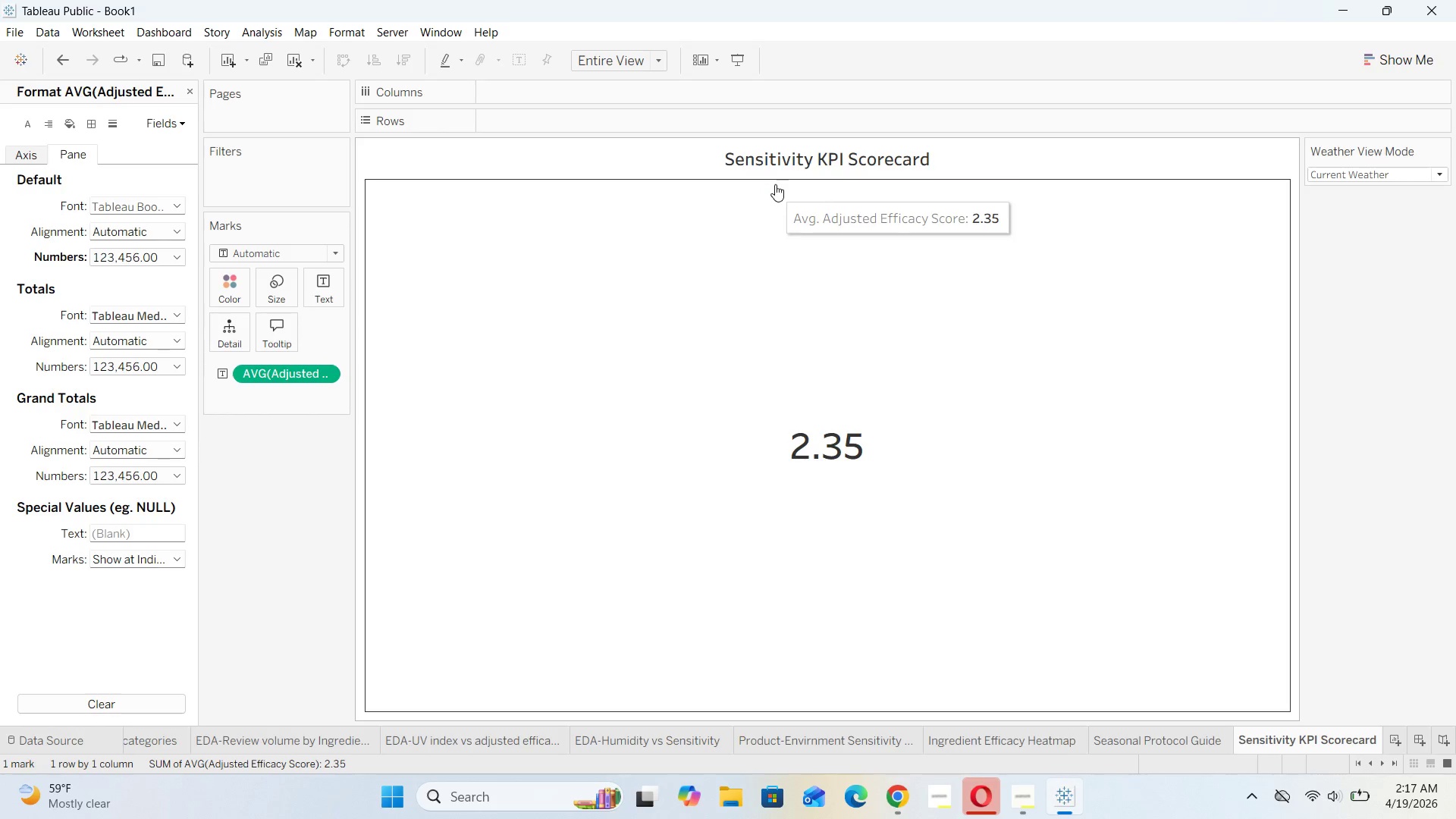 
mouse_move([816, 466])
 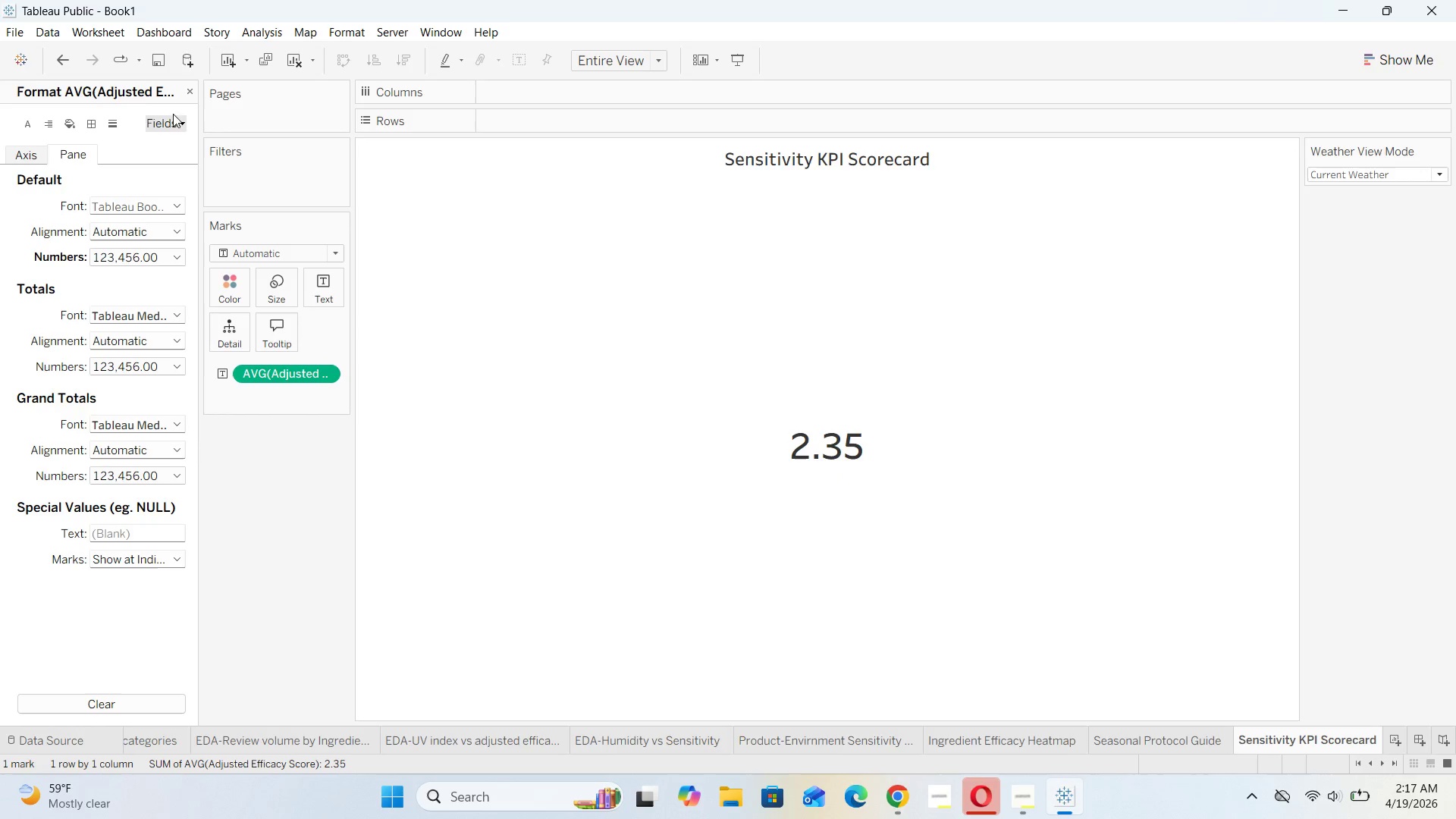 
left_click([190, 94])
 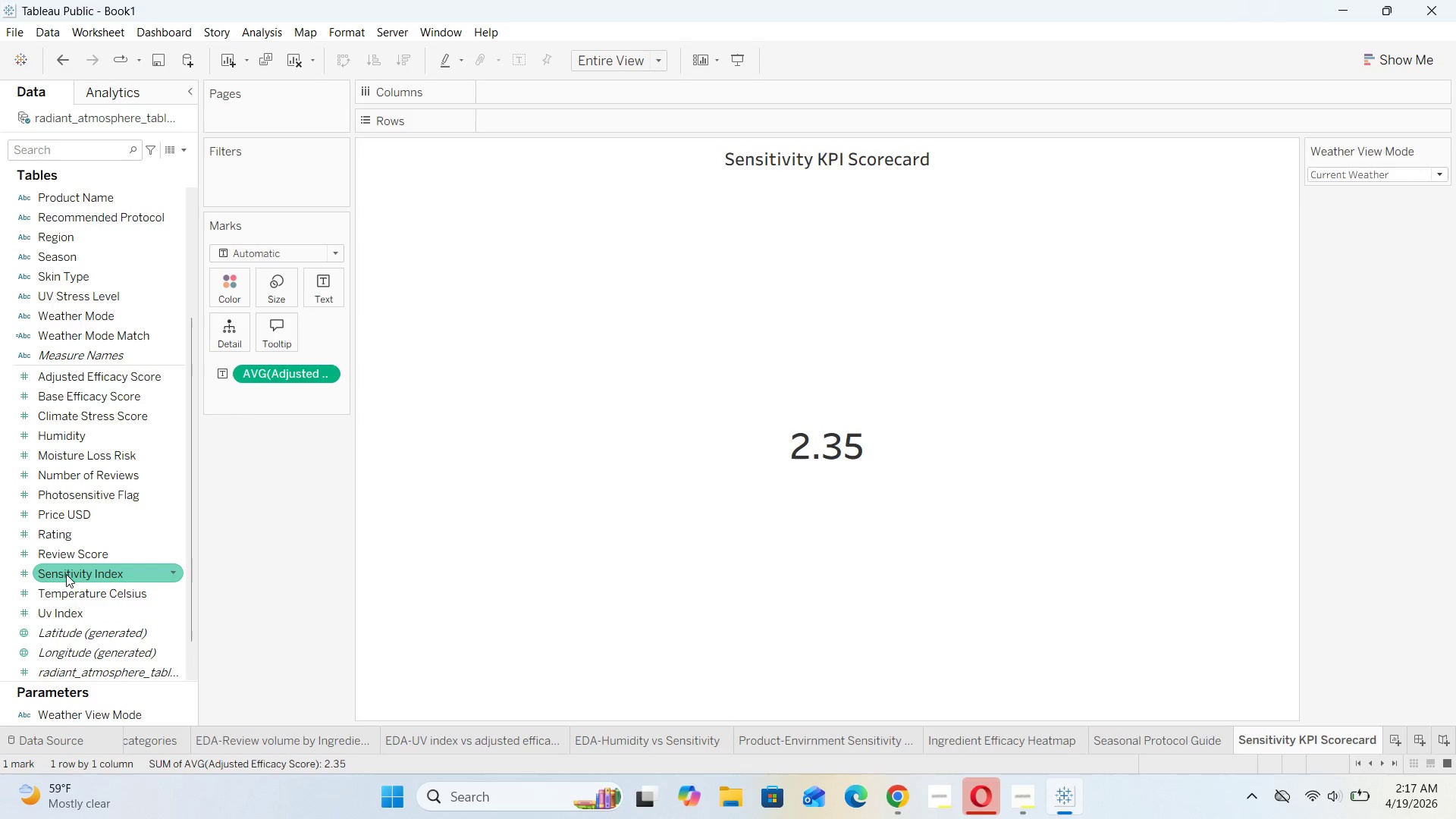 
left_click_drag(start_coordinate=[75, 568], to_coordinate=[286, 327])
 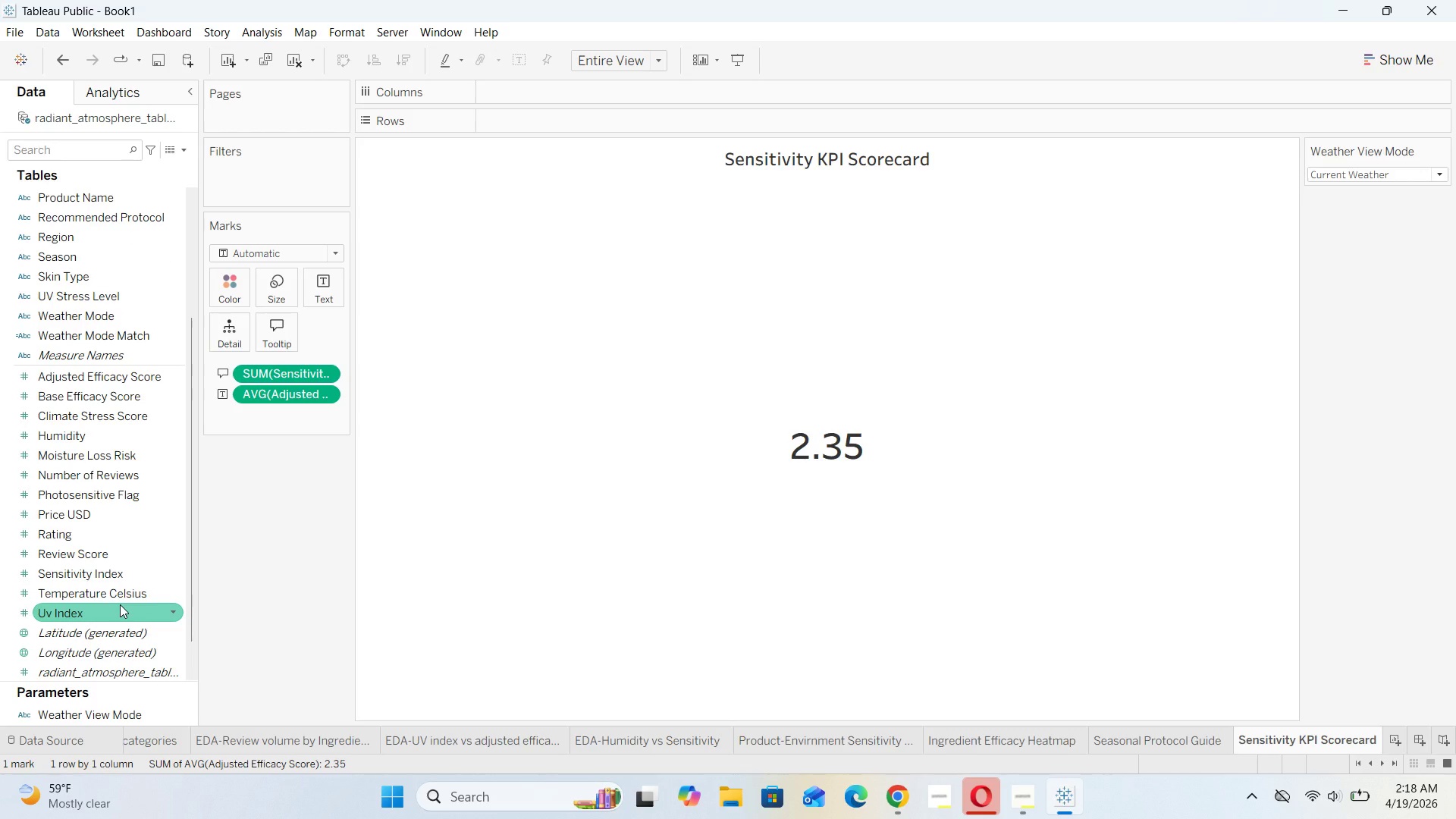 
wait(5.56)
 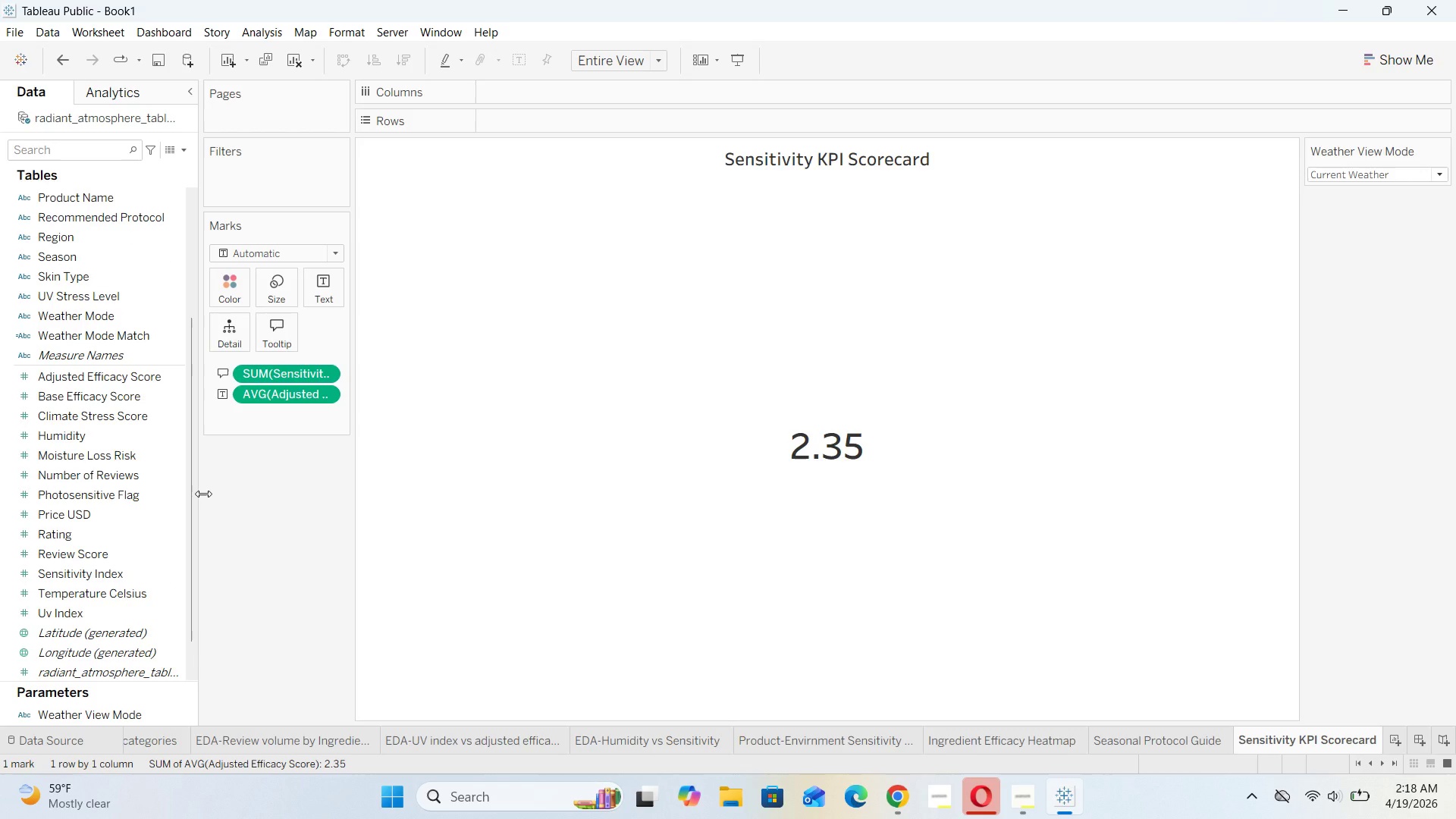 
left_click_drag(start_coordinate=[98, 415], to_coordinate=[279, 334])
 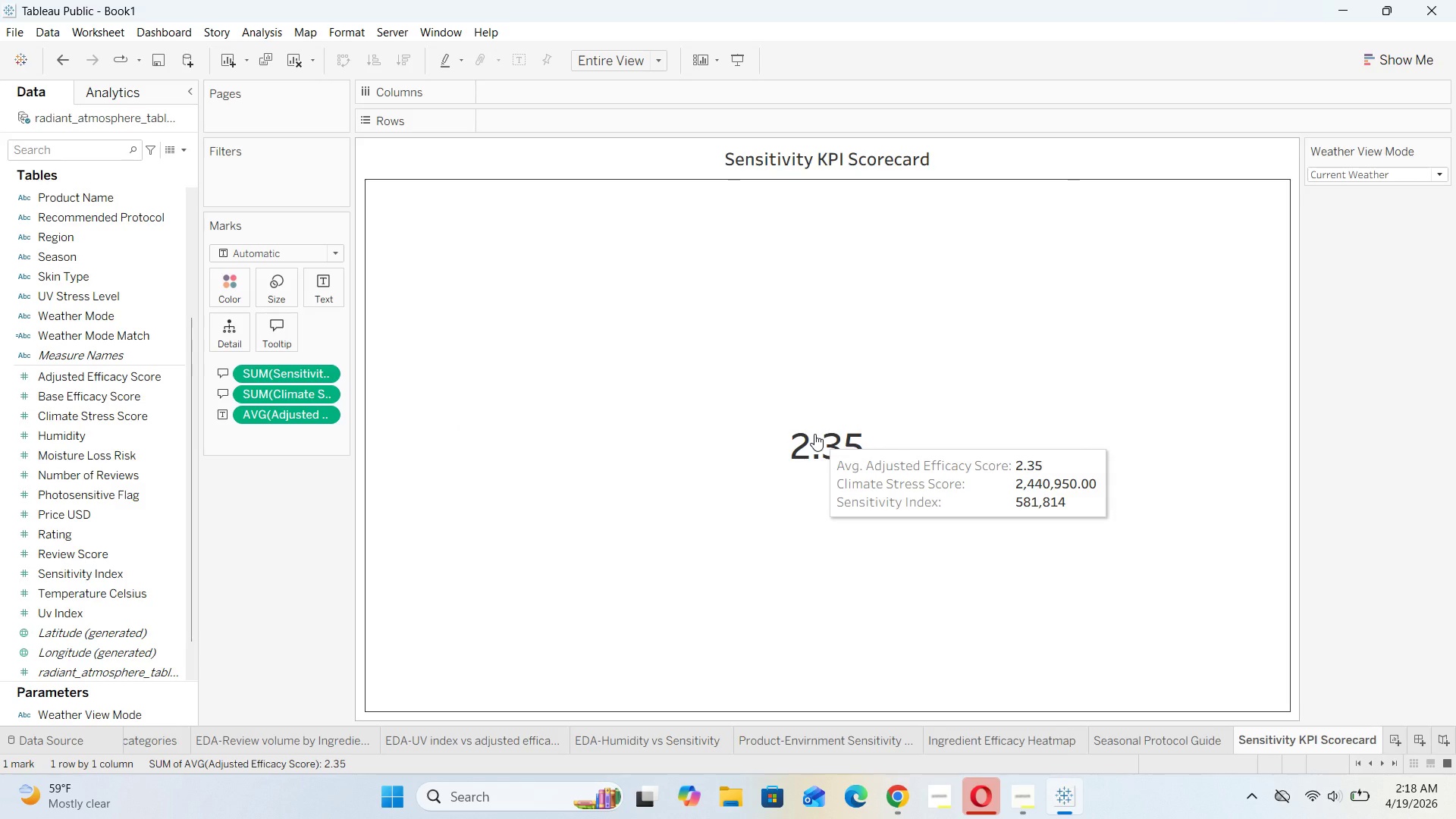 
wait(6.53)
 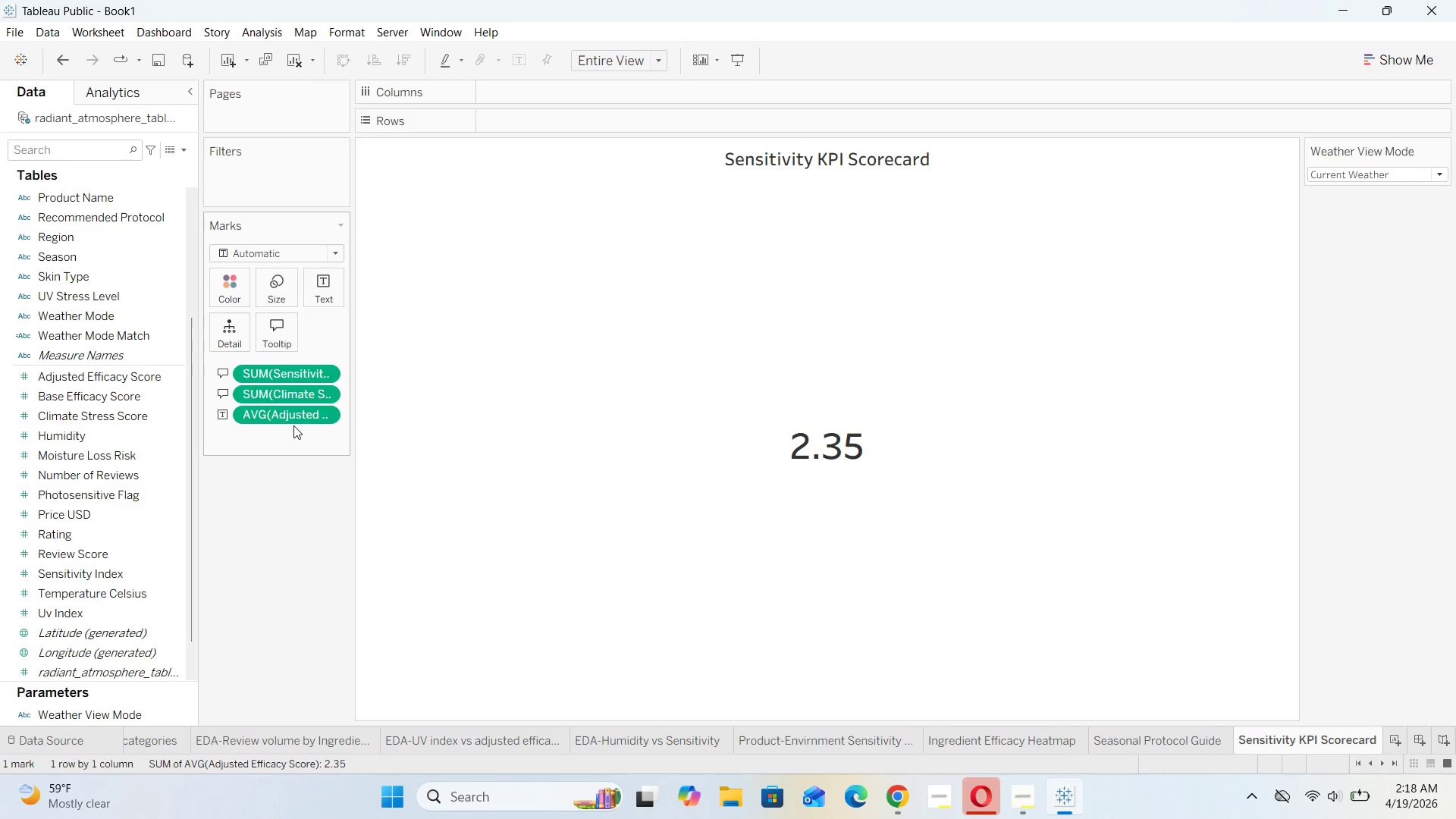 
left_click([329, 397])
 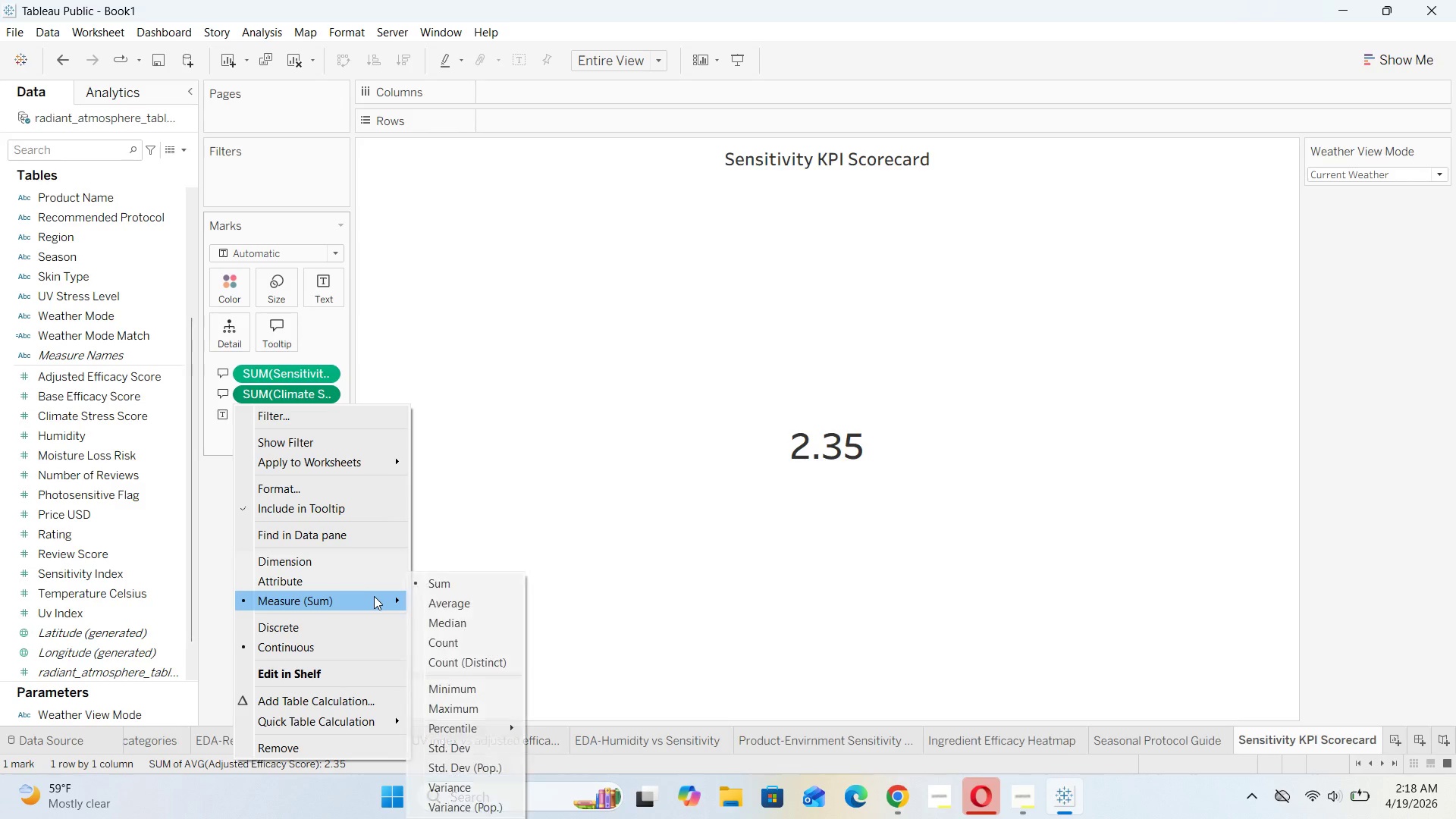 
left_click([444, 606])
 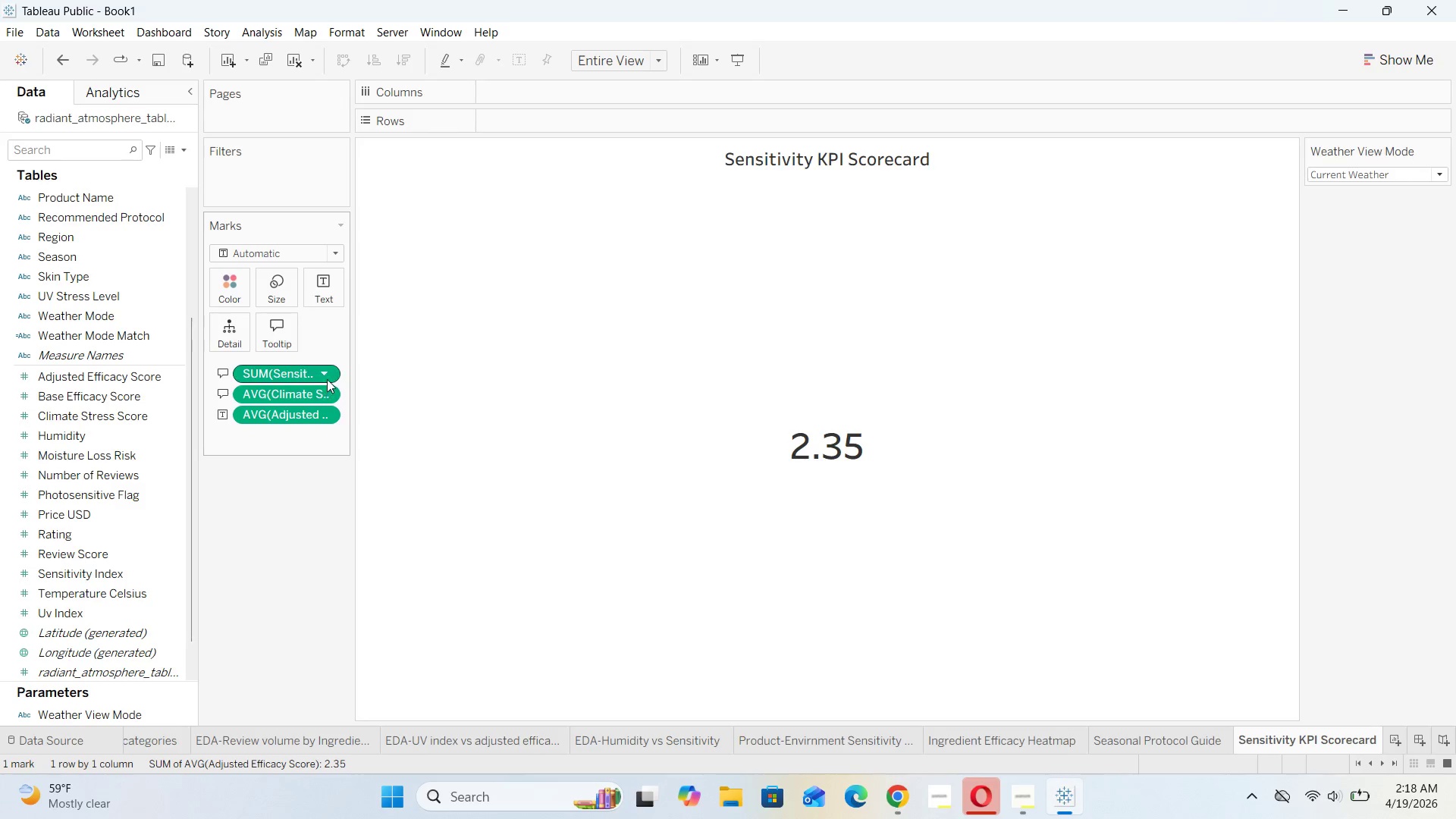 
left_click([327, 374])
 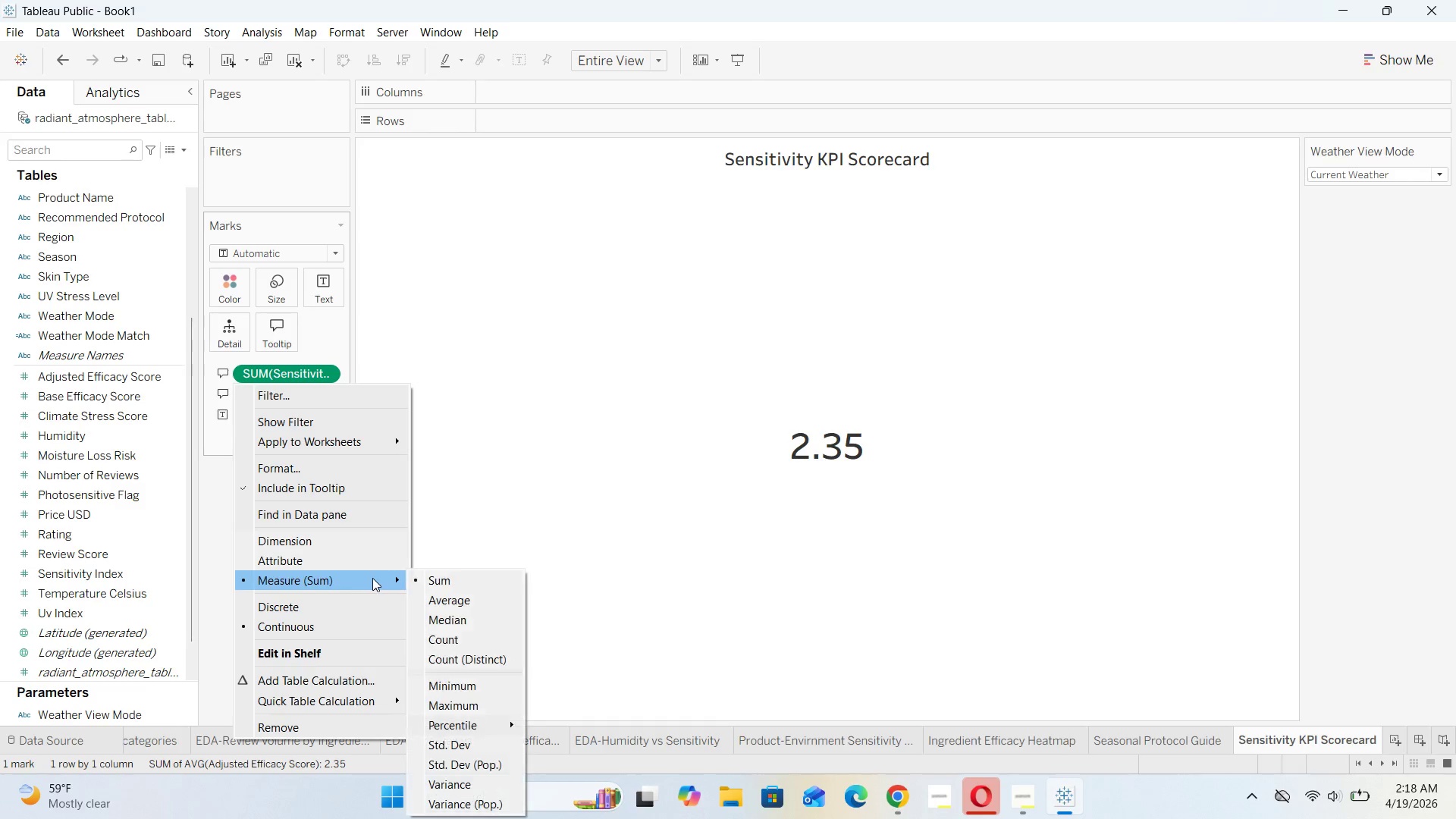 
left_click([459, 598])
 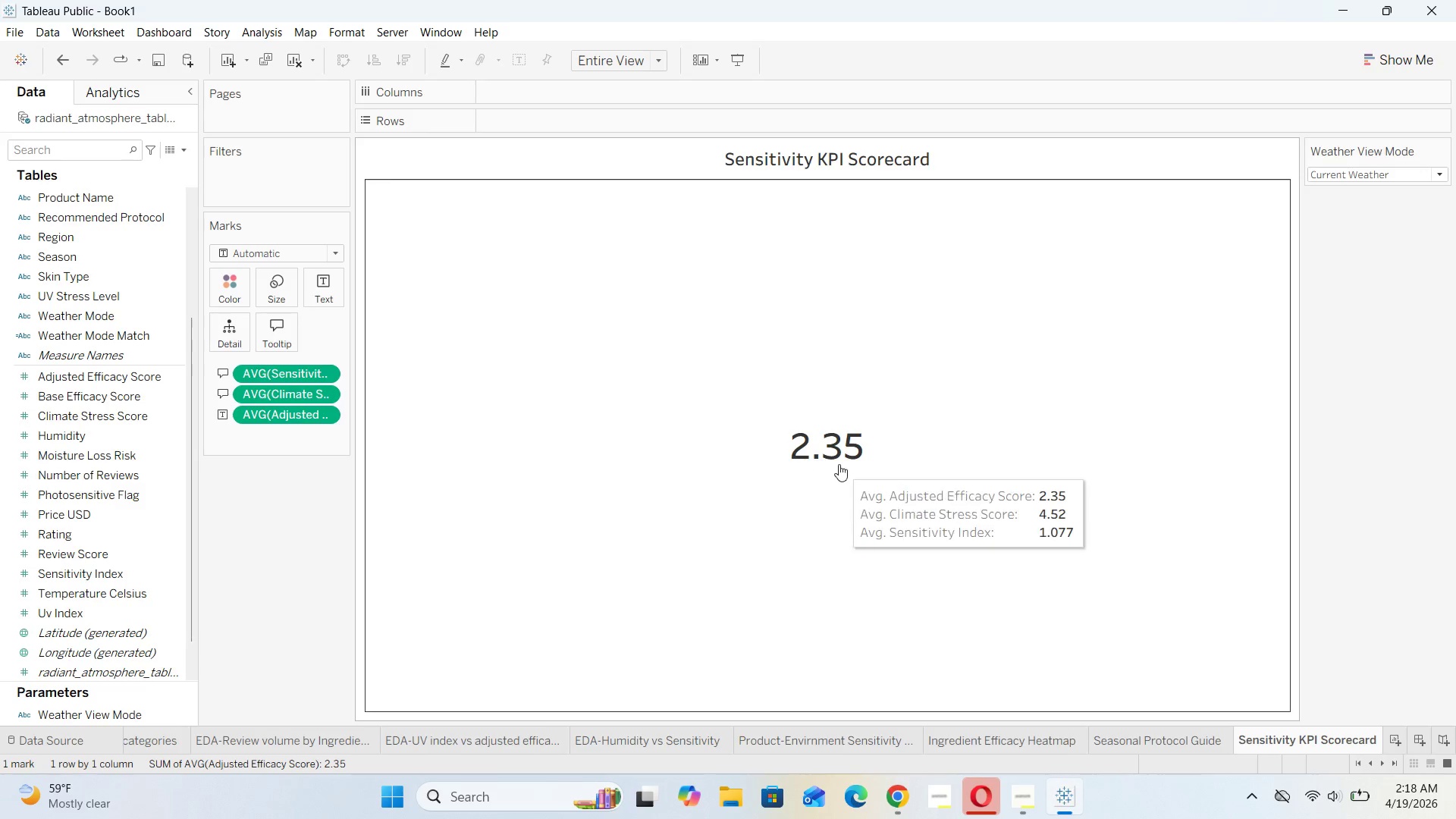 
mouse_move([811, 444])
 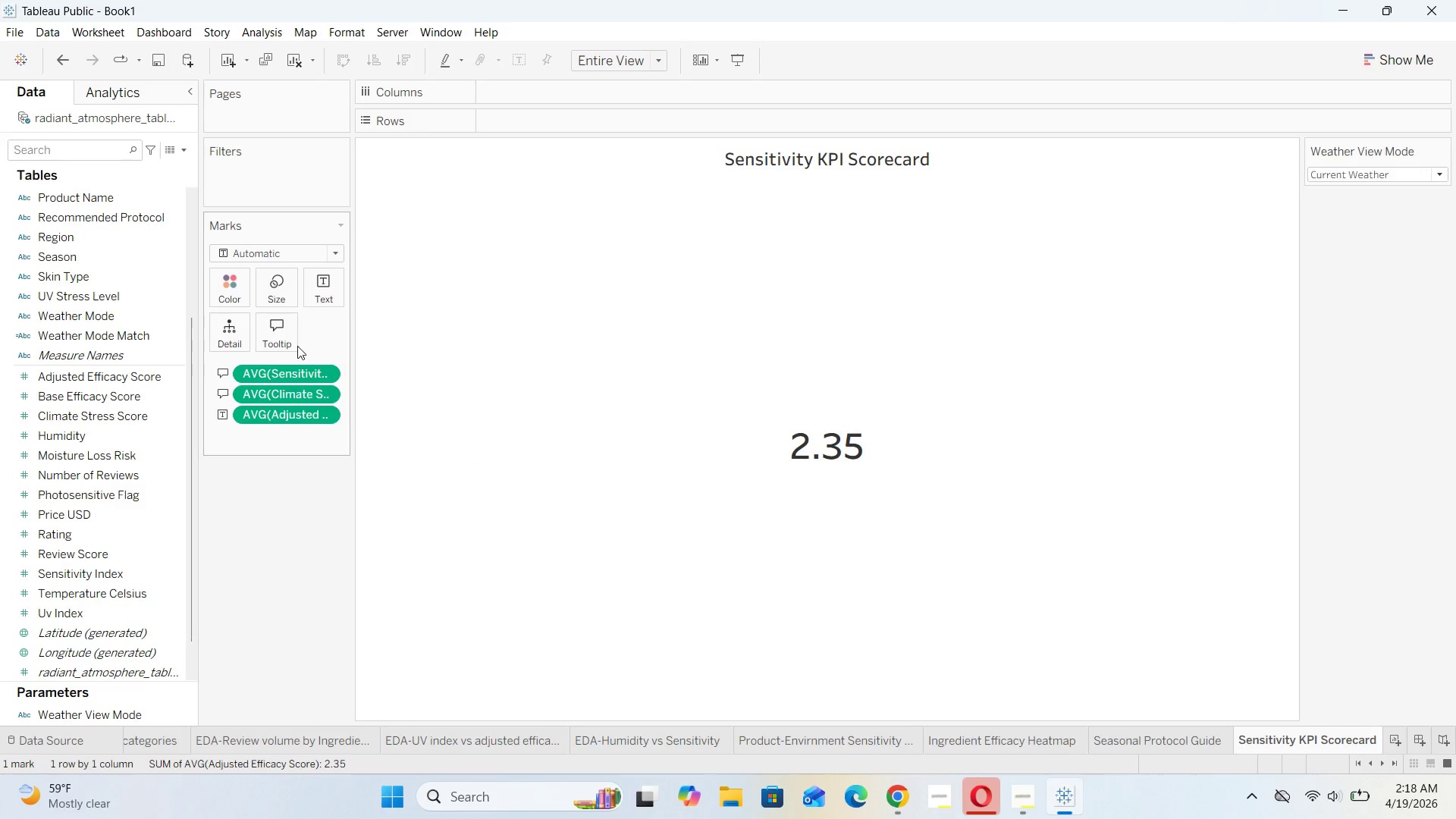 
left_click([288, 333])
 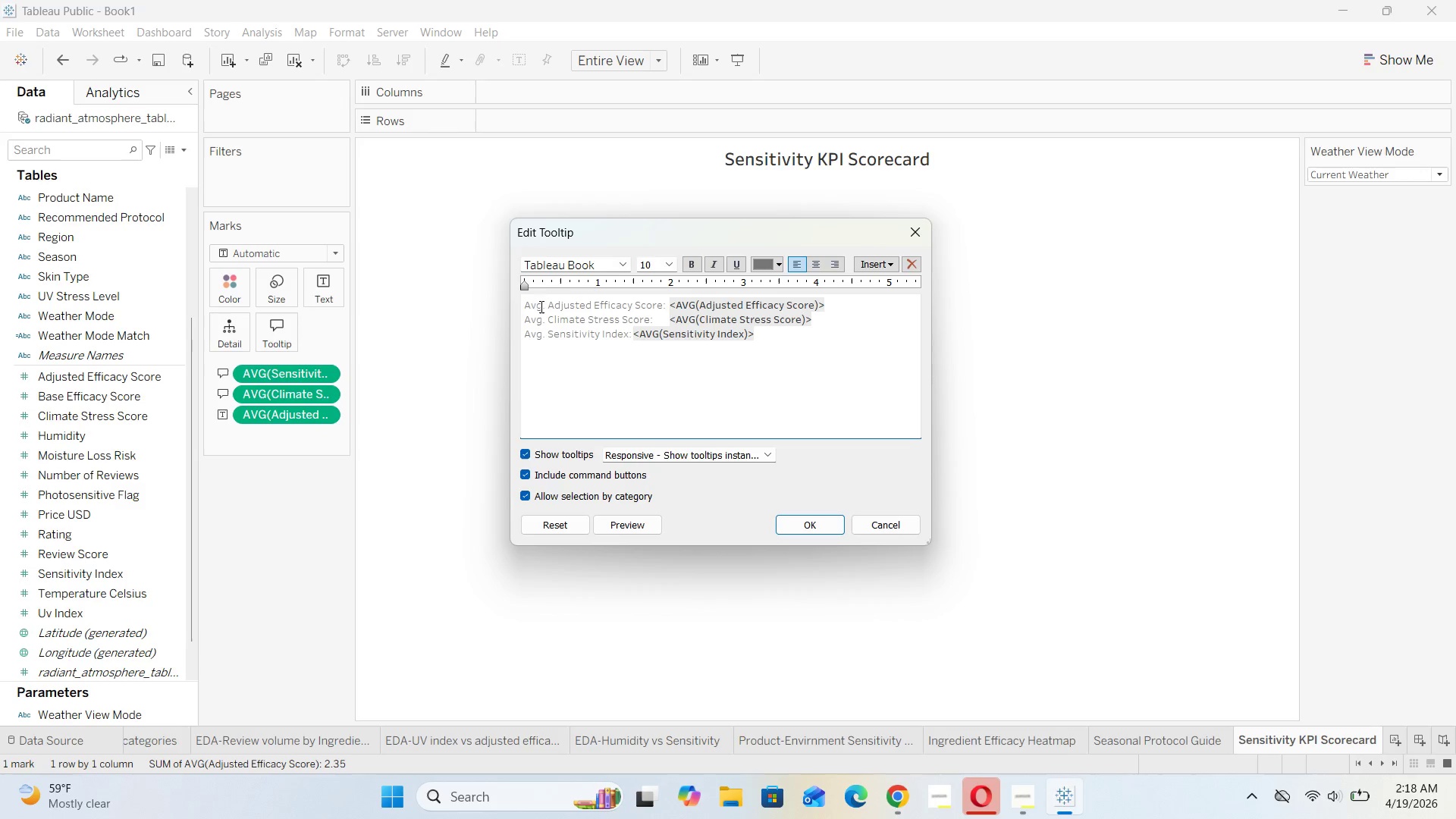 
left_click([547, 305])
 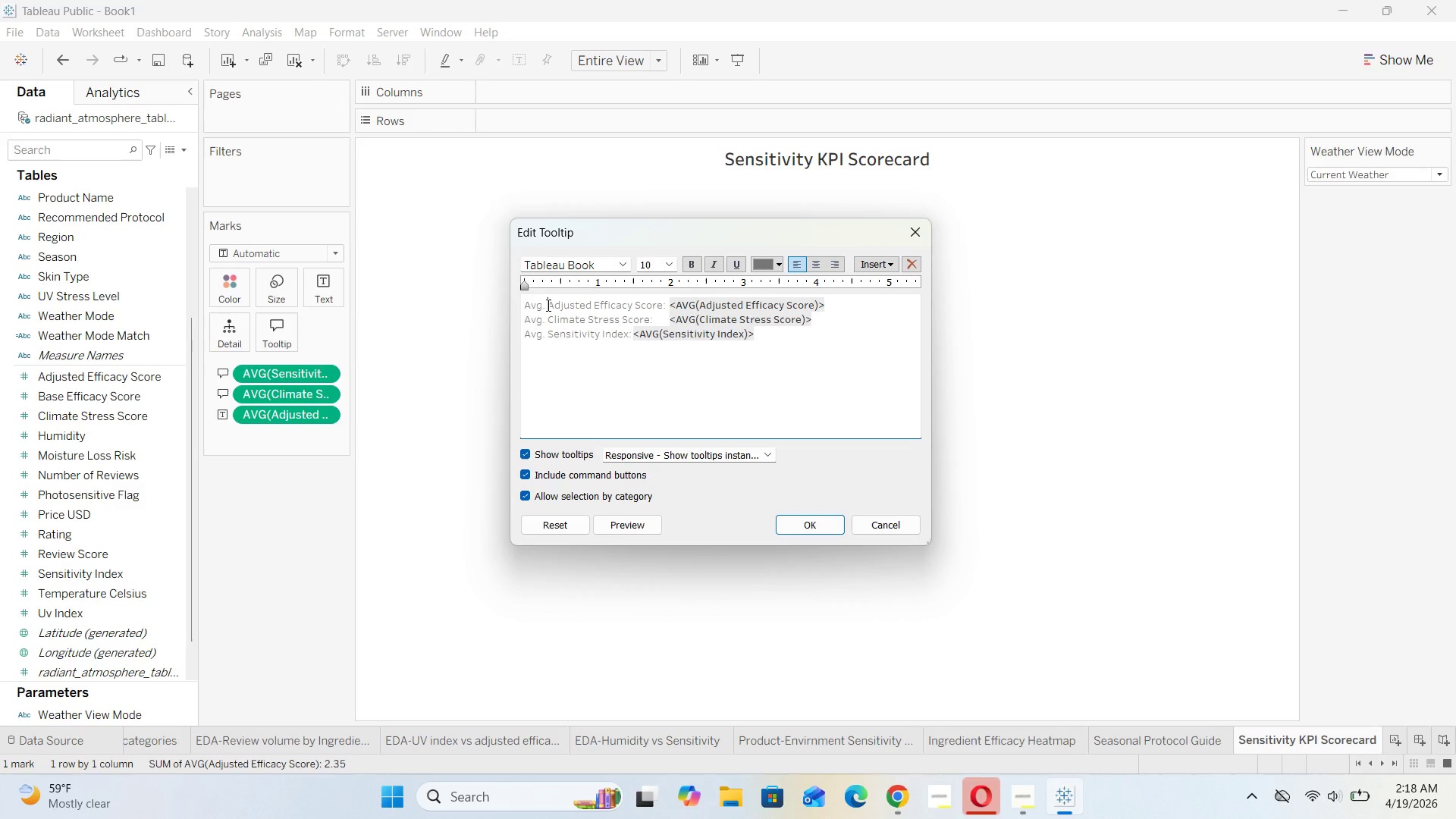 
key(Backspace)
key(Backspace)
key(Backspace)
type(erage )
 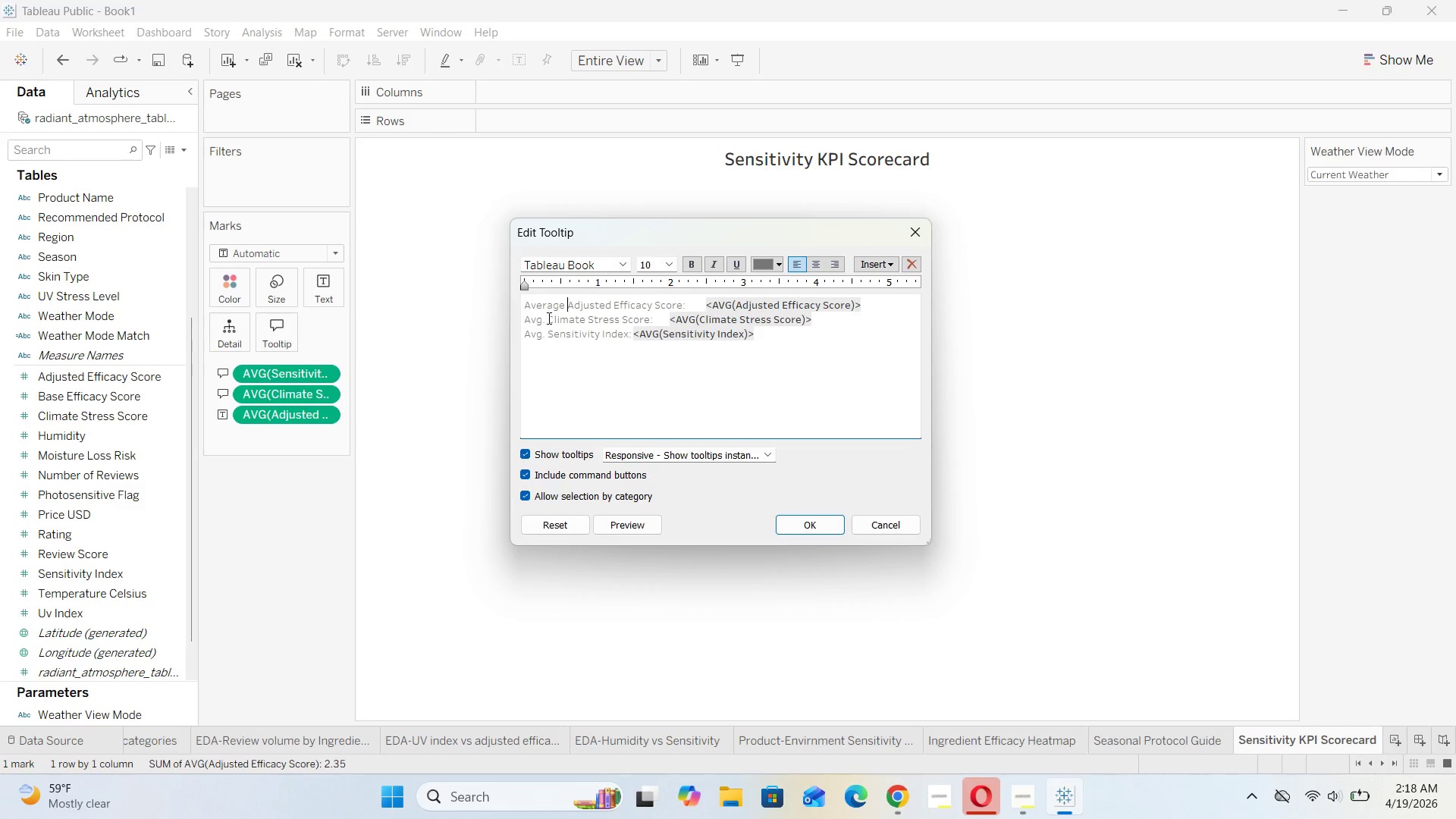 
left_click([548, 319])
 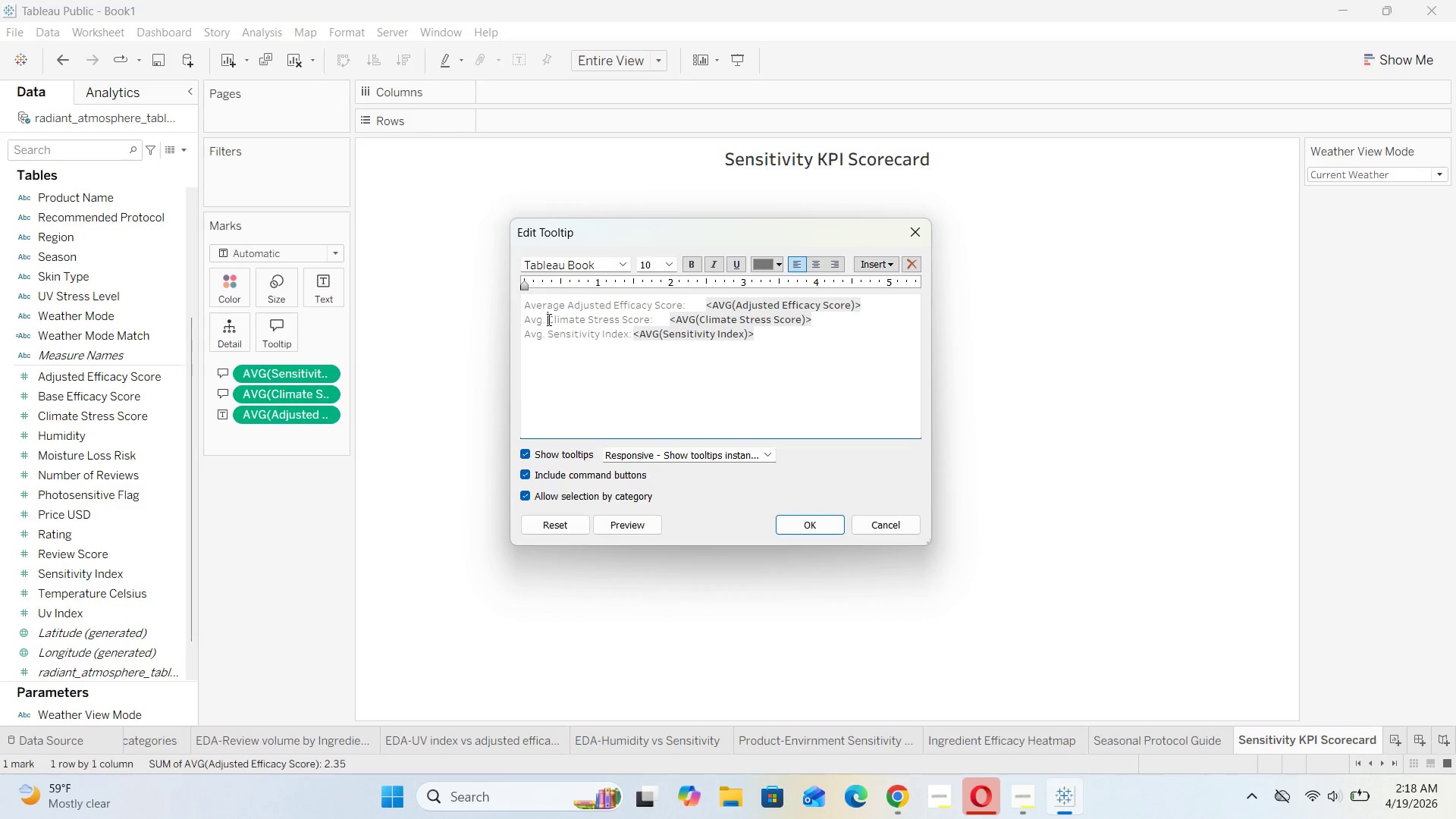 
key(Backspace)
key(Backspace)
key(Backspace)
type(erage )
 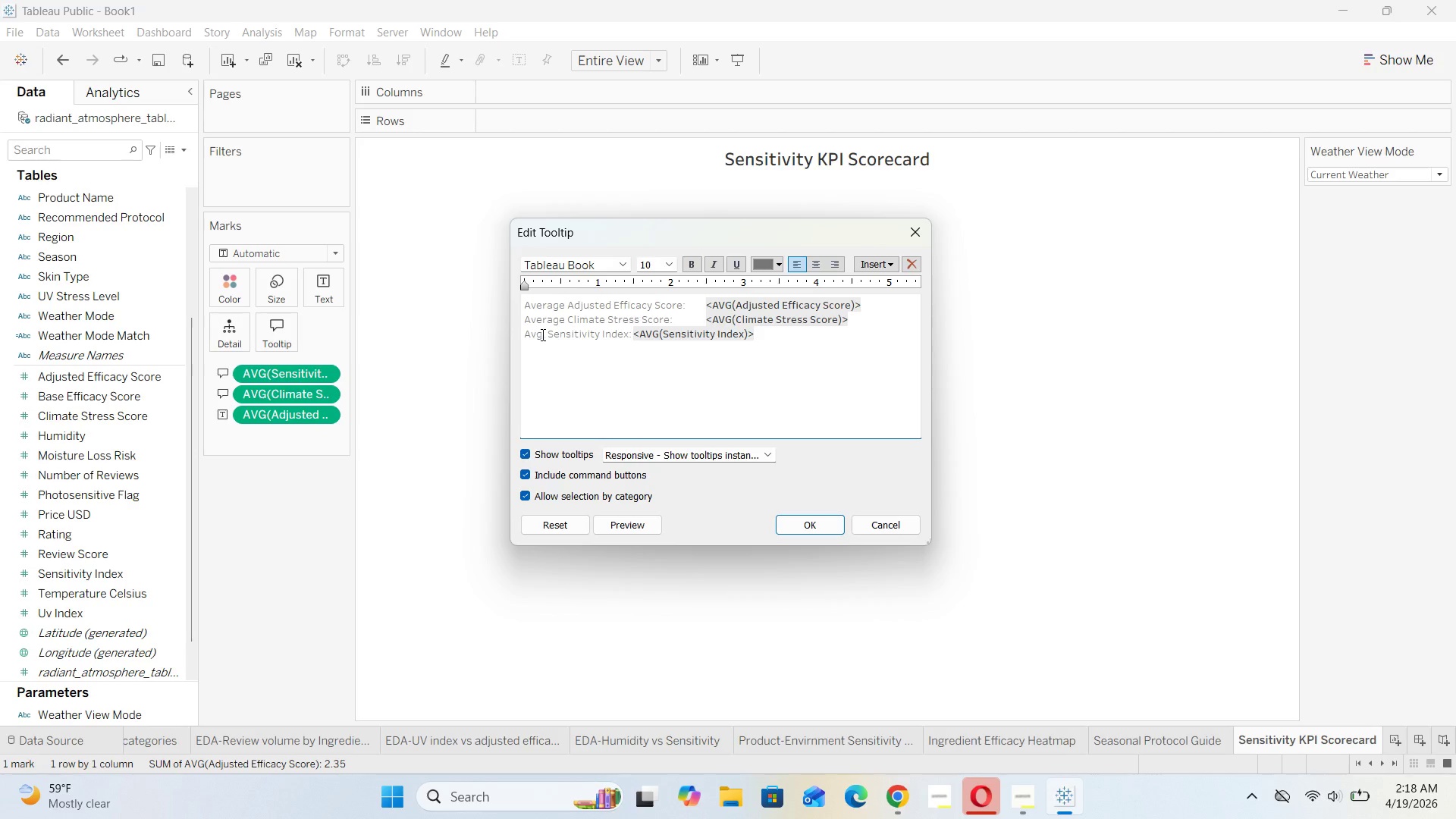 
left_click([542, 335])
 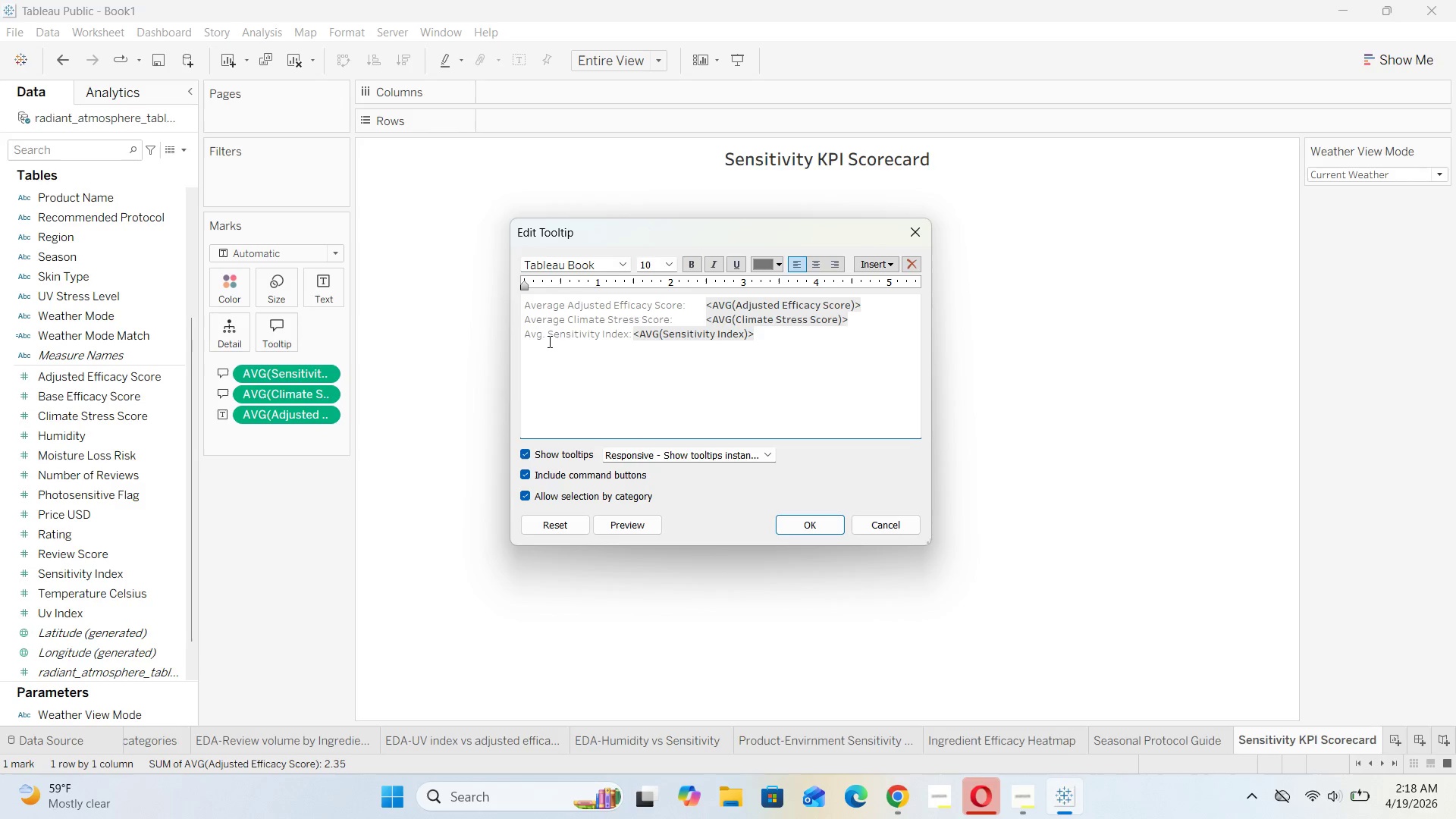 
key(ArrowRight)
 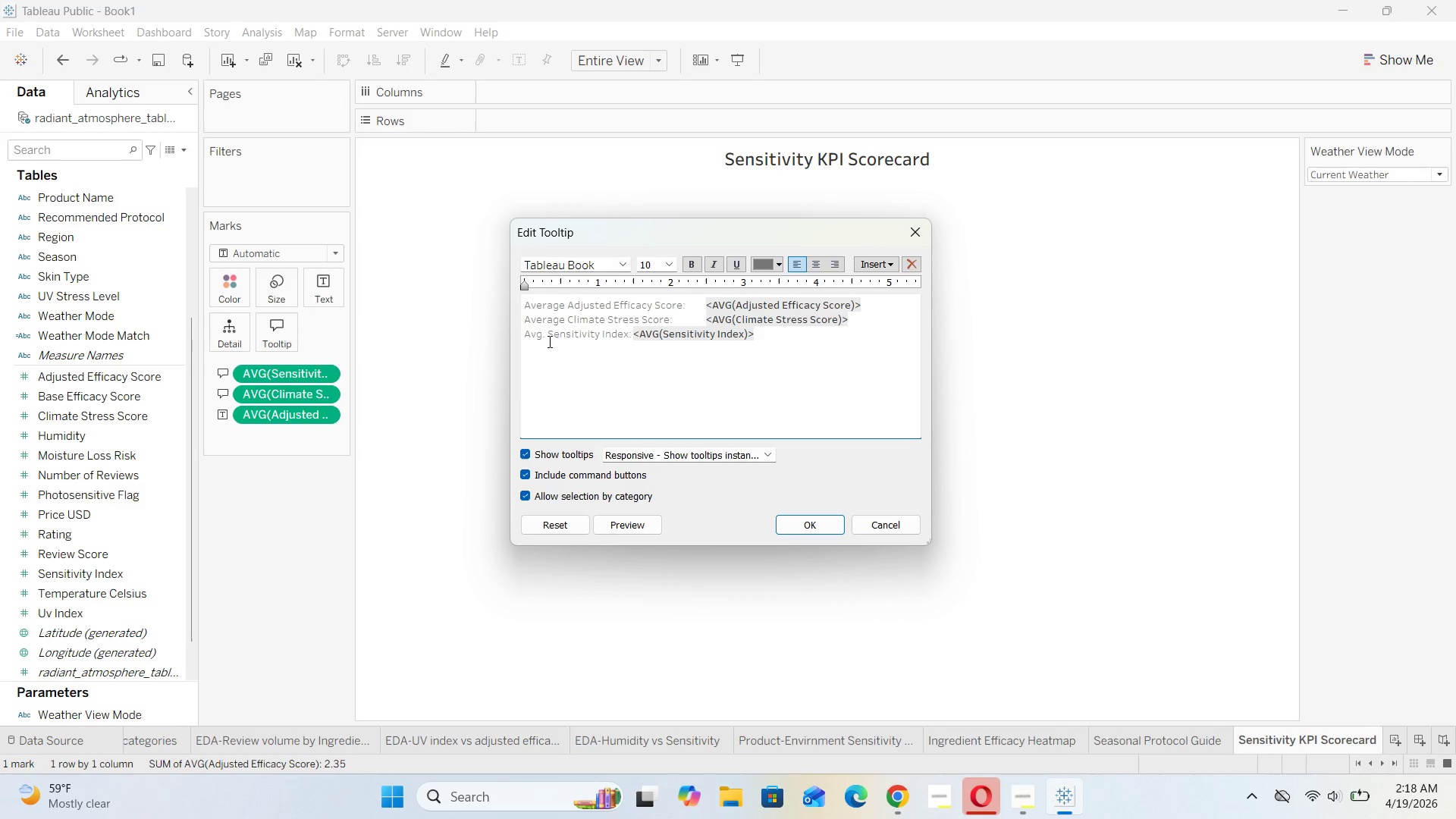 
key(Backspace)
key(Backspace)
type(erage)
 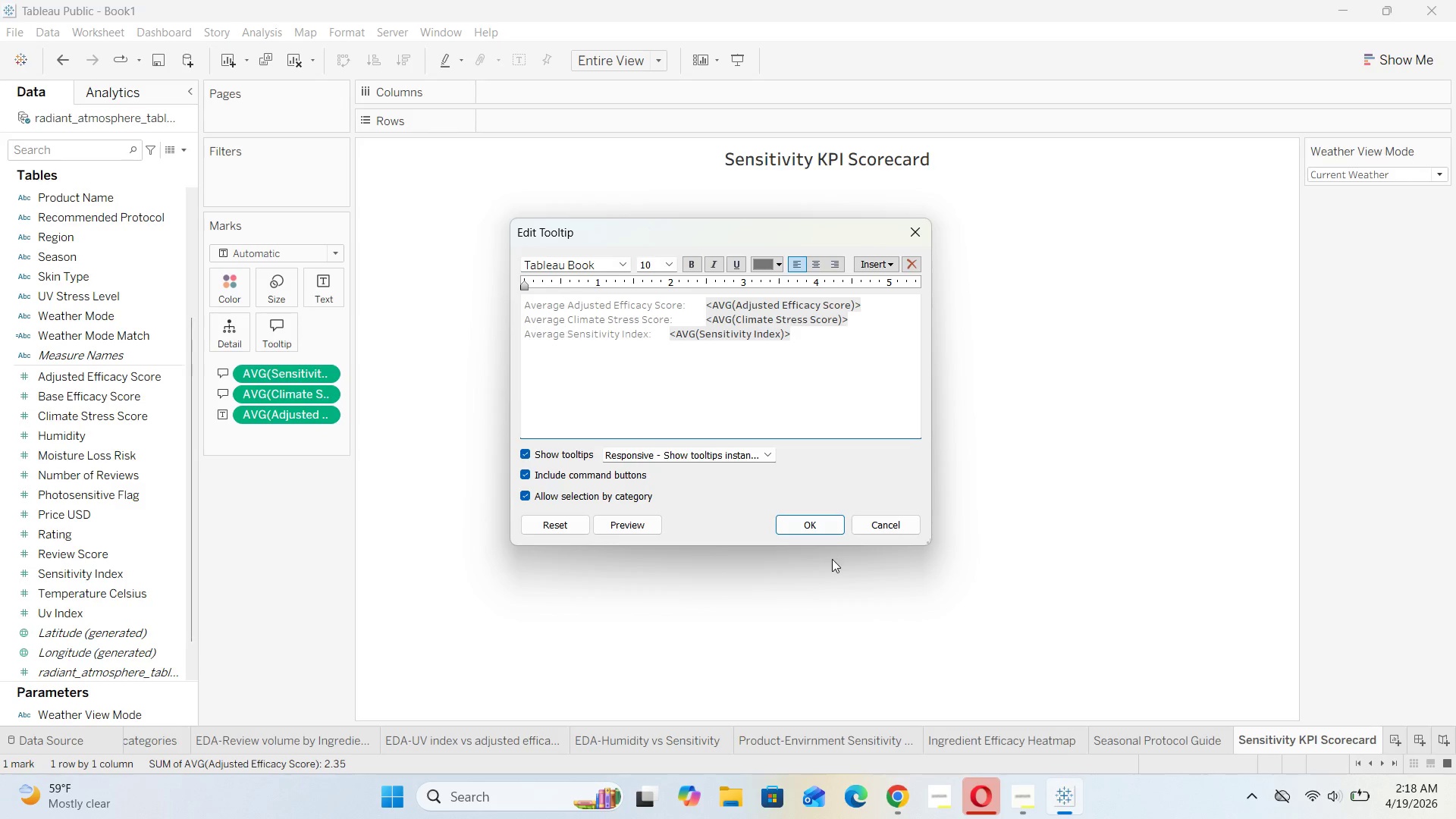 
left_click([815, 525])
 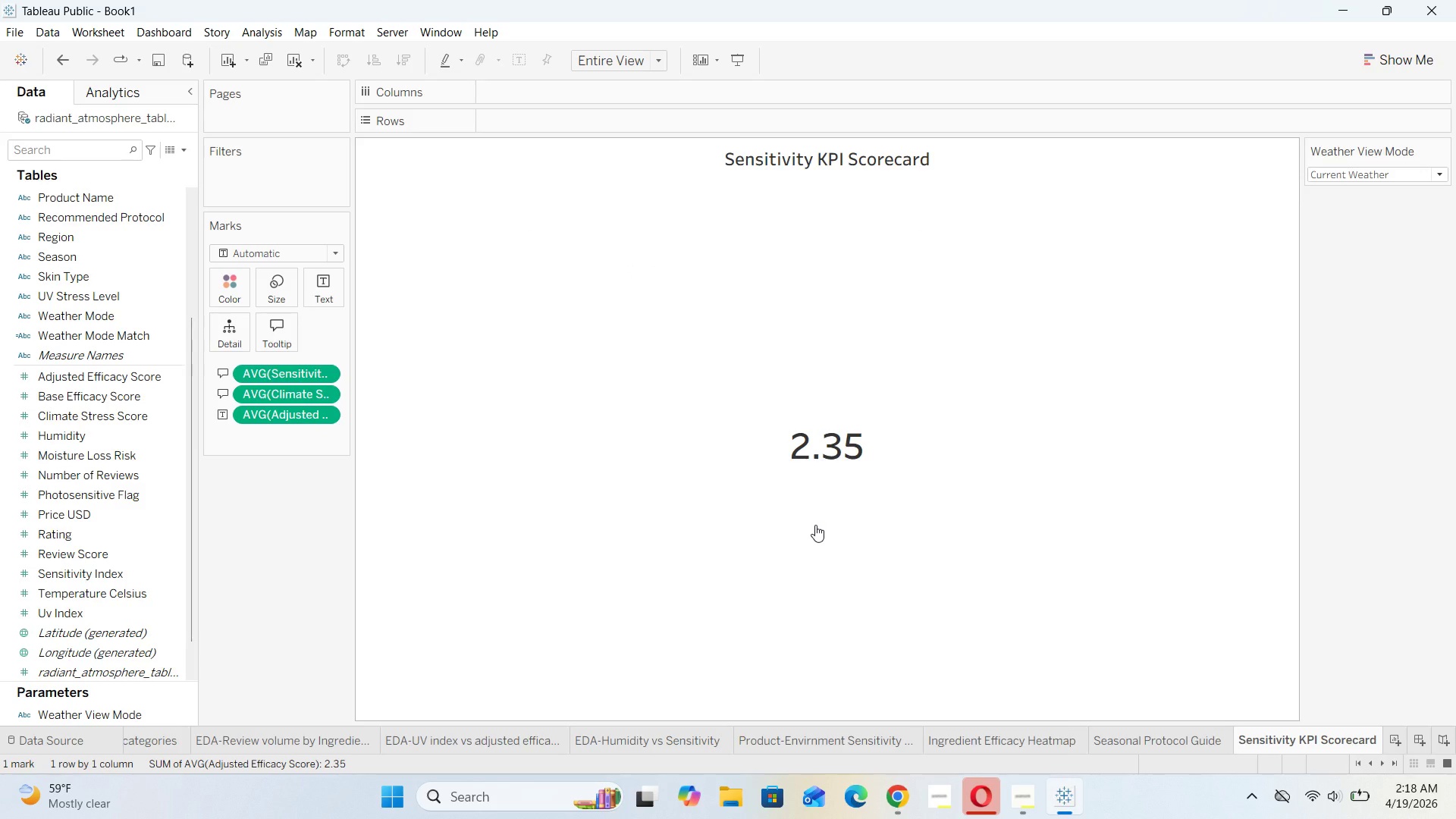 
mouse_move([831, 450])
 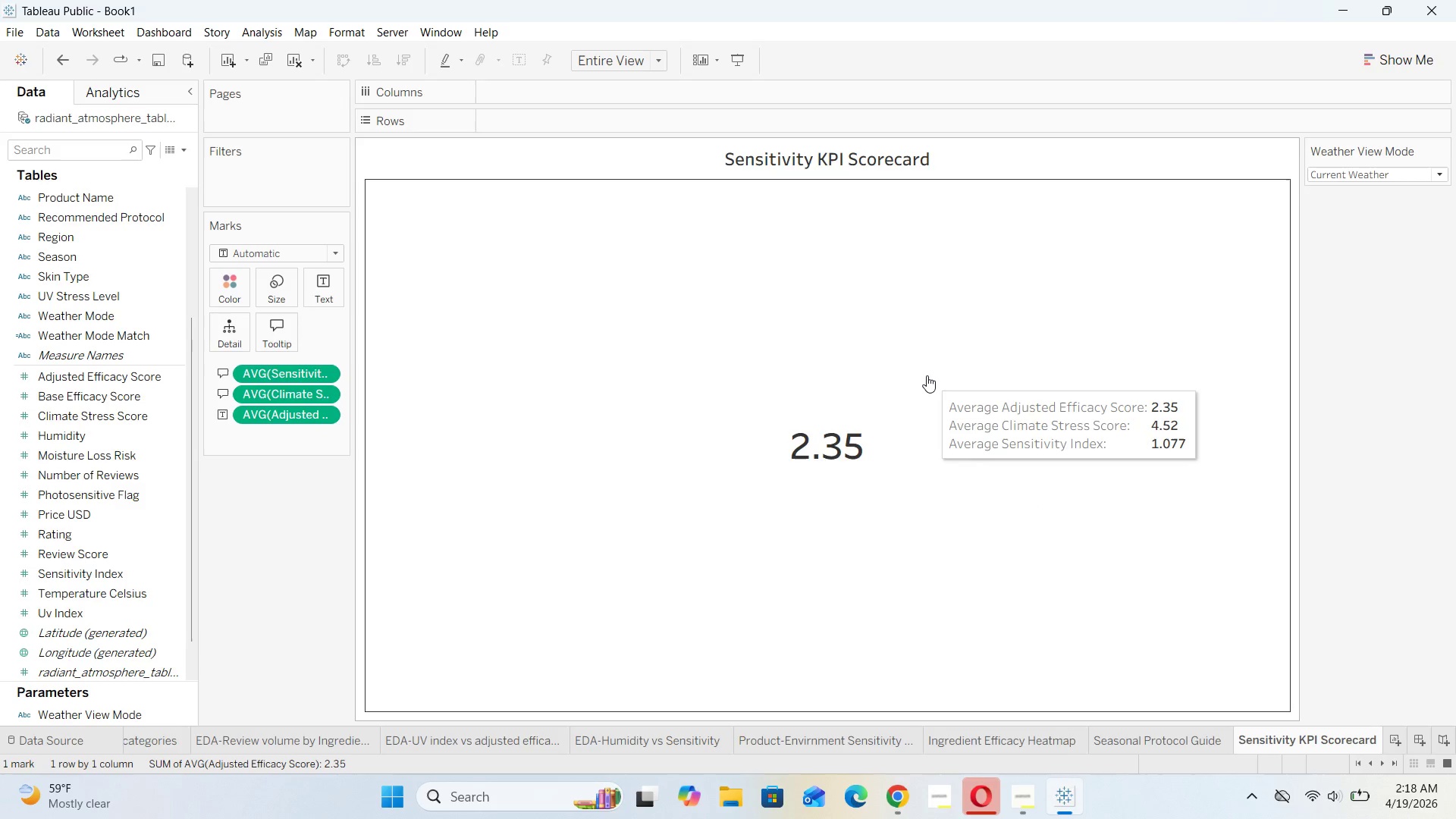 
left_click([927, 375])
 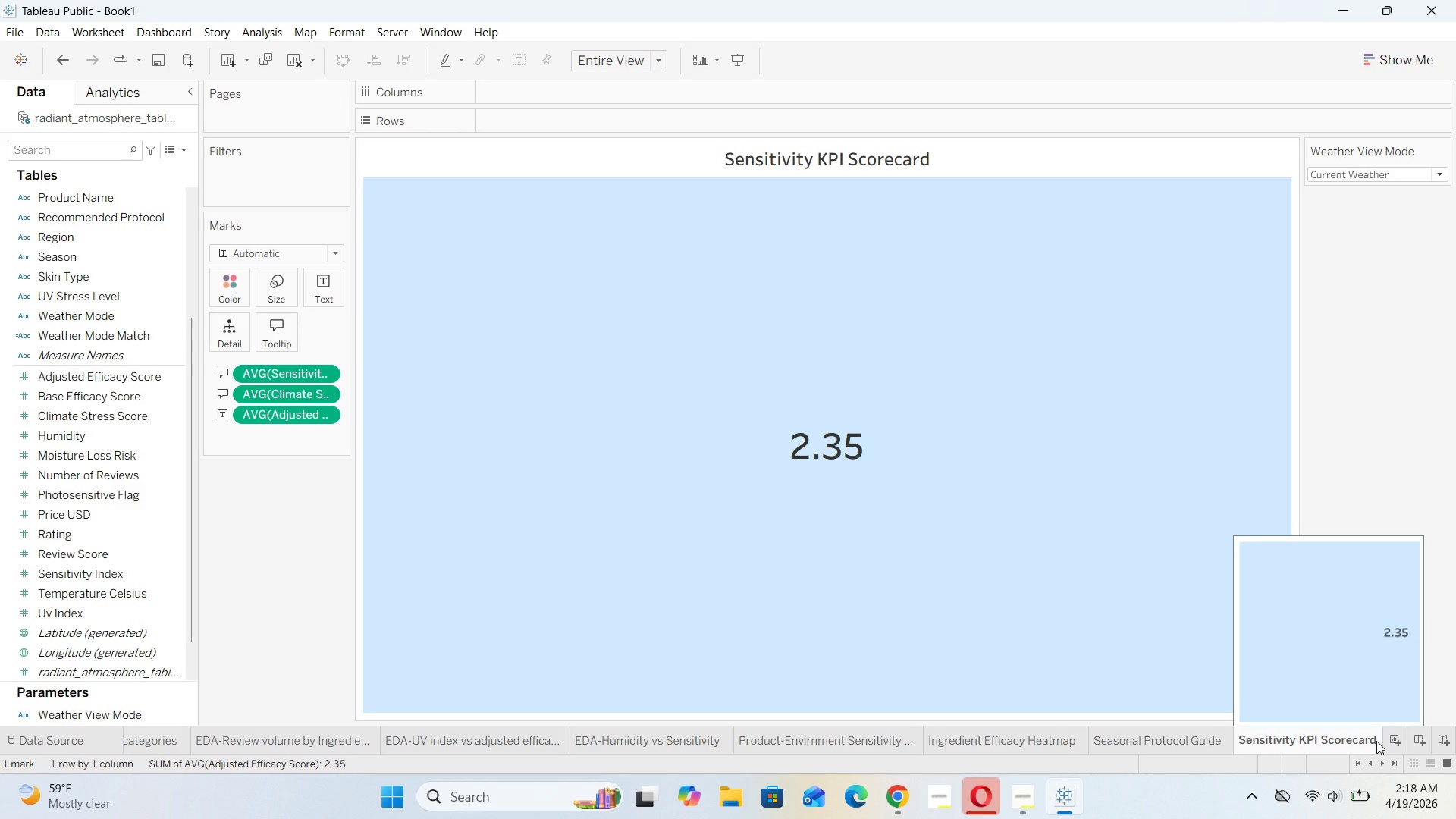 
wait(10.22)
 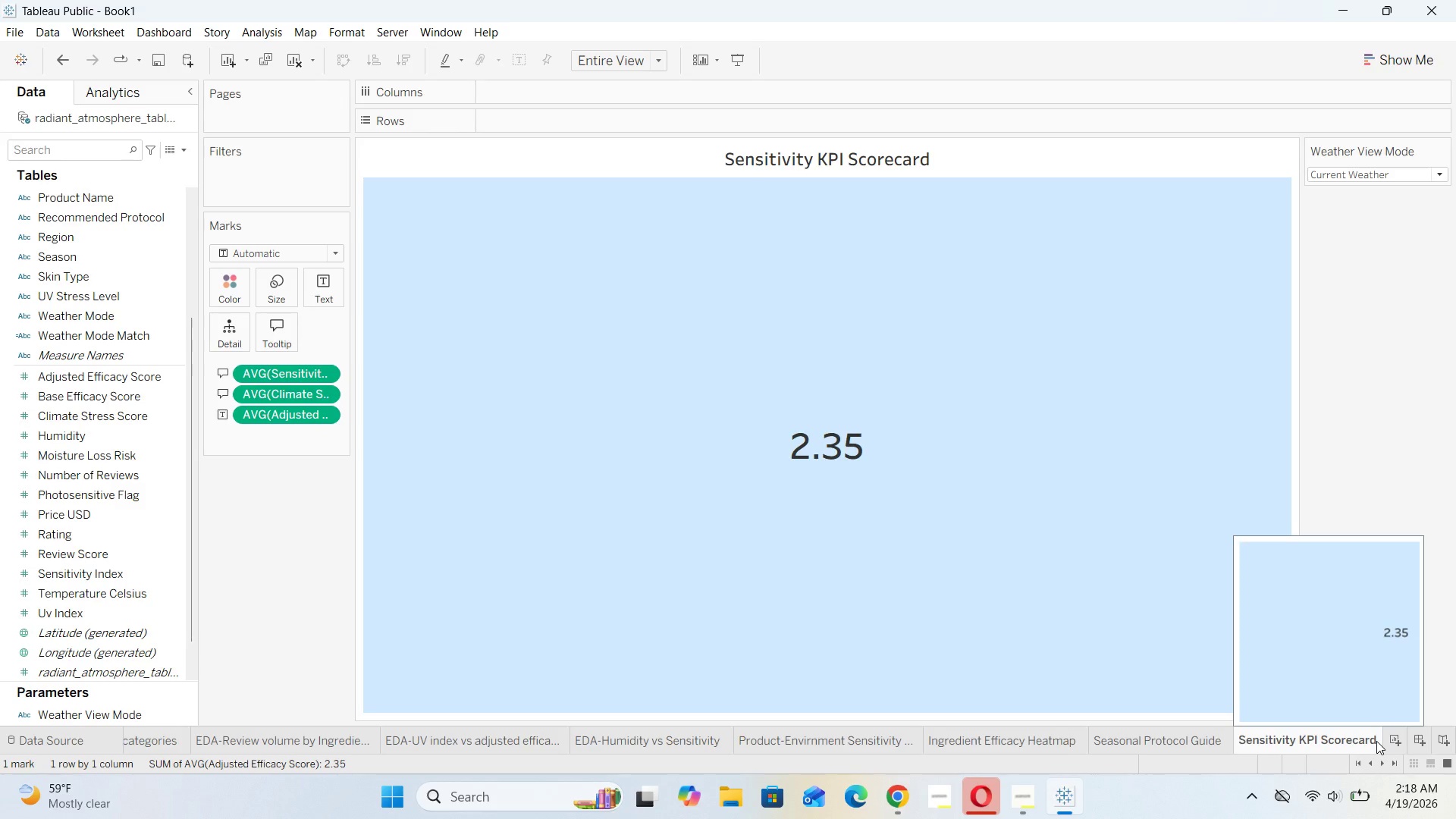 
left_click([1186, 566])
 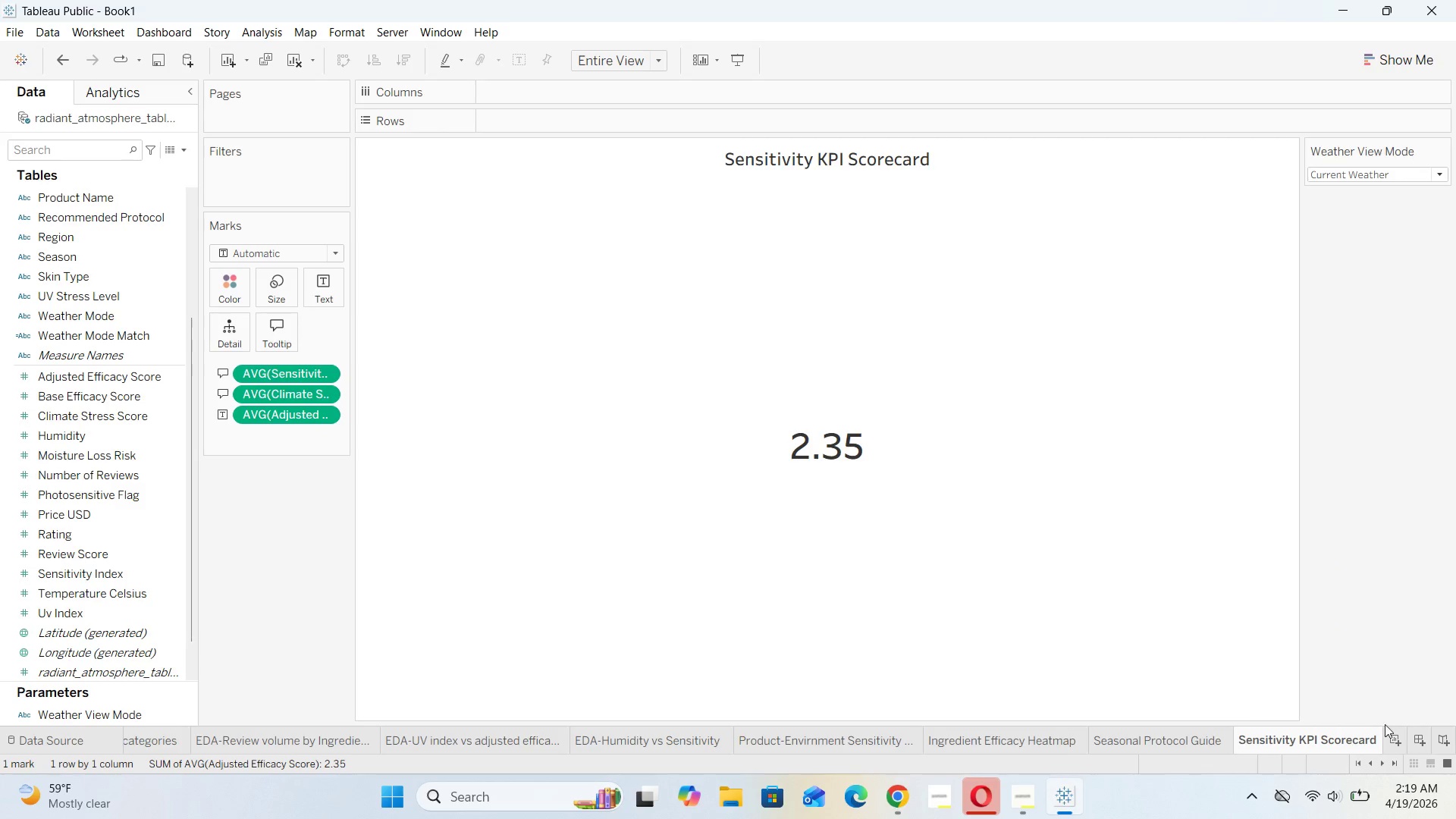 
left_click([1387, 741])
 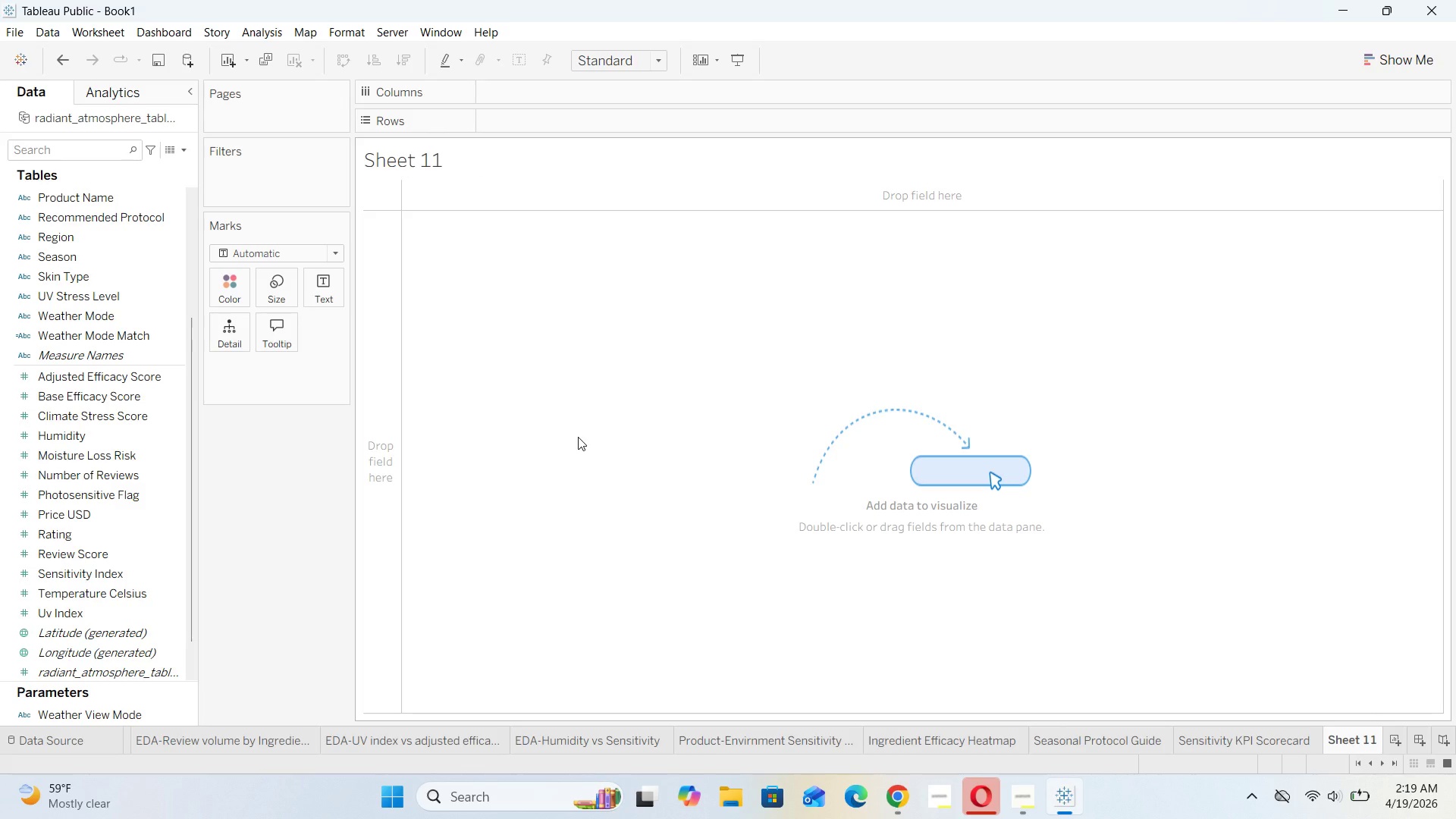 
wait(25.86)
 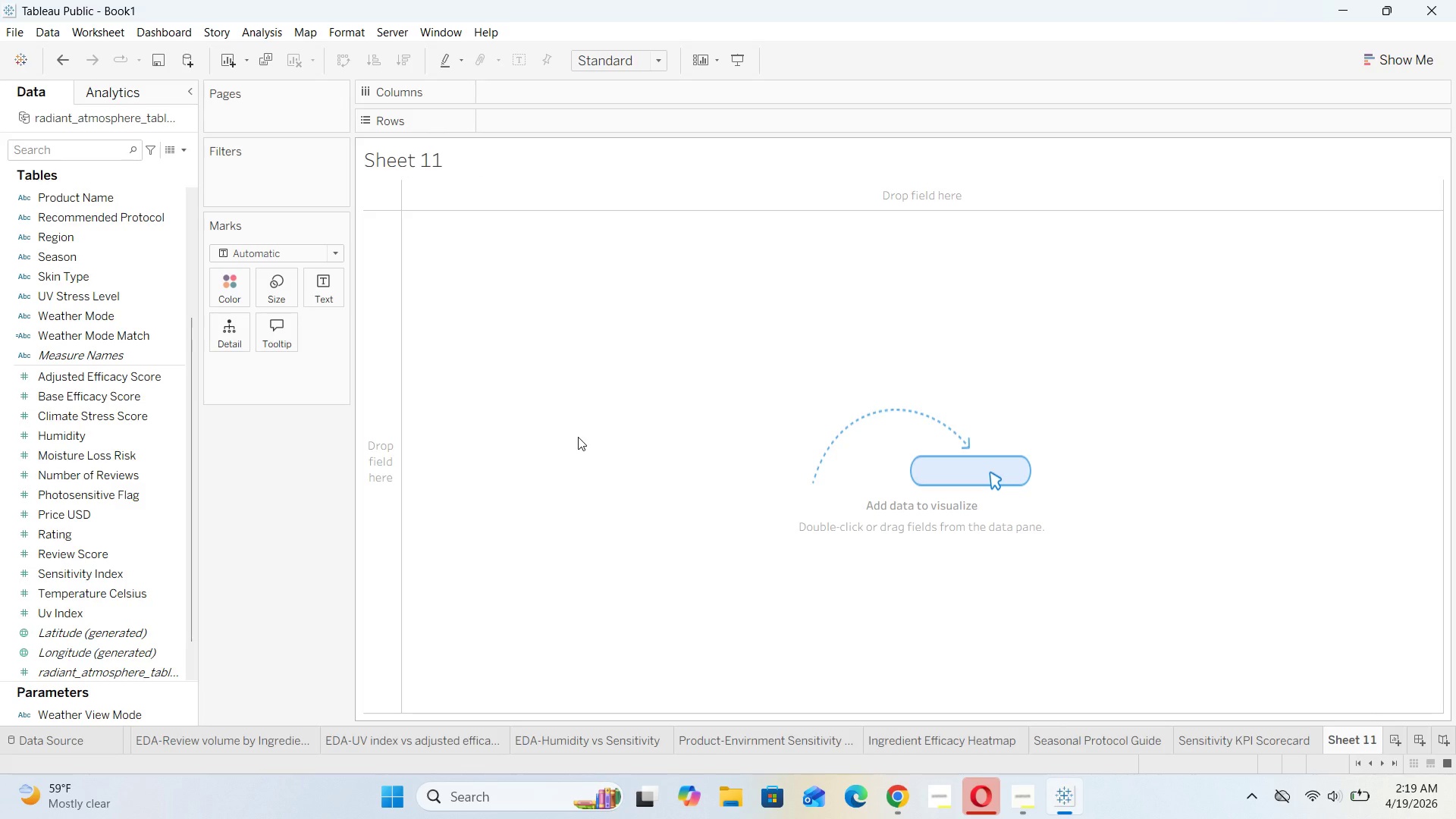 
left_click([1013, 801])
 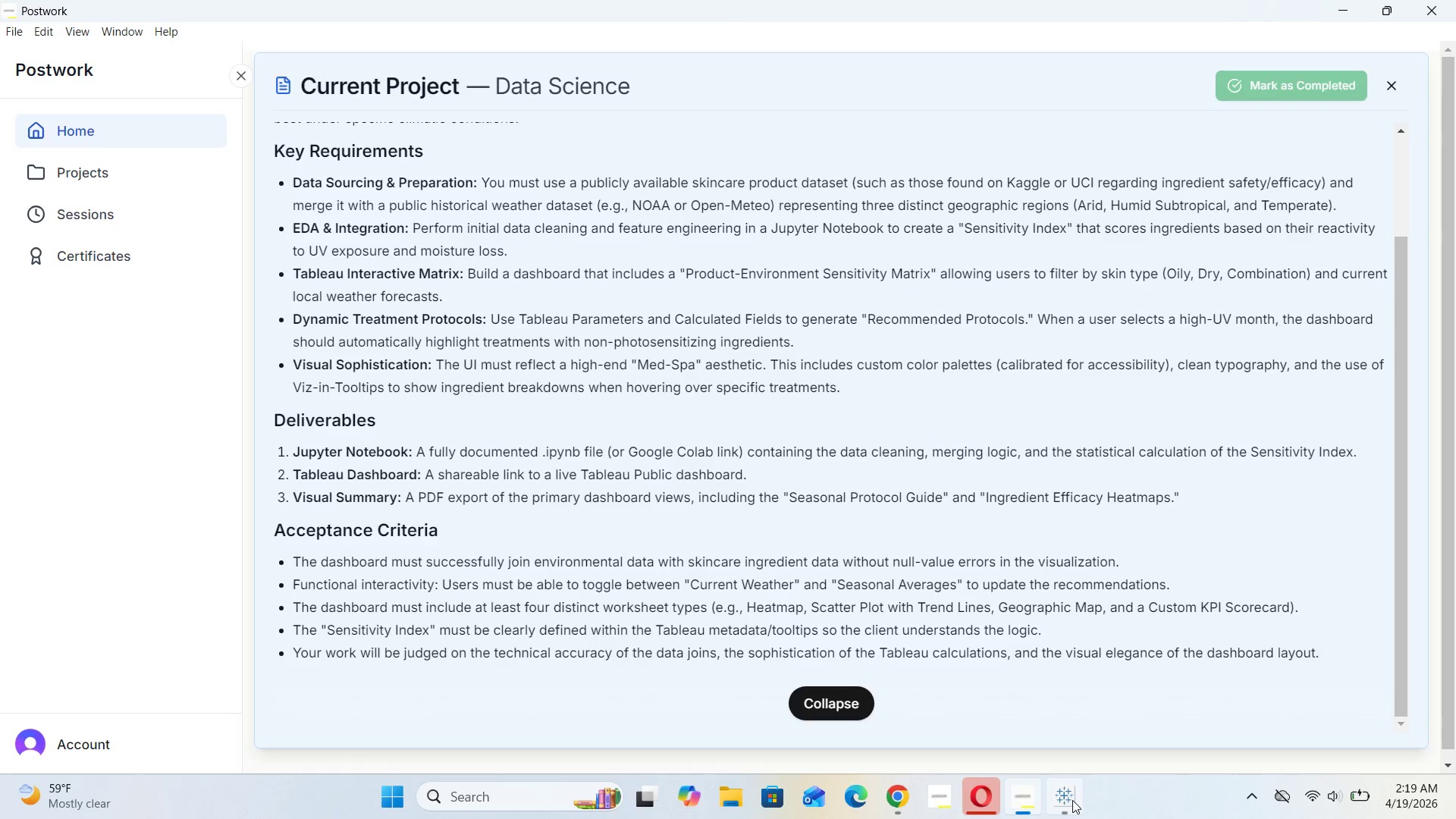 
left_click([1053, 715])
 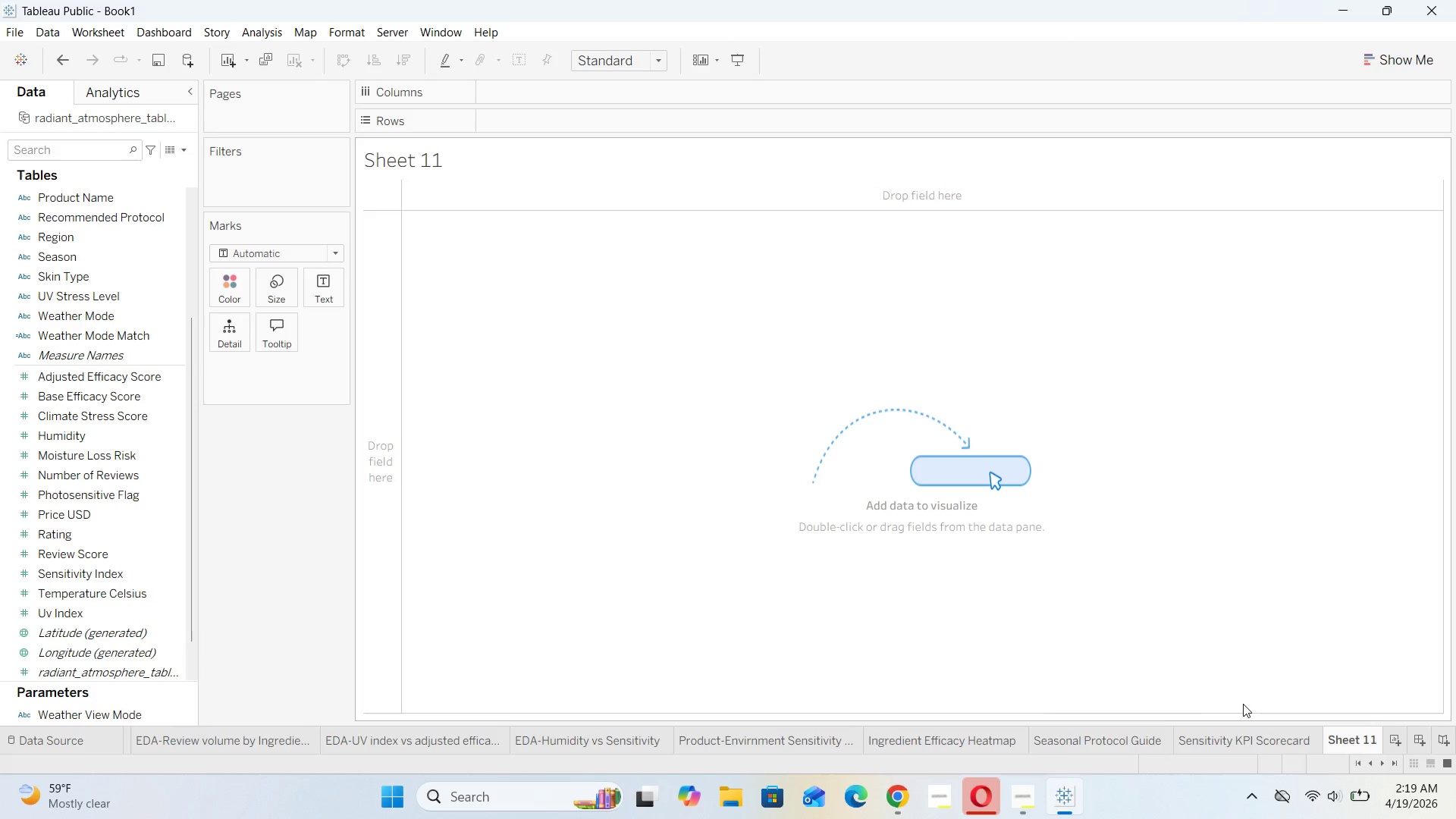 
left_click([1228, 732])
 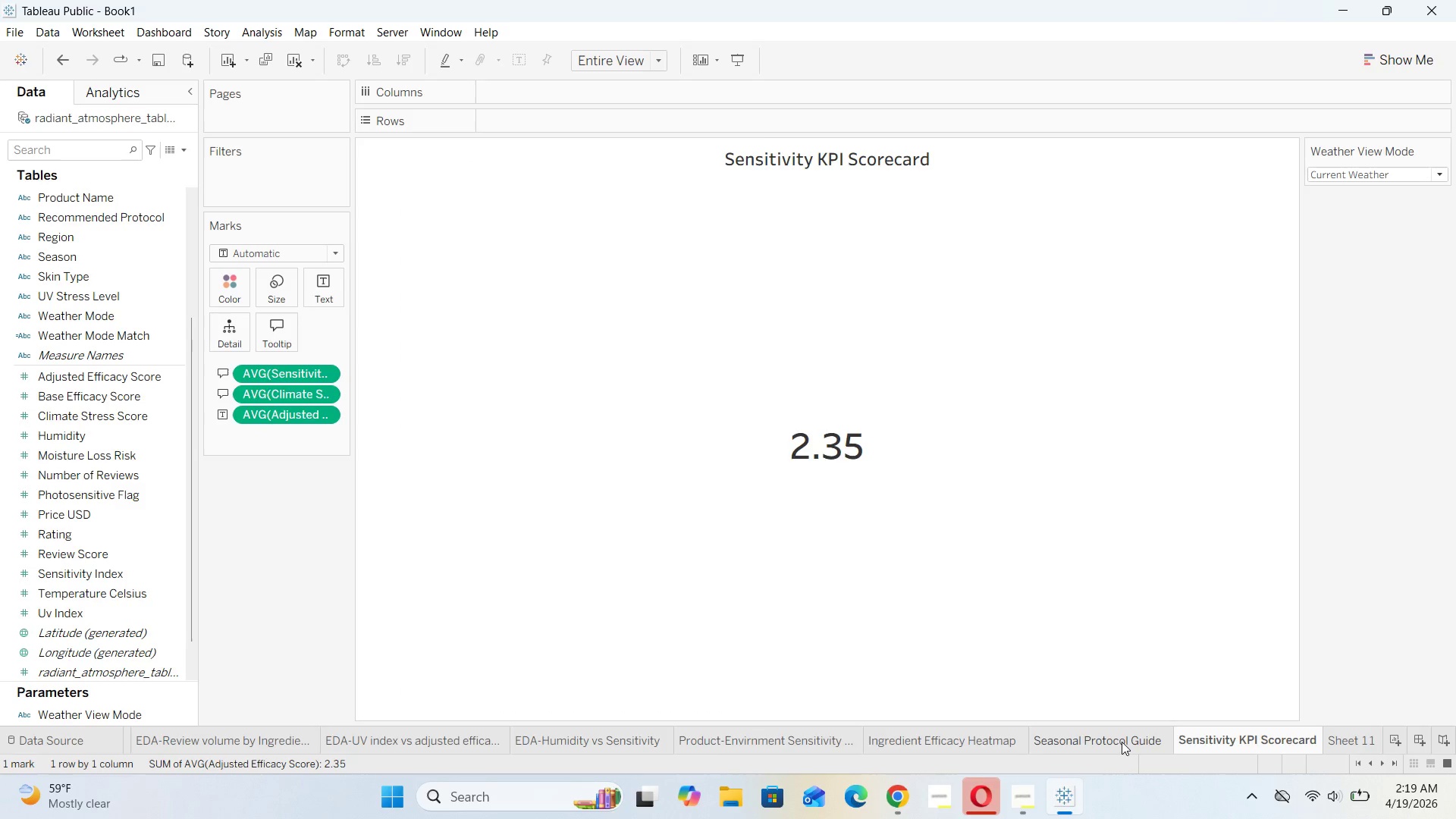 
left_click([1119, 742])
 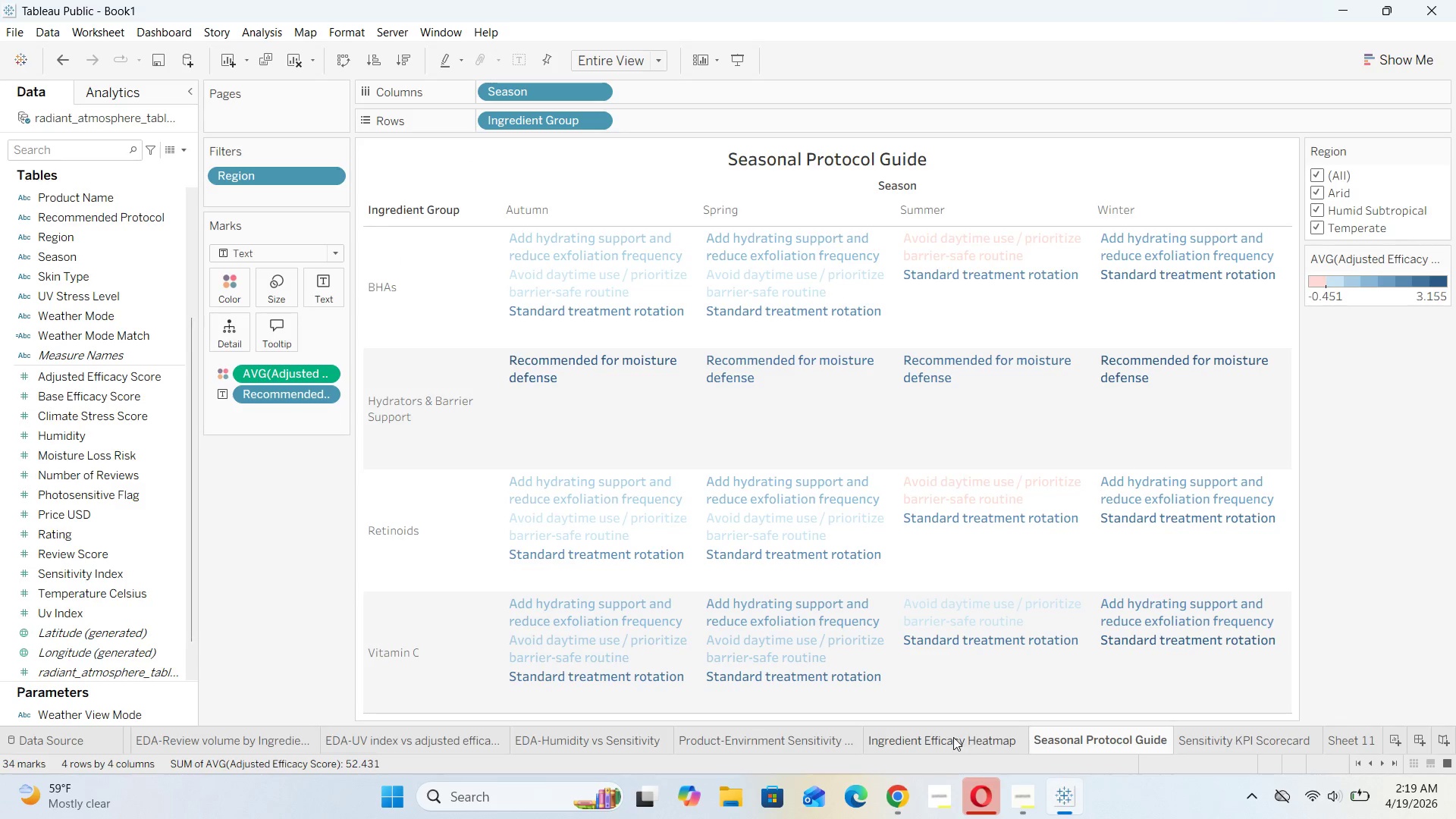 
left_click([953, 737])
 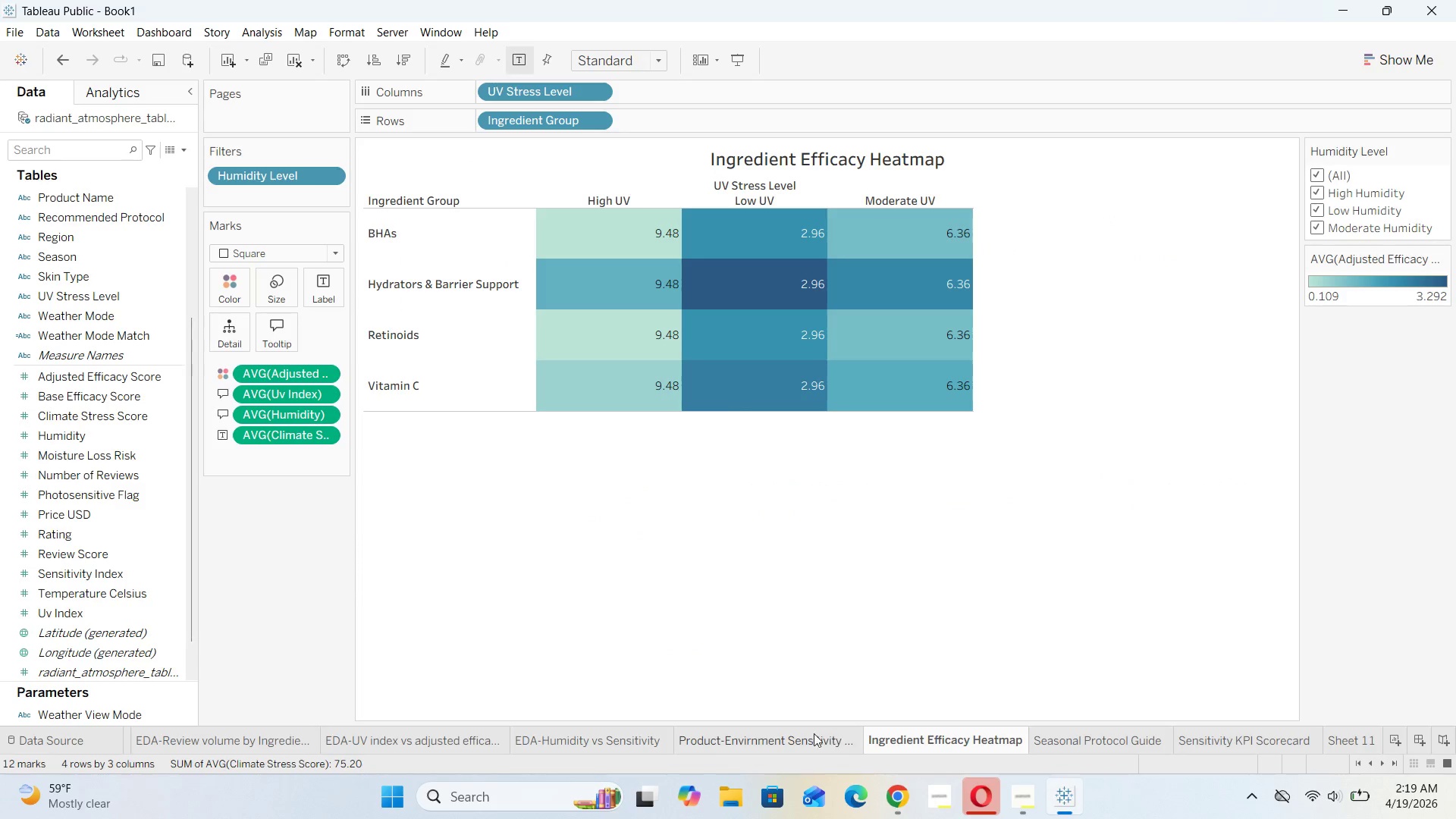 
left_click([799, 733])
 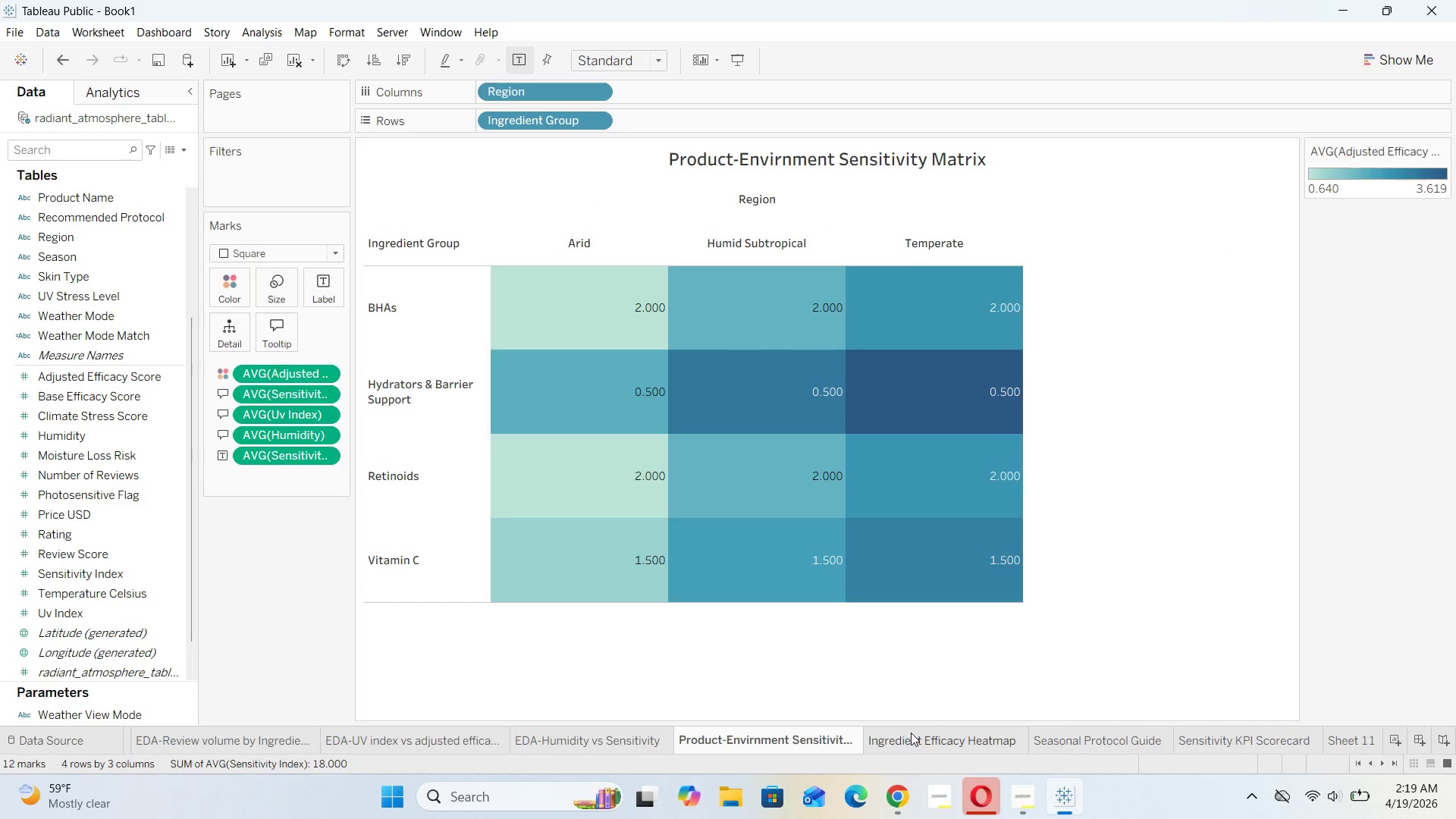 
left_click([911, 733])
 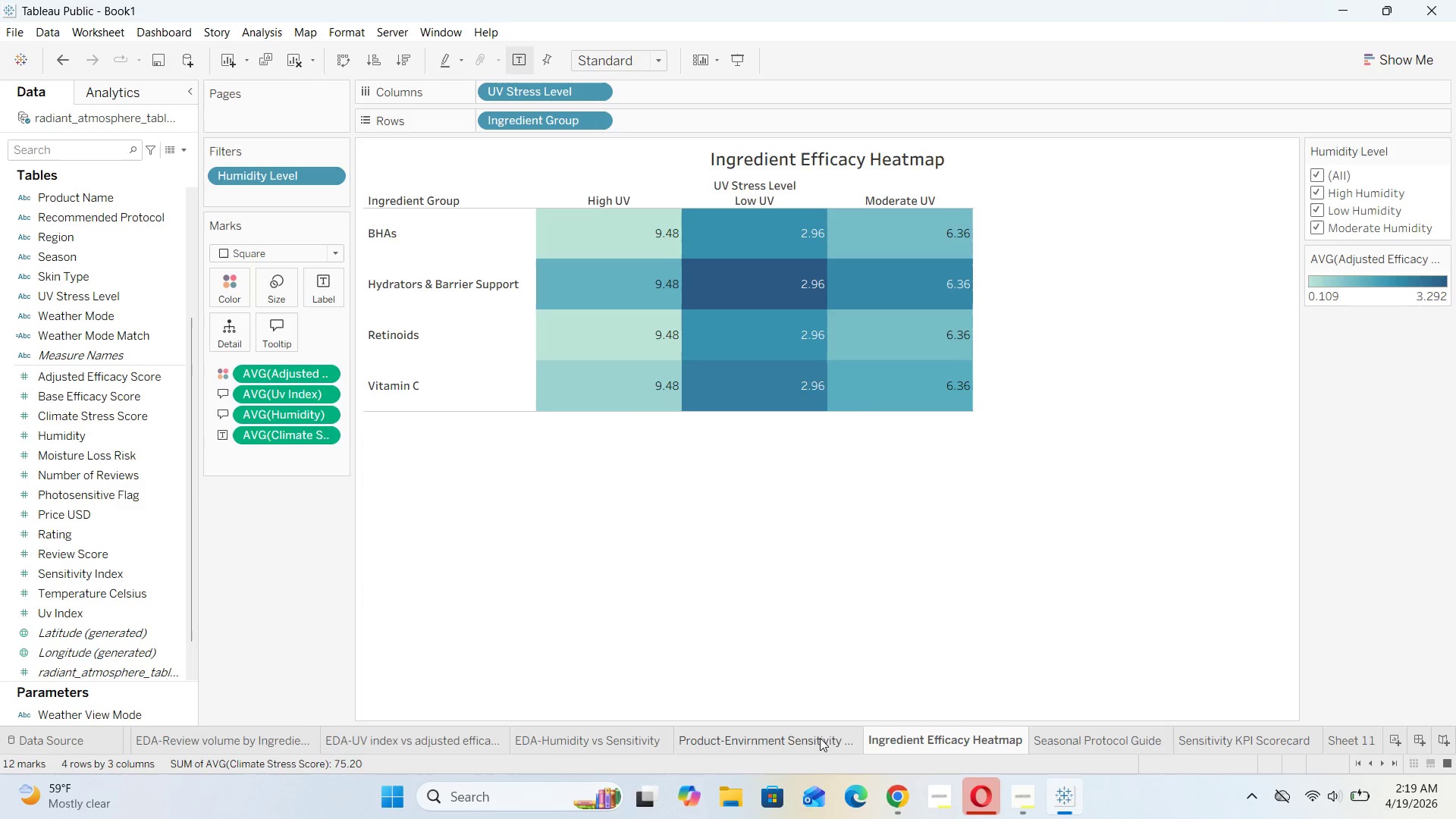 
left_click([820, 738])
 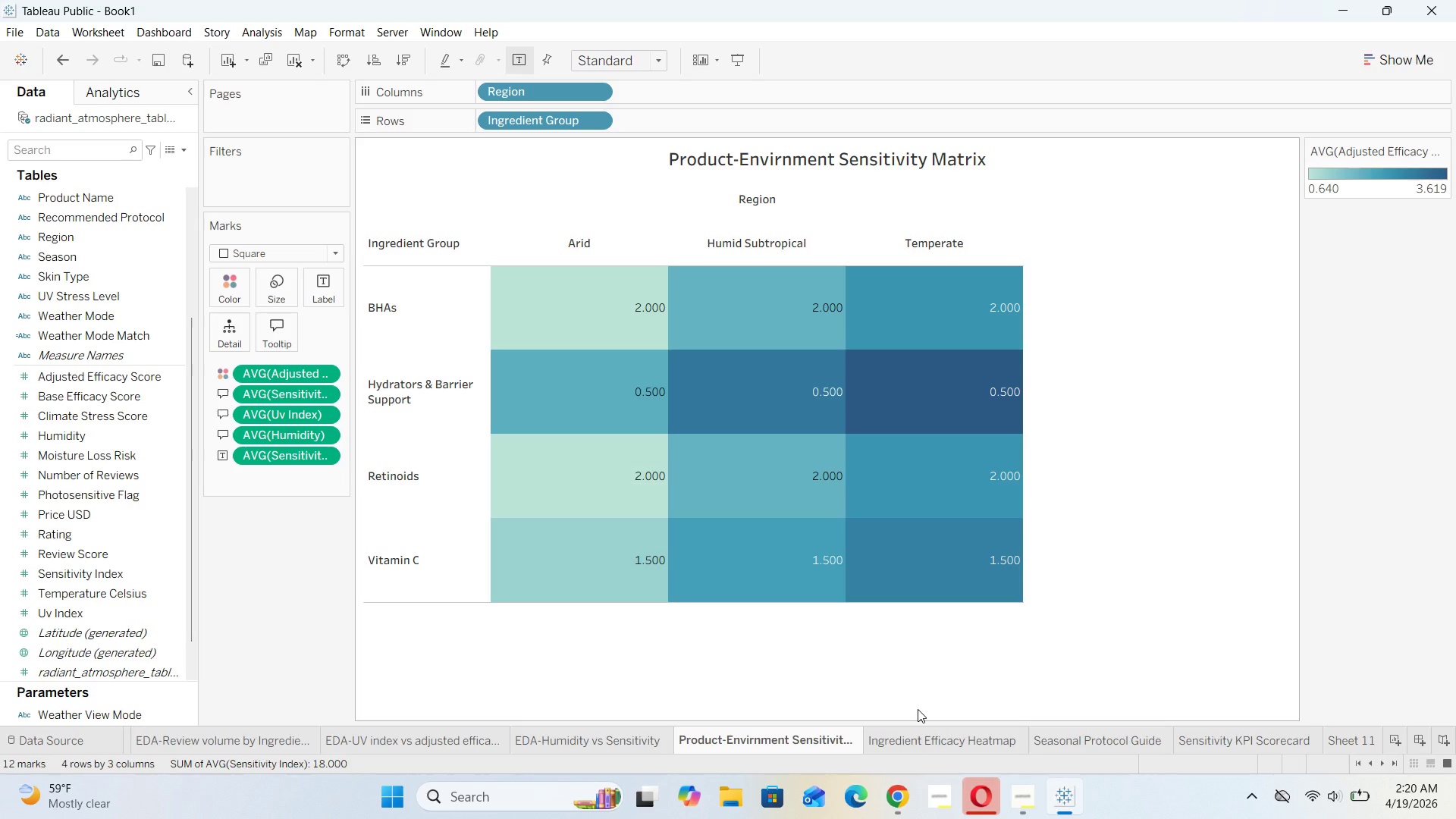 
wait(60.95)
 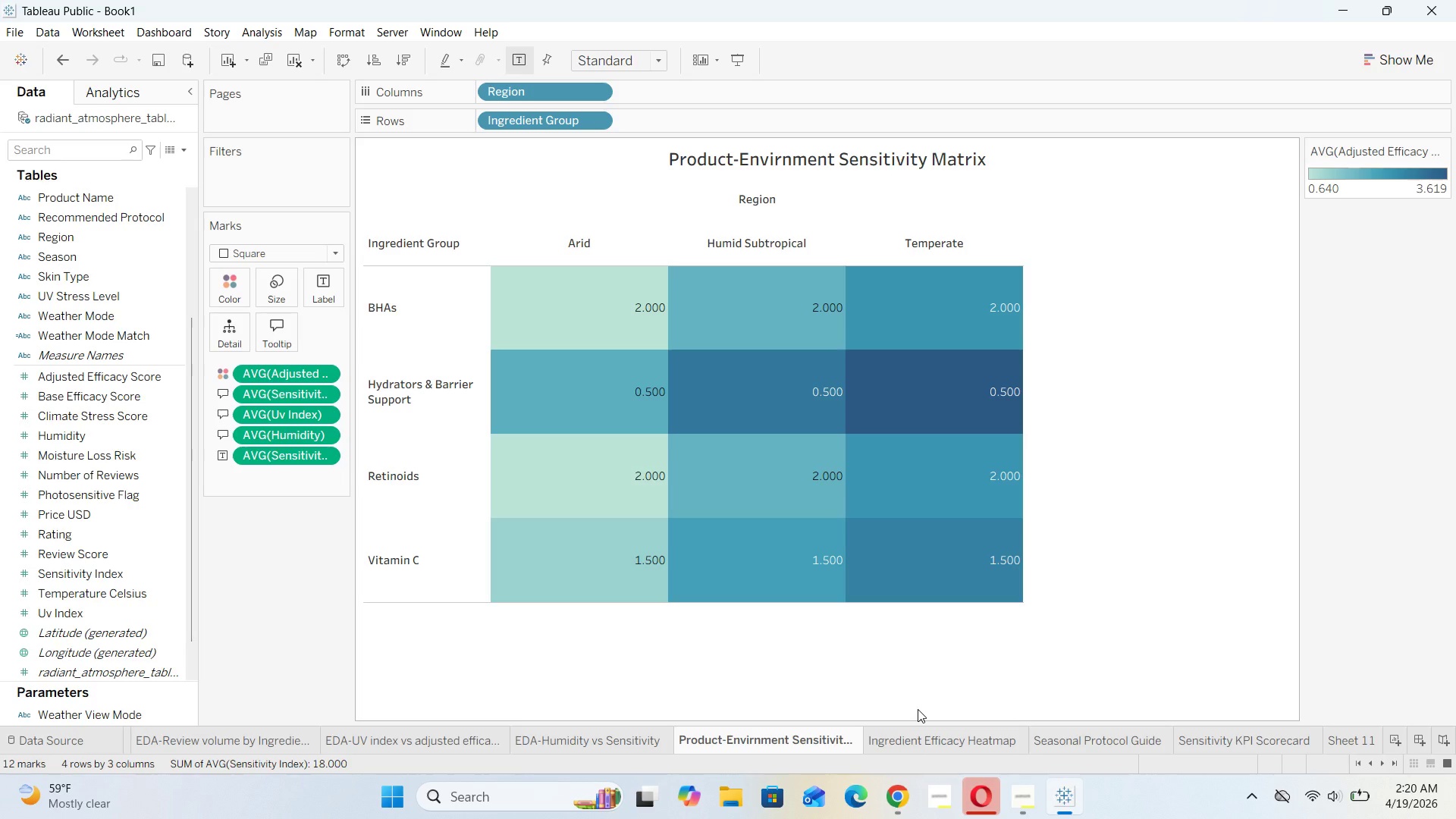 
left_click([1368, 738])
 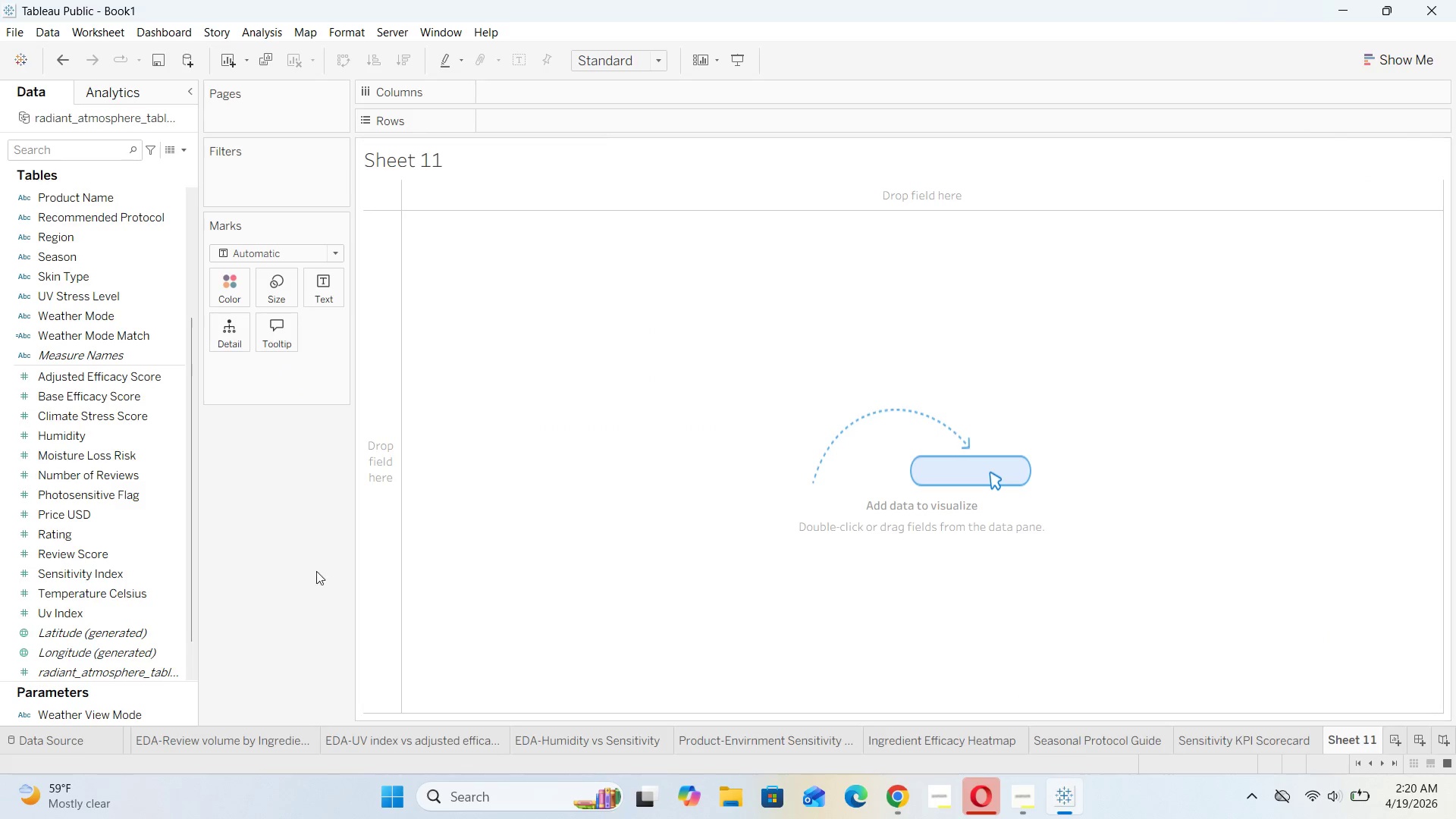 
left_click_drag(start_coordinate=[128, 578], to_coordinate=[321, 303])
 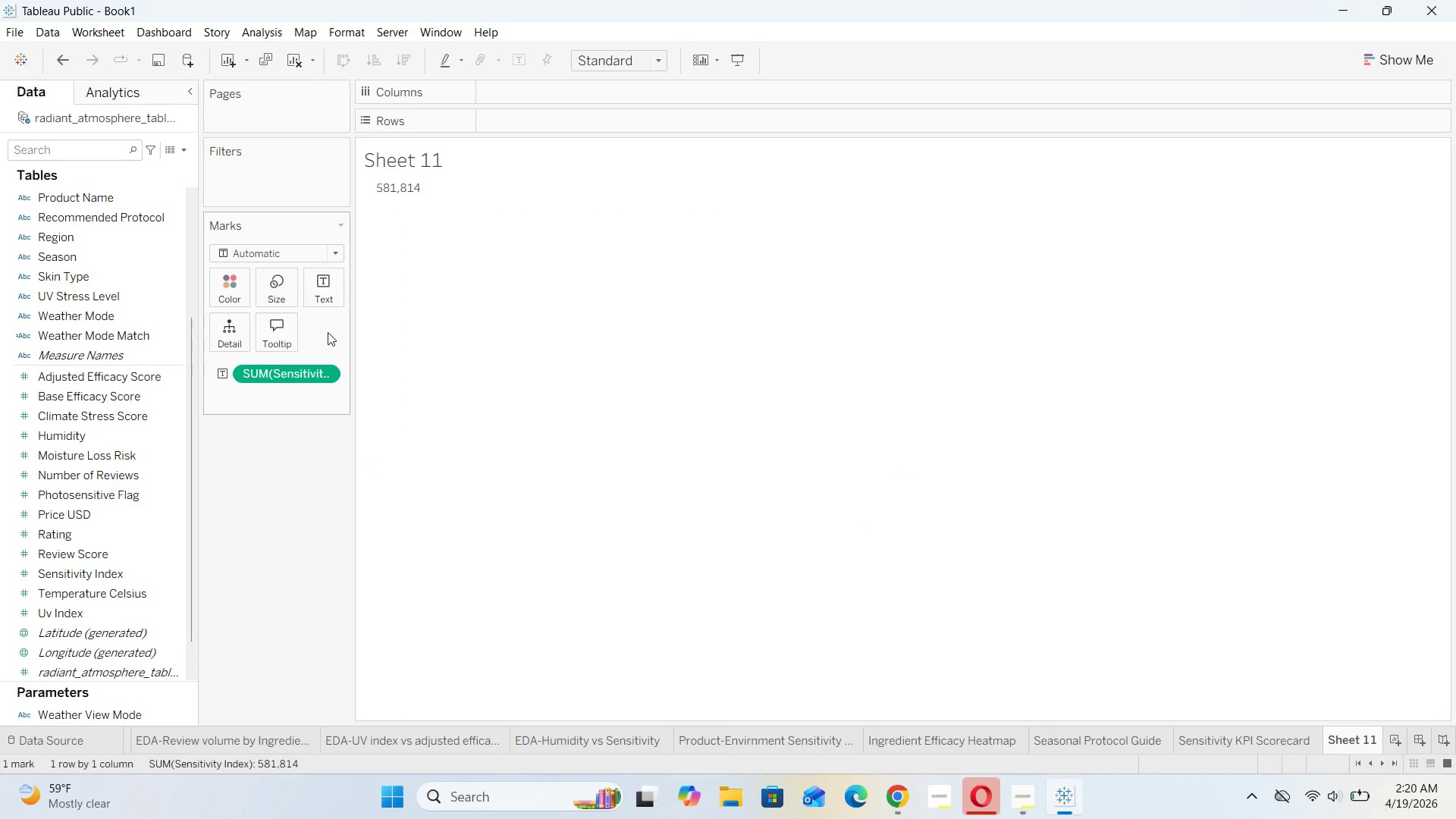 
mouse_move([328, 389])
 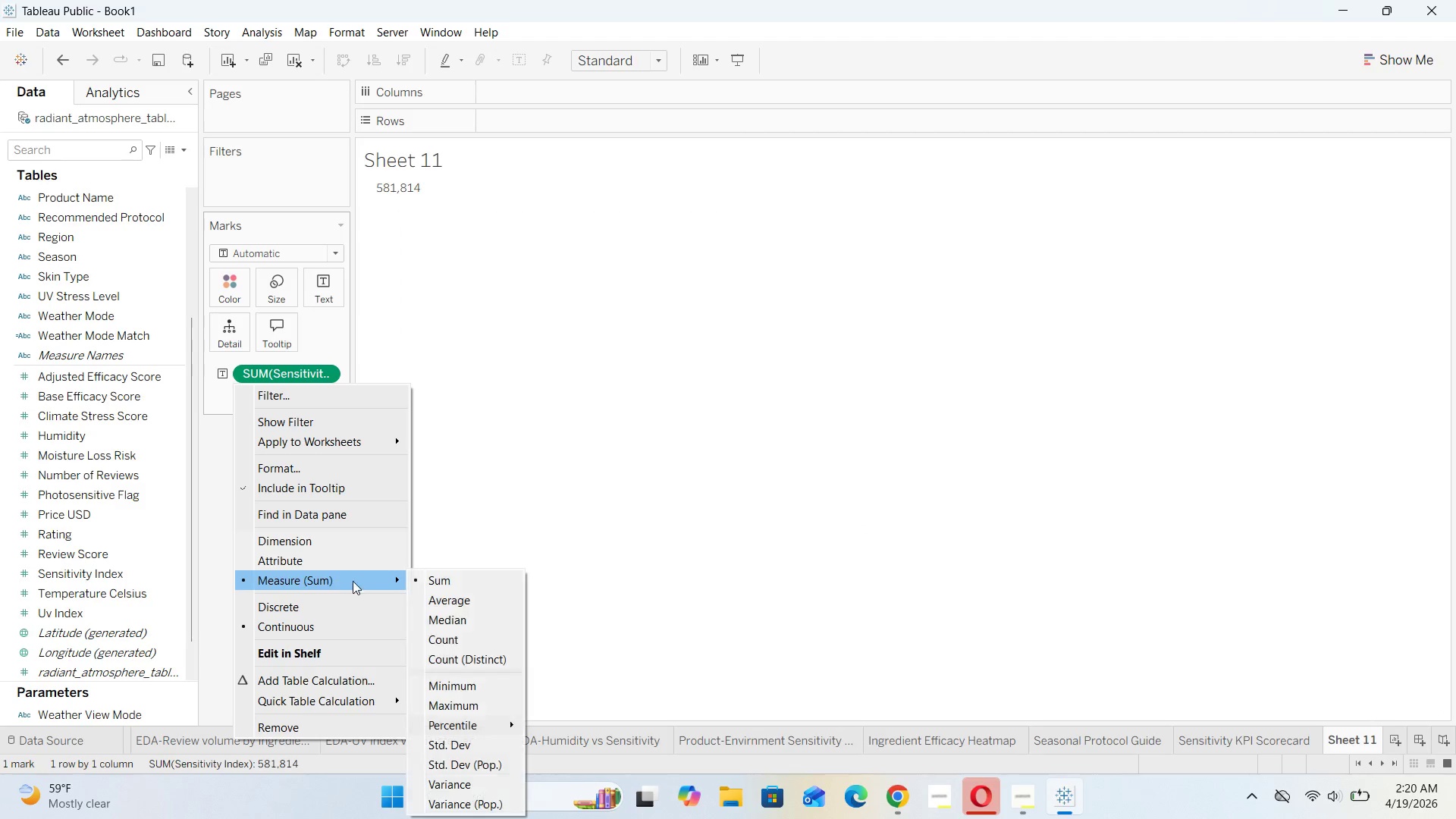 
left_click([452, 595])
 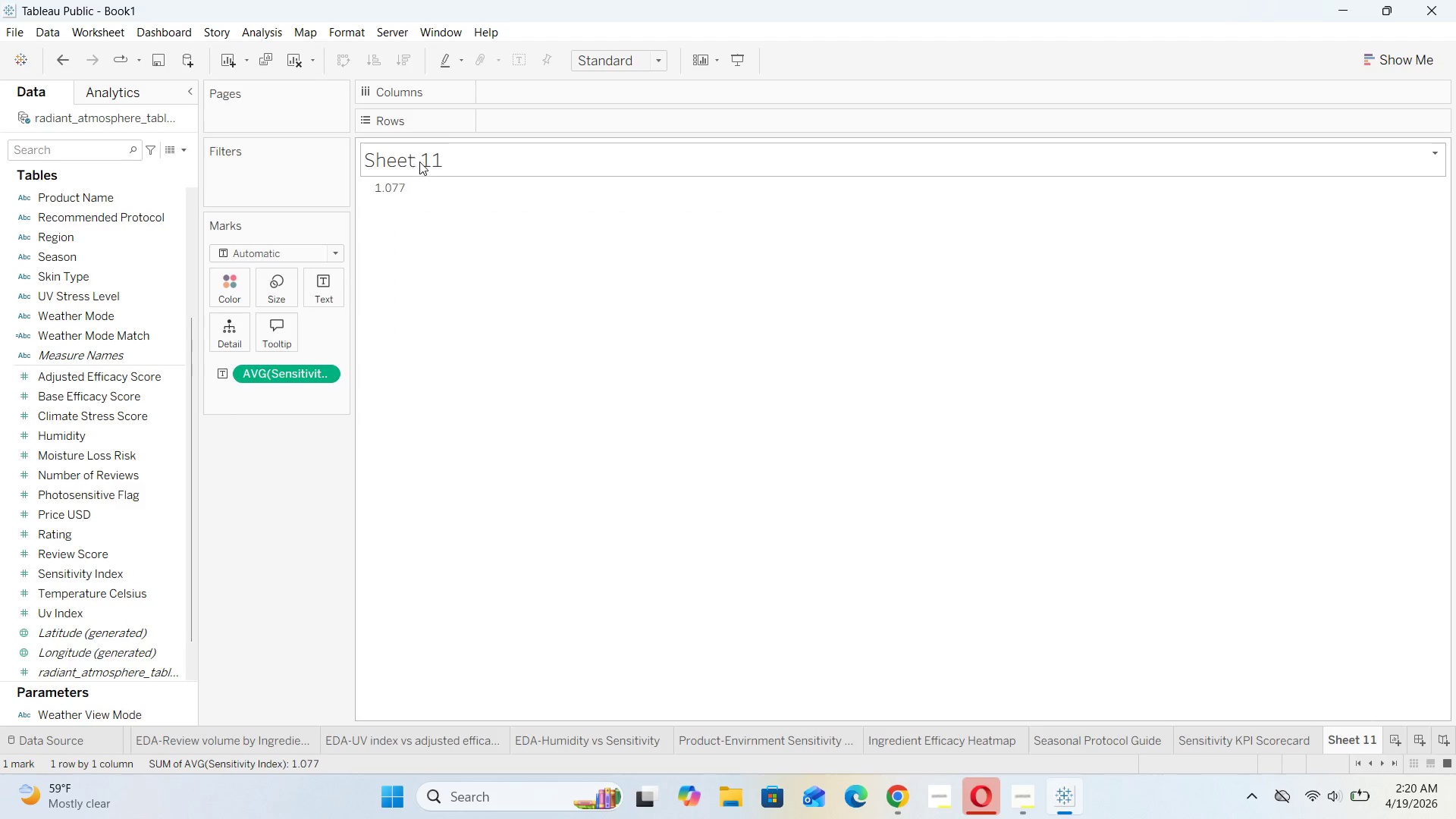 
double_click([420, 161])
 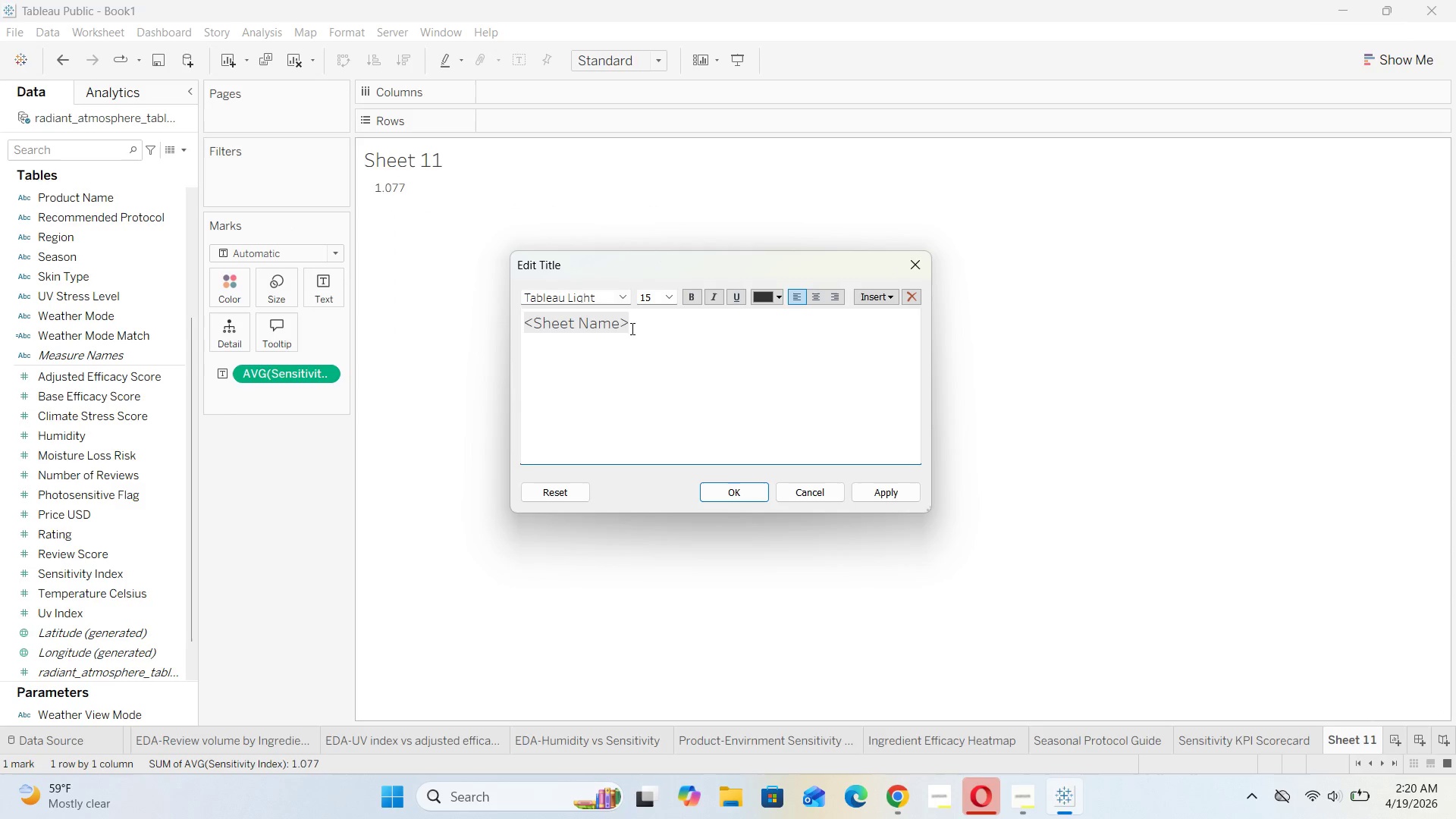 
left_click_drag(start_coordinate=[632, 328], to_coordinate=[507, 312])
 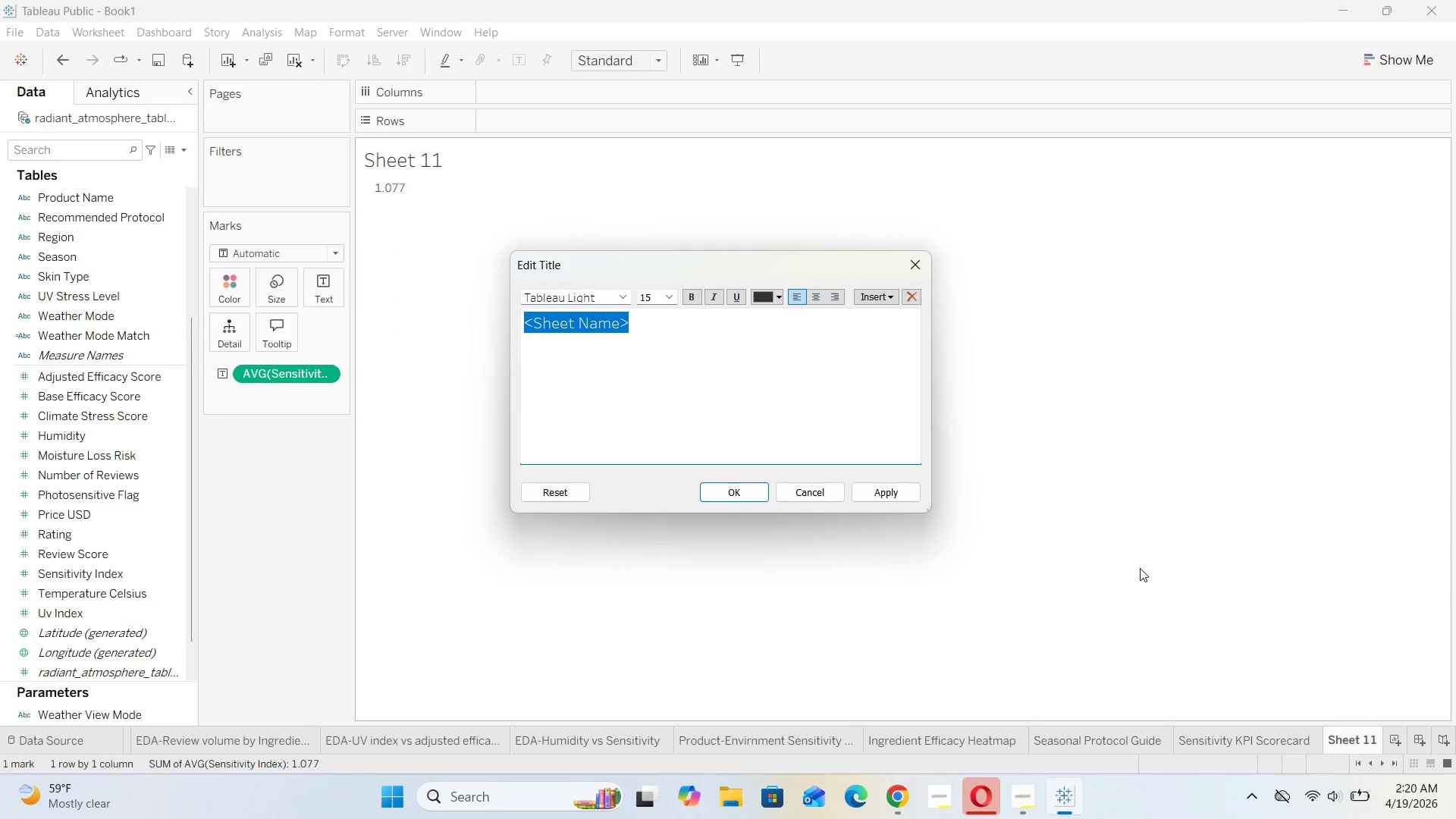 
left_click([1140, 564])
 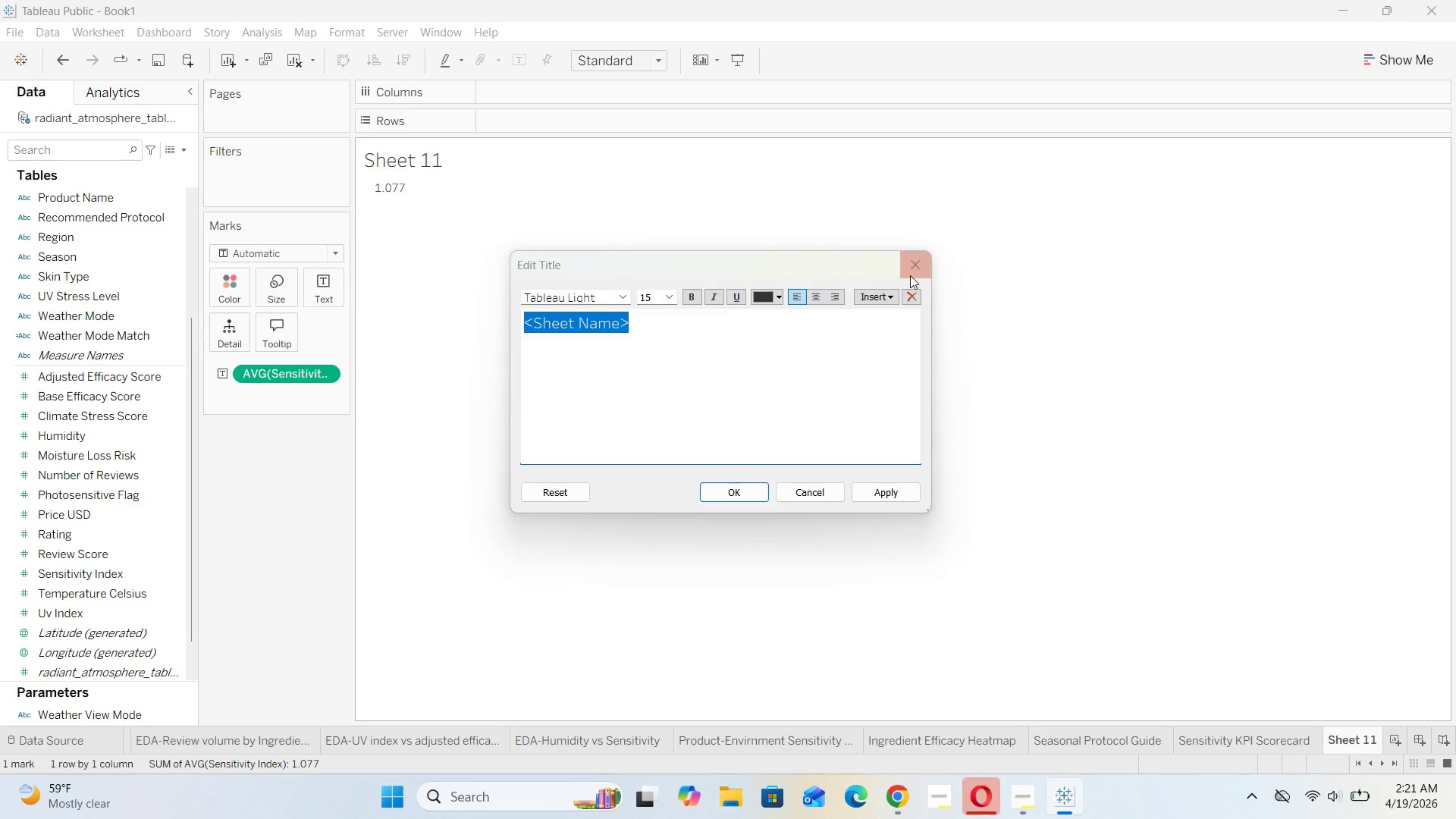 
left_click([908, 259])
 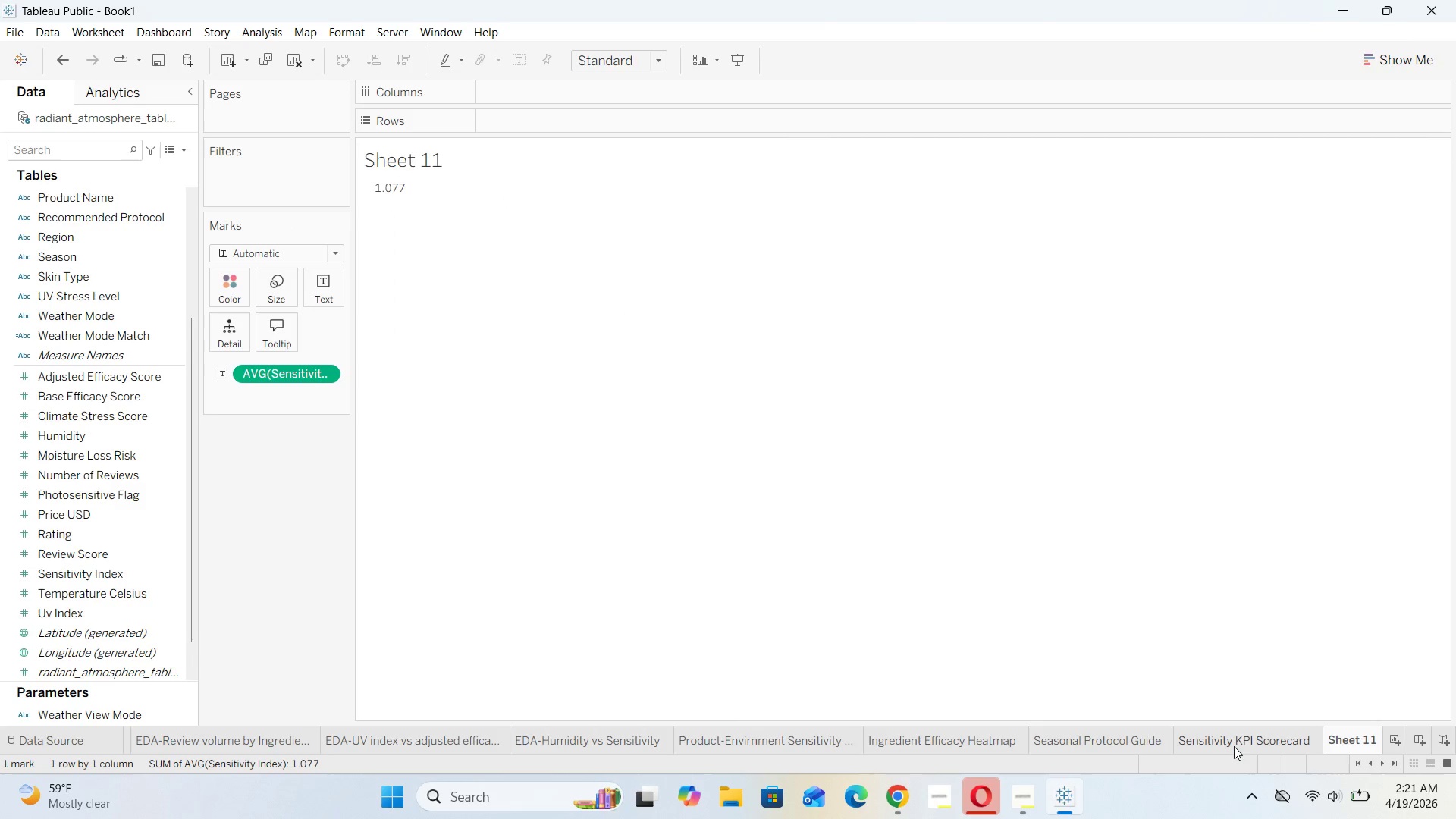 
left_click([1235, 748])
 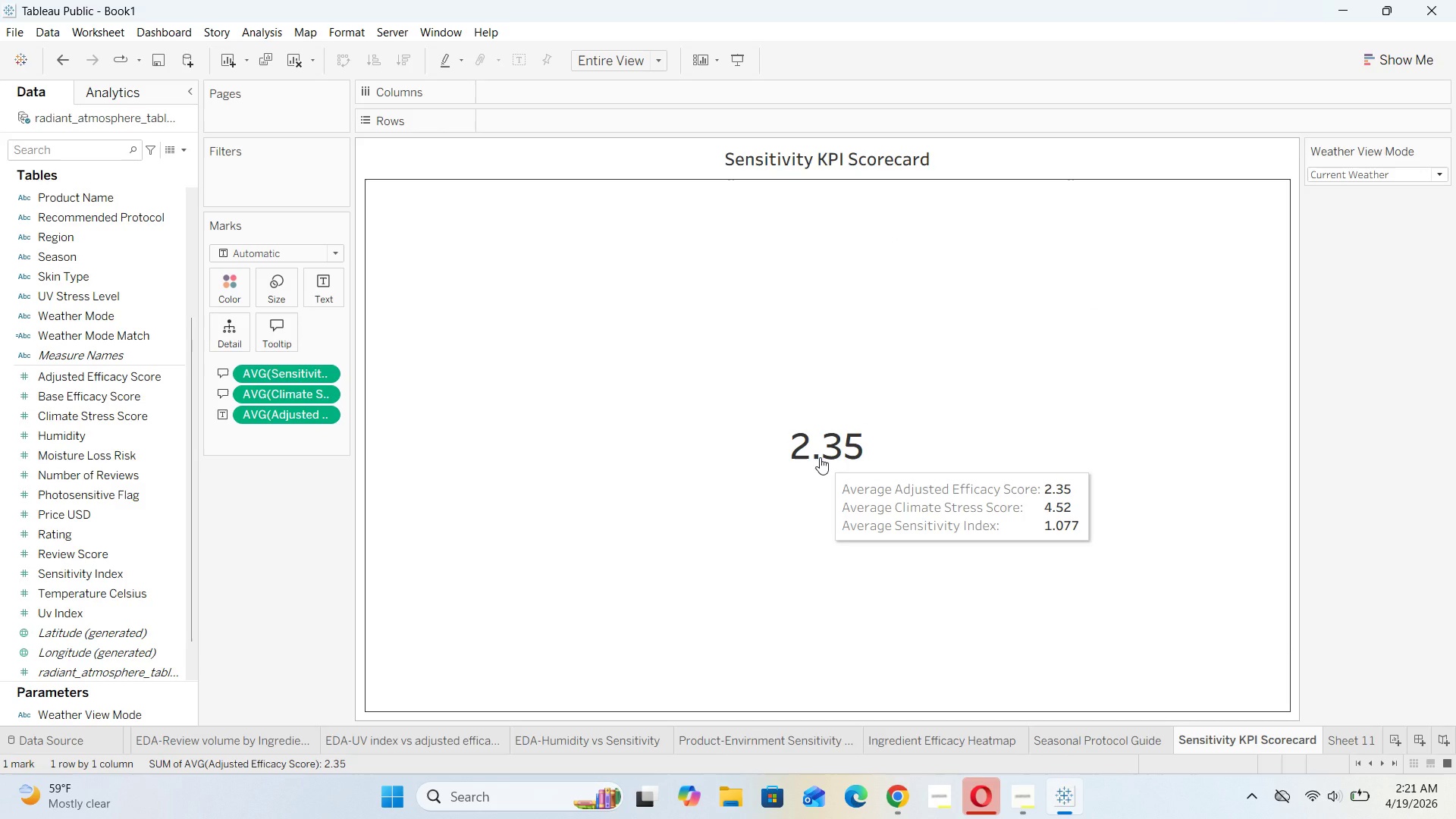 
wait(23.19)
 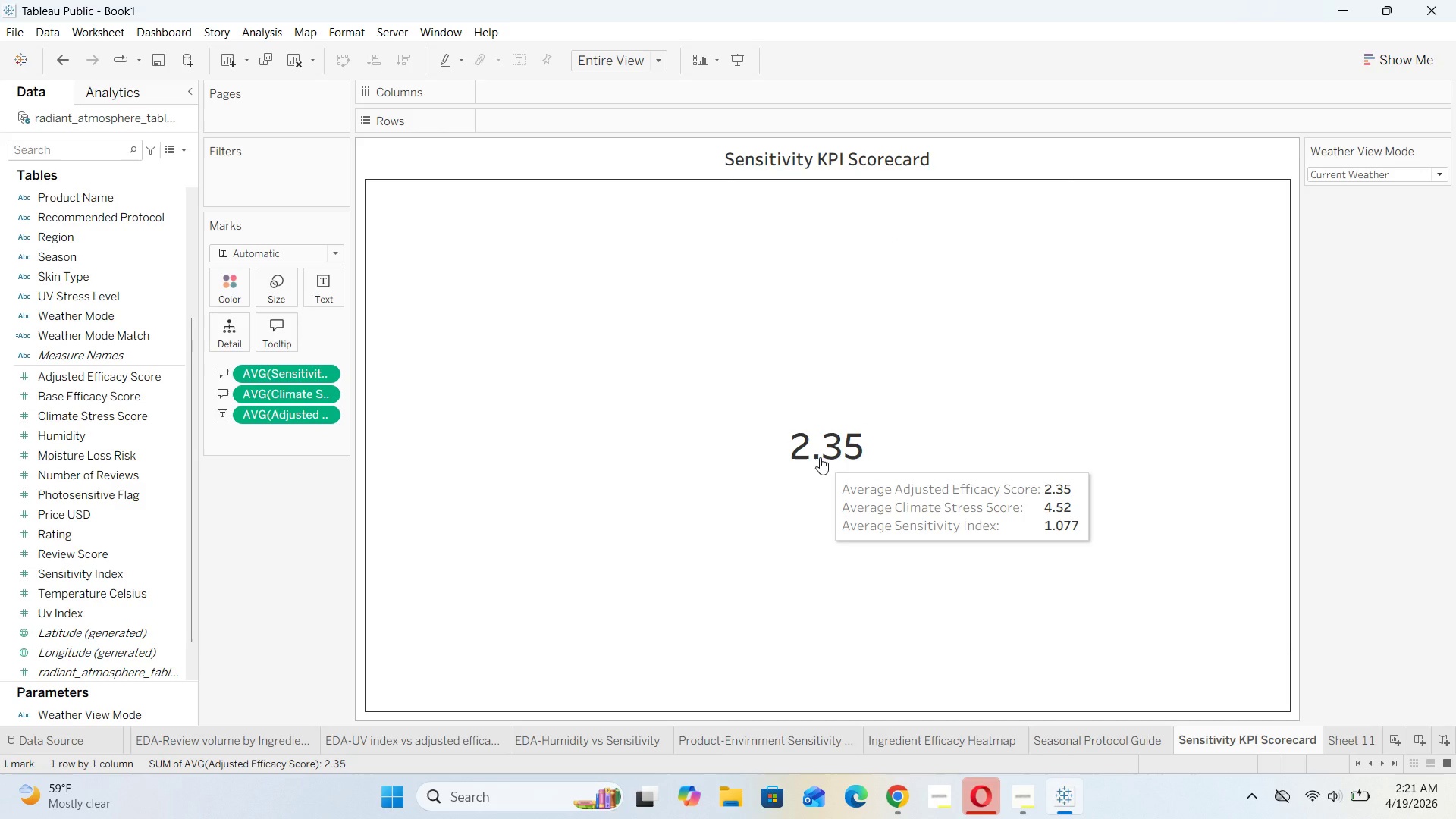 
double_click([1360, 739])
 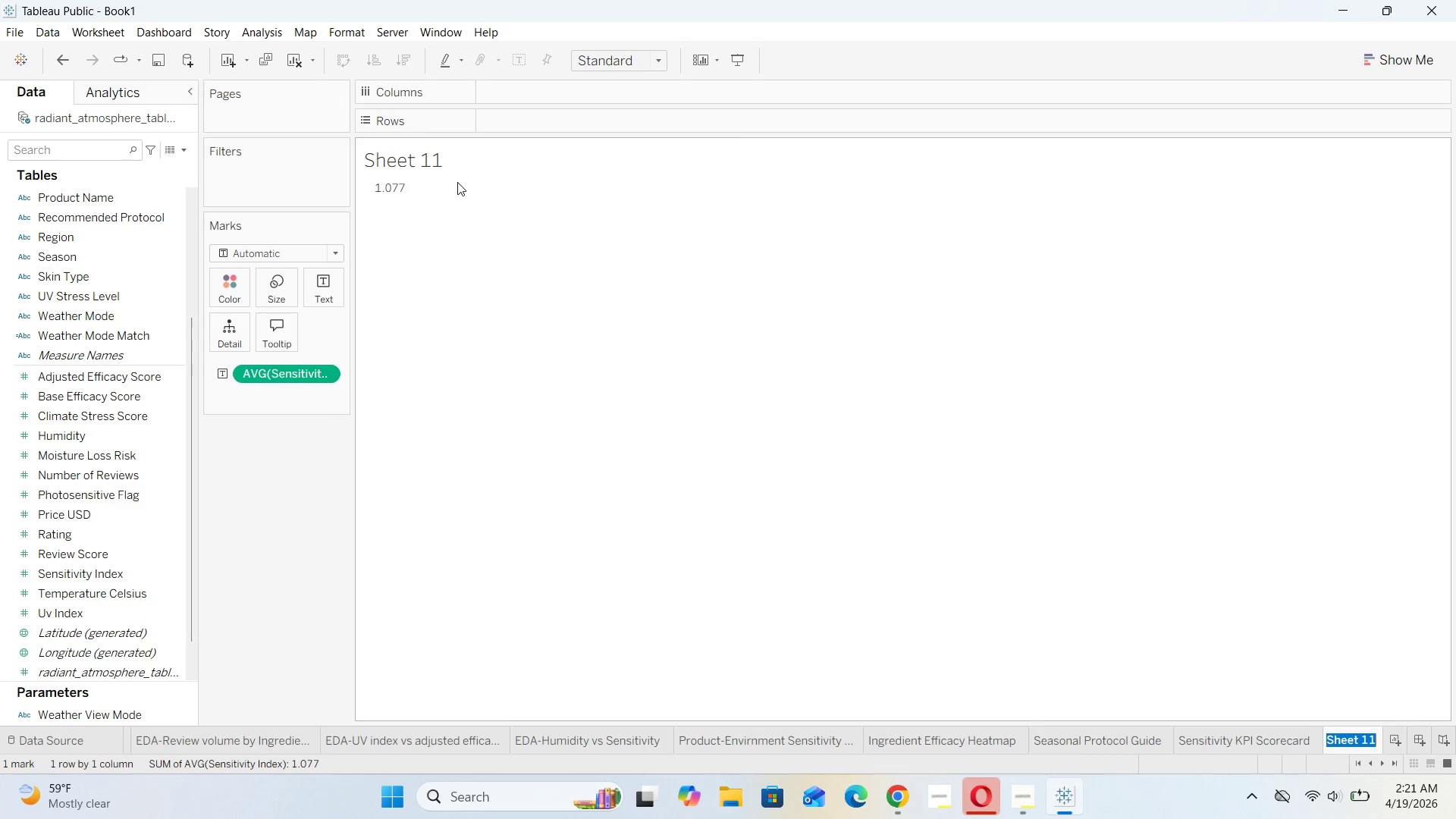 
double_click([408, 159])
 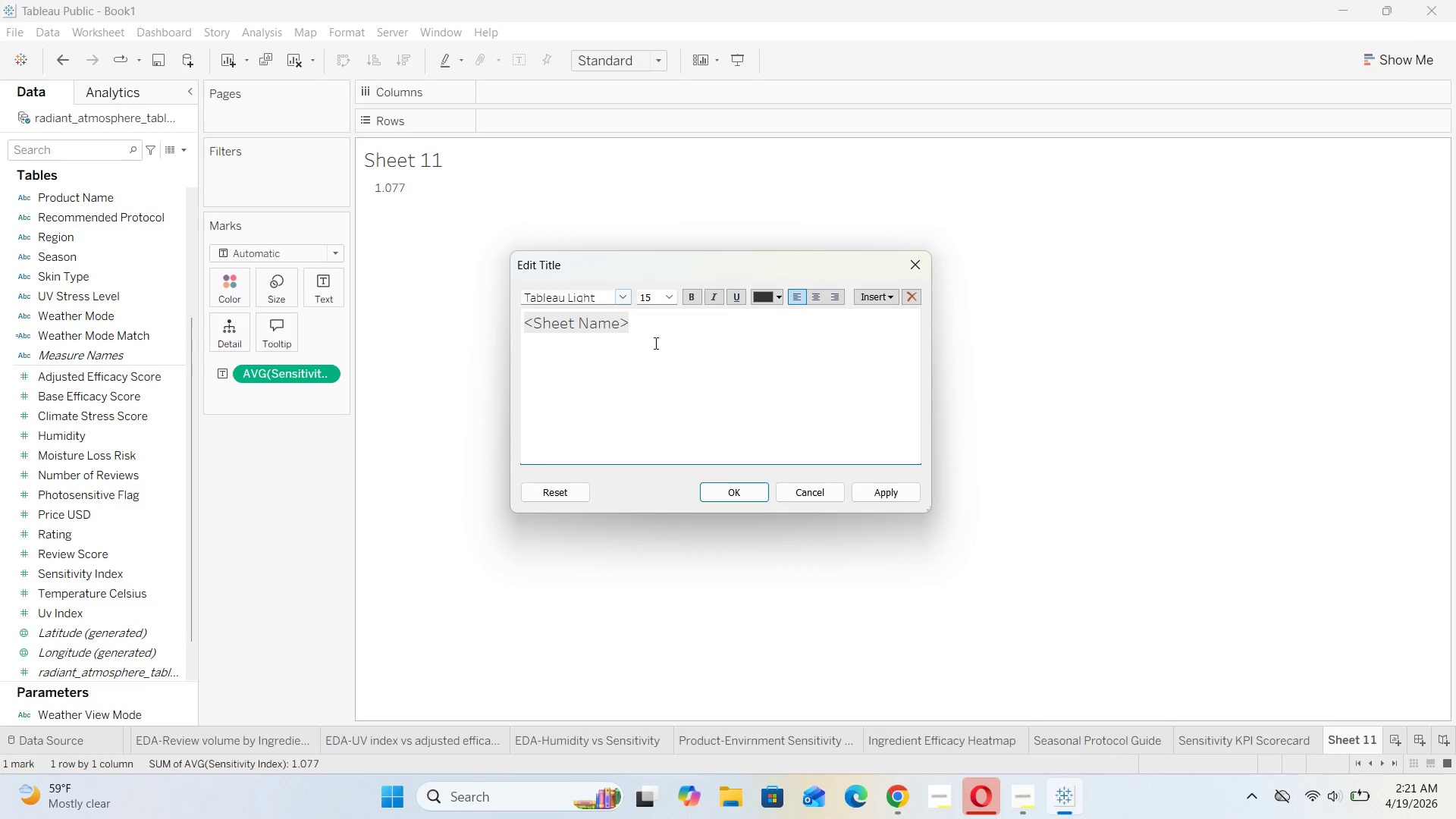 
left_click_drag(start_coordinate=[639, 329], to_coordinate=[454, 303])
 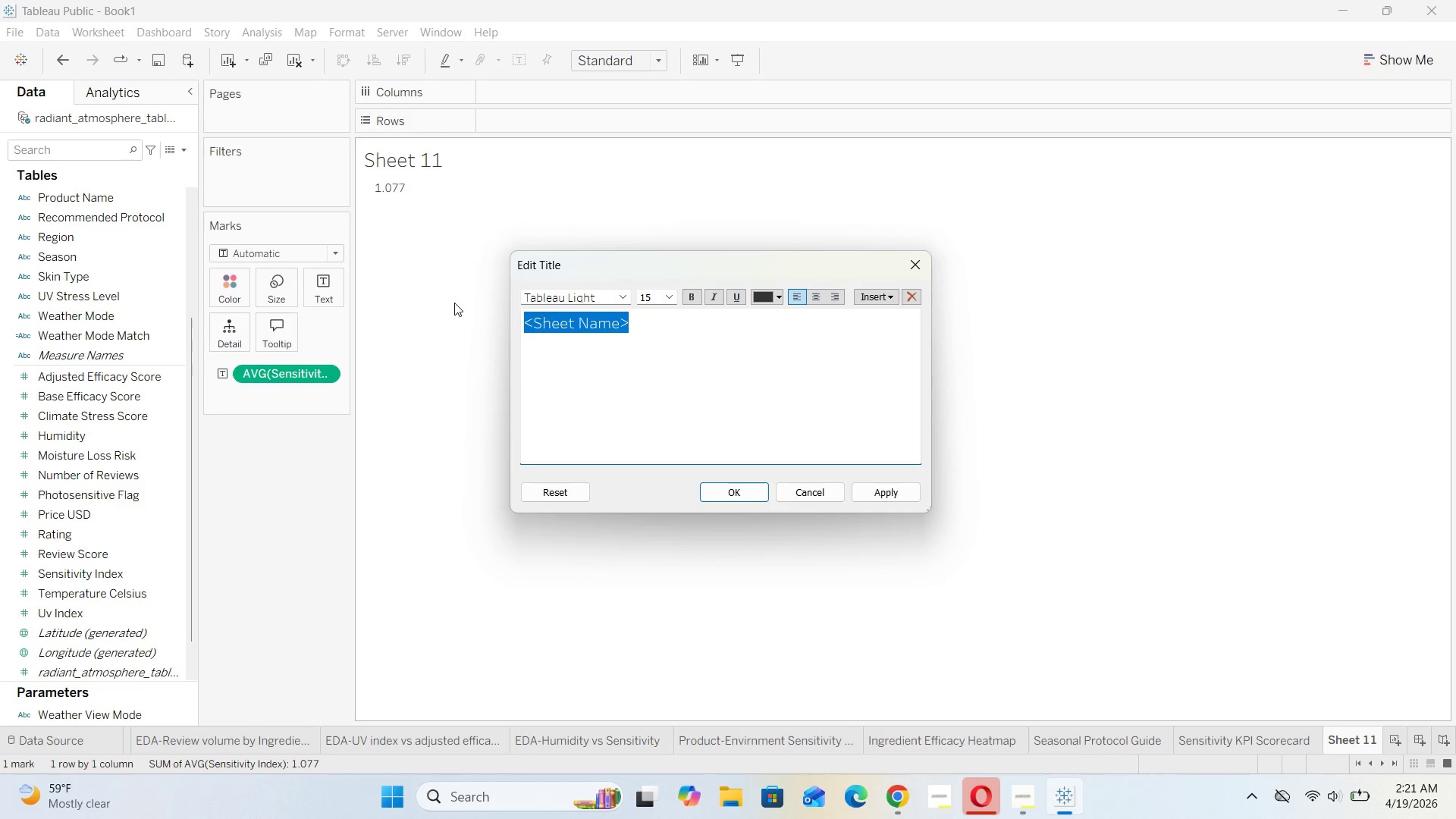 
type(Average Sensitivity Index)
 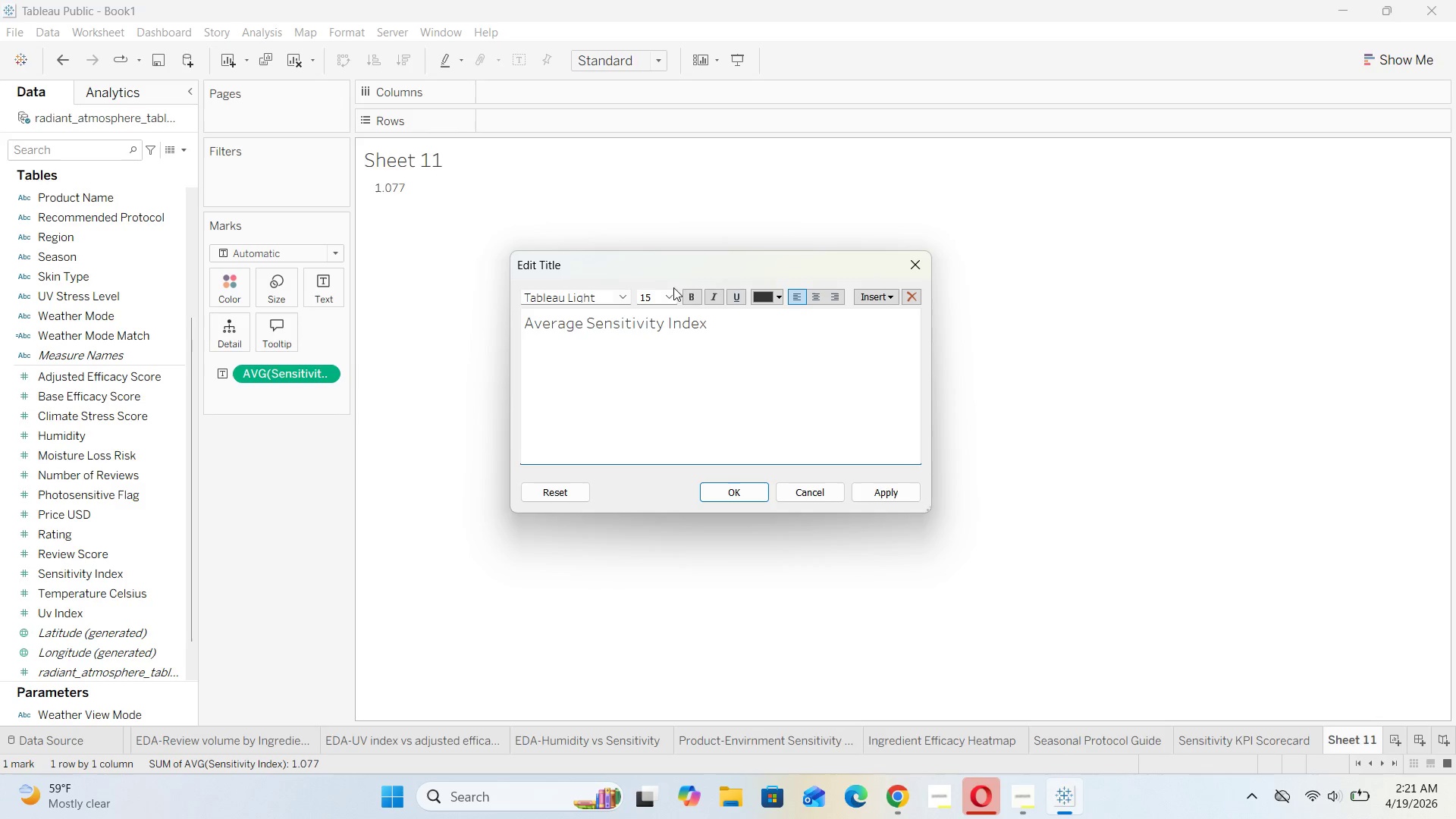 
left_click_drag(start_coordinate=[717, 324], to_coordinate=[406, 347])
 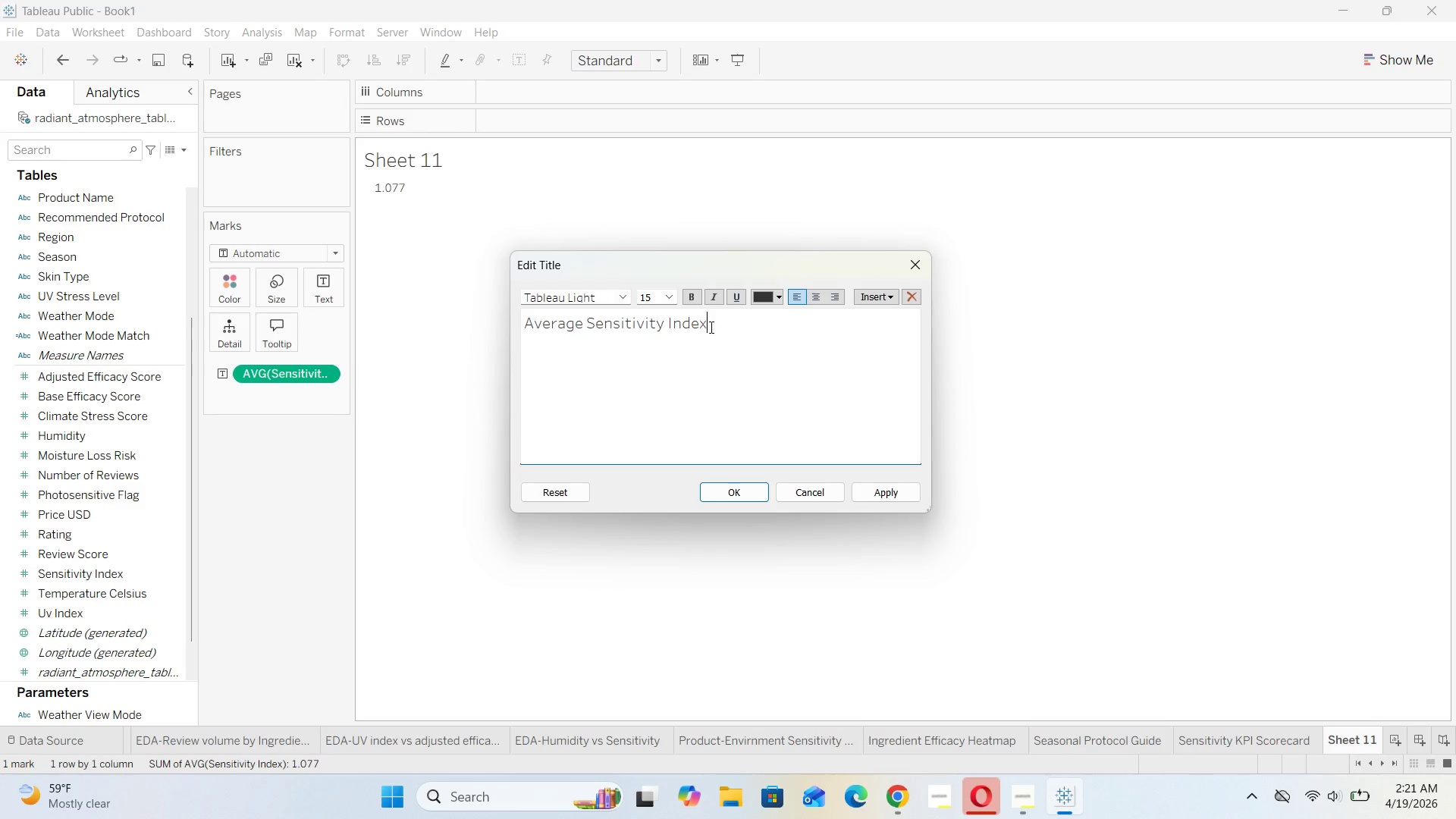 
left_click_drag(start_coordinate=[713, 324], to_coordinate=[504, 322])
 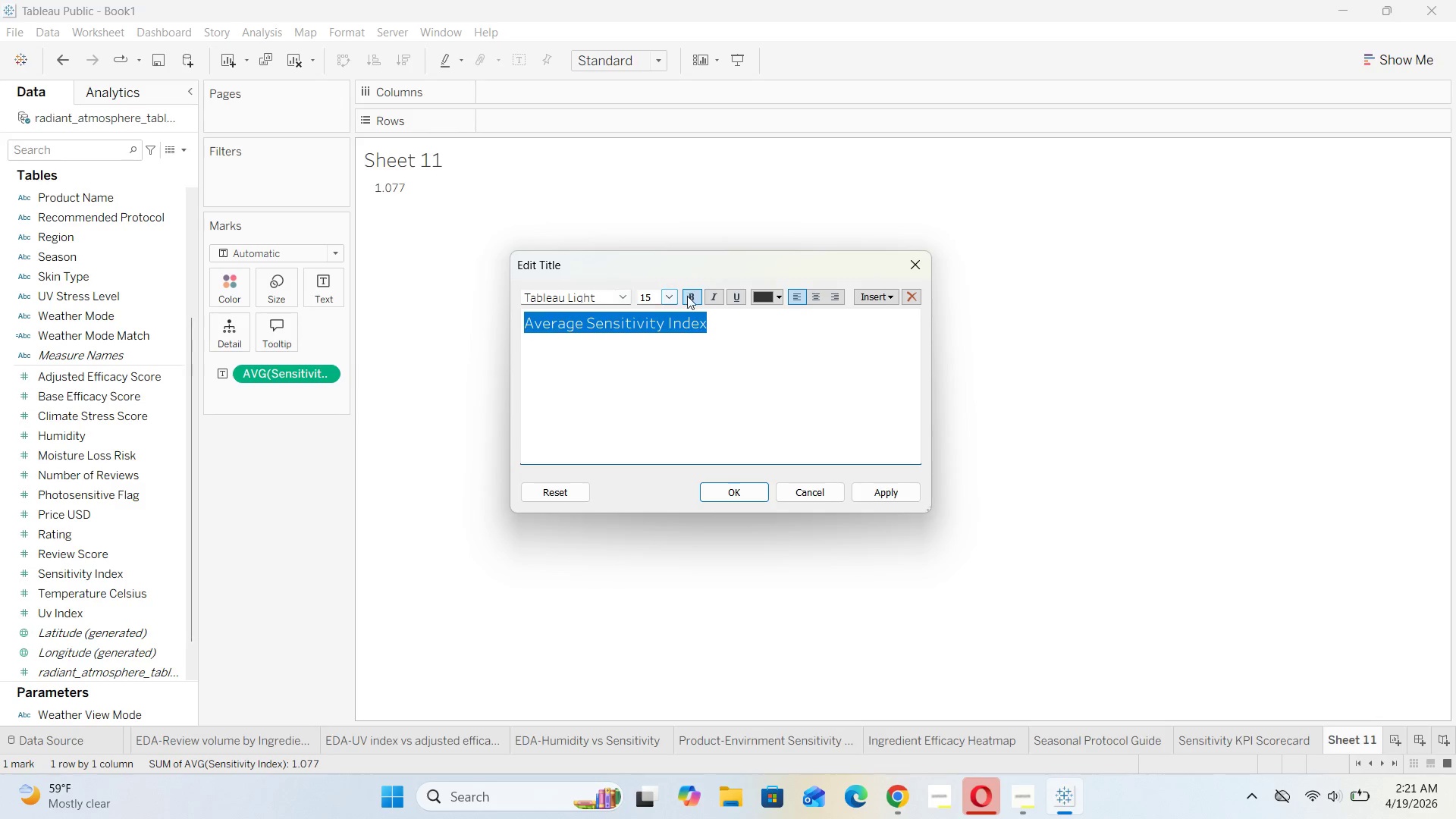 
left_click([690, 296])
 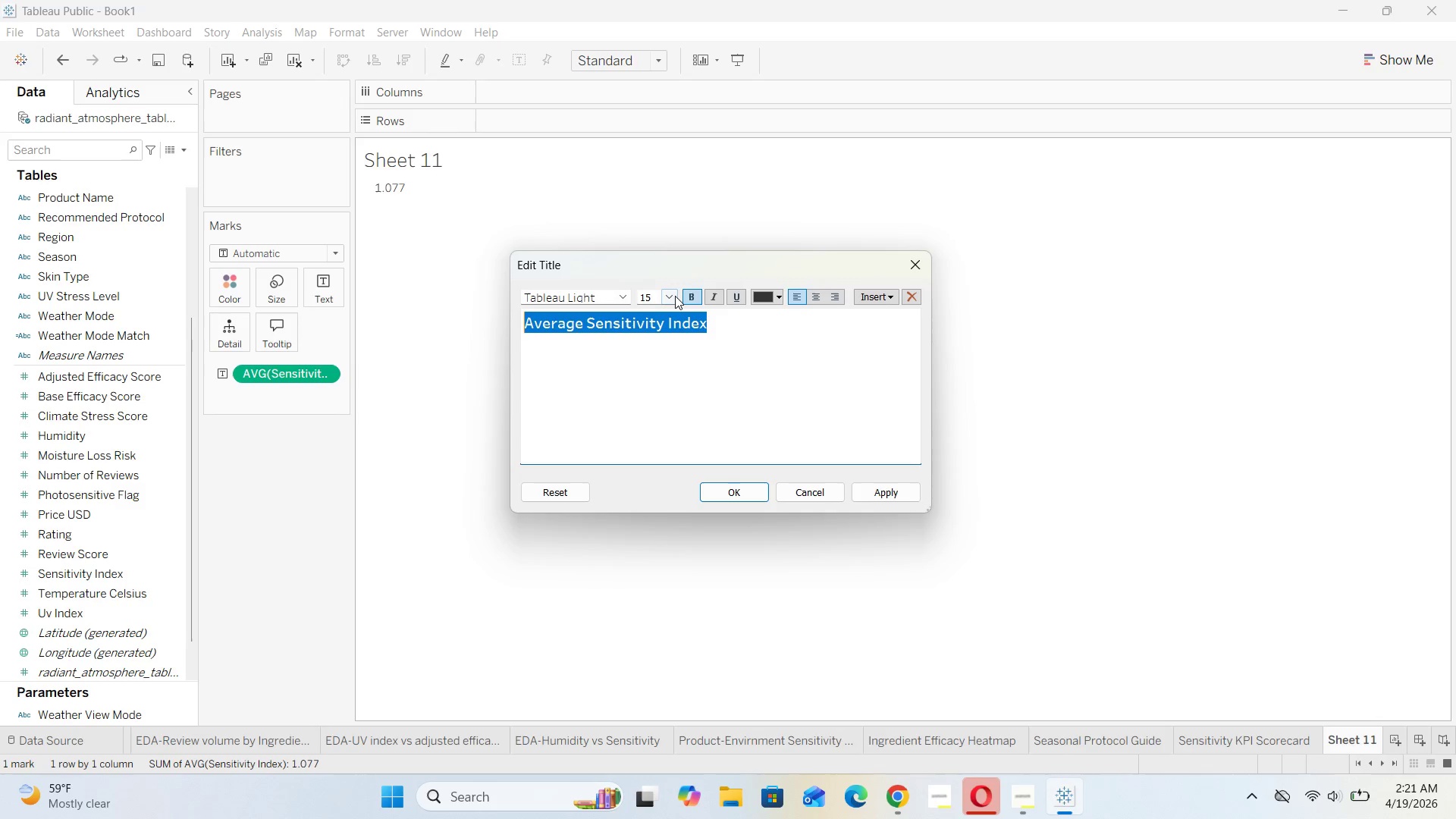 
left_click([675, 296])
 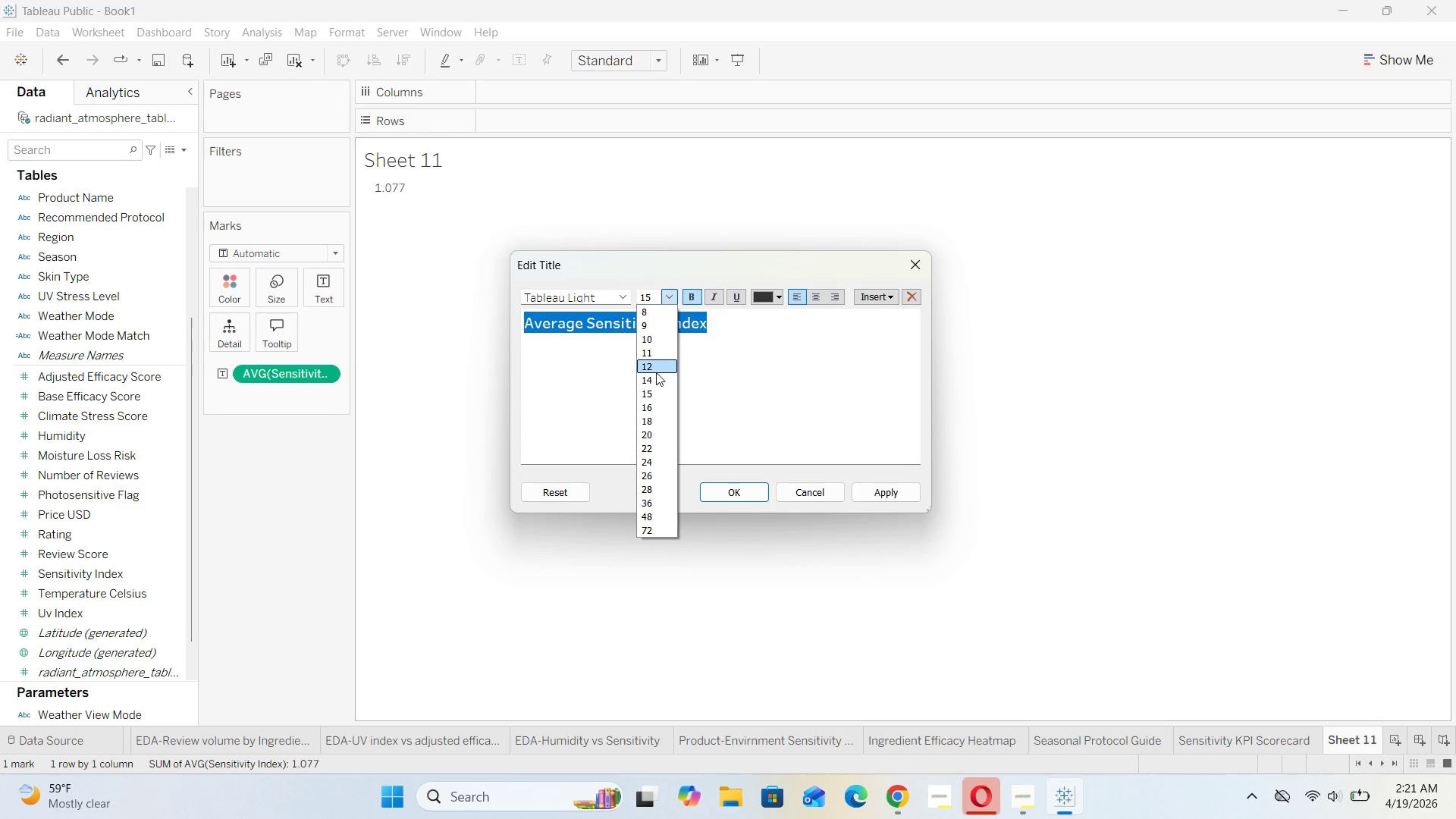 
left_click([651, 381])
 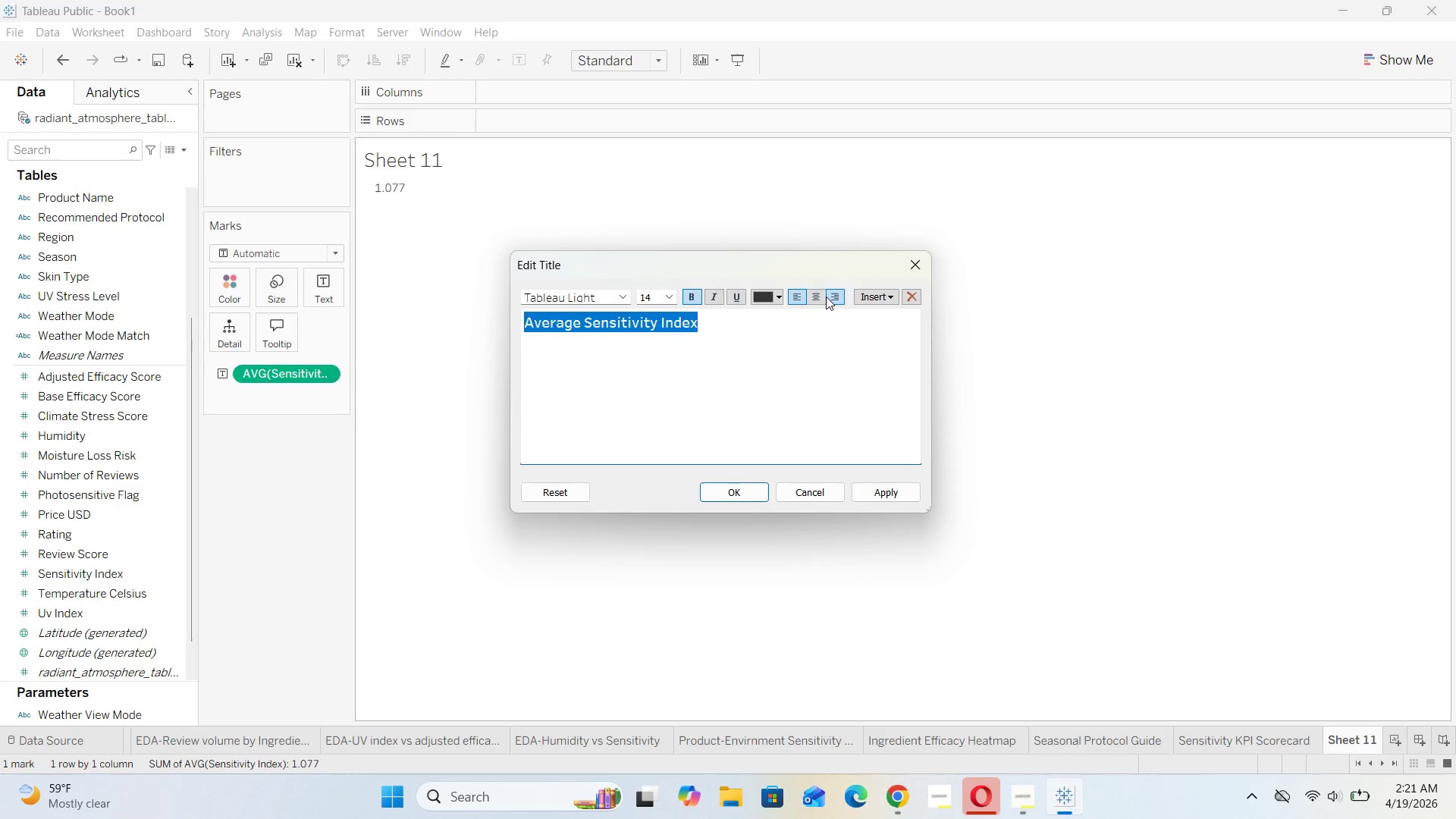 
left_click([821, 297])
 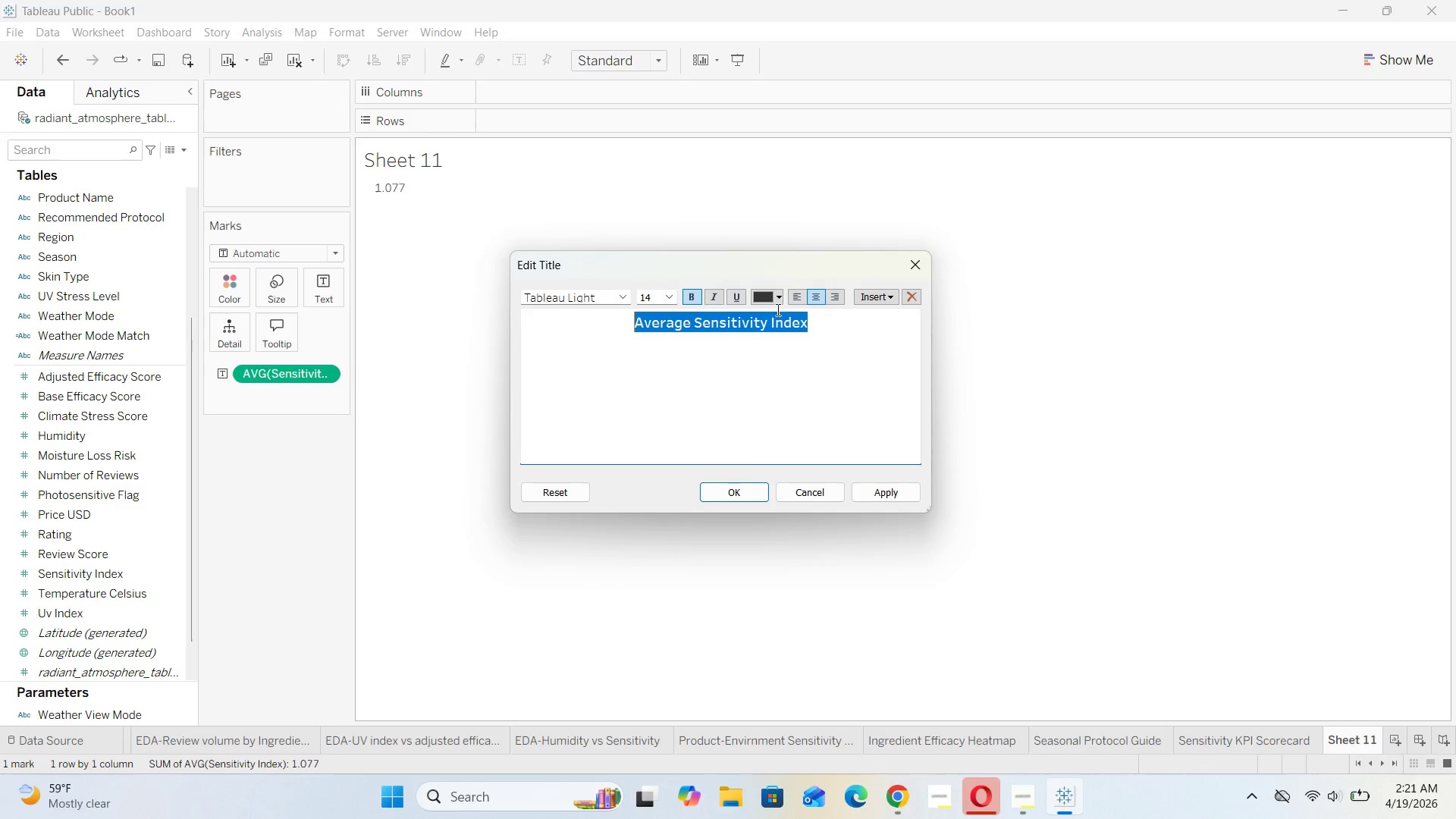 
left_click([736, 491])
 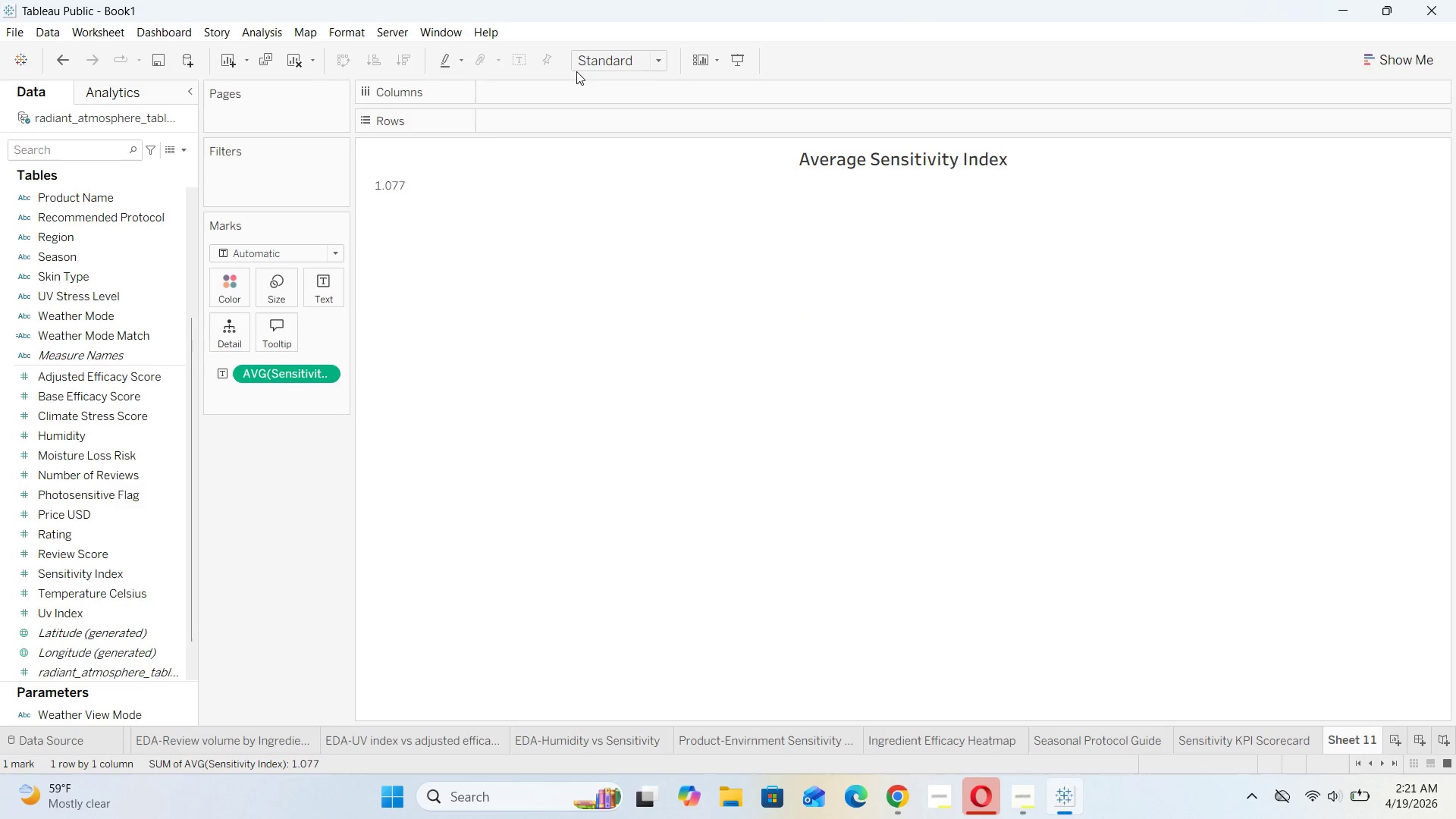 
left_click([662, 63])
 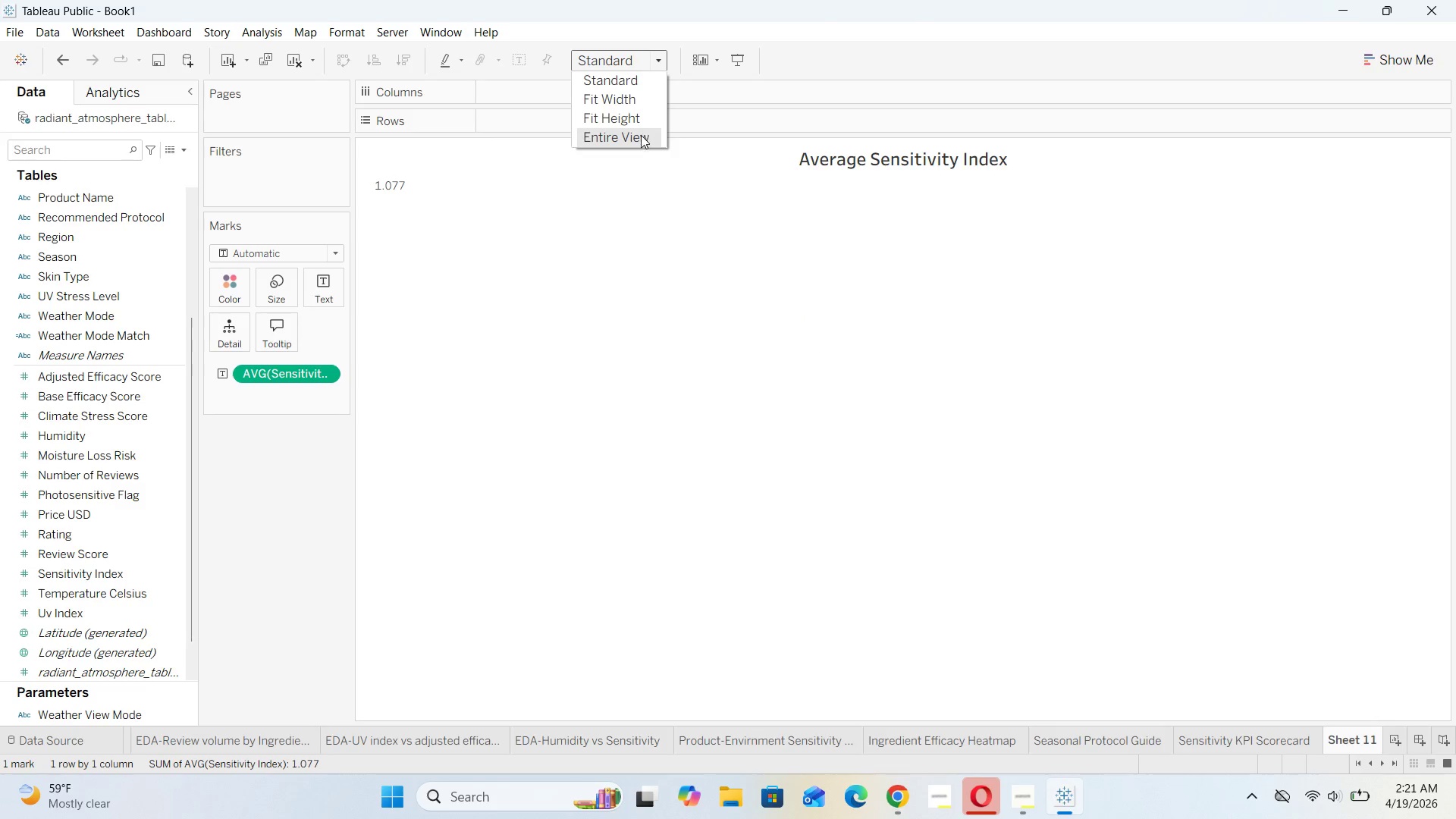 
left_click([639, 137])
 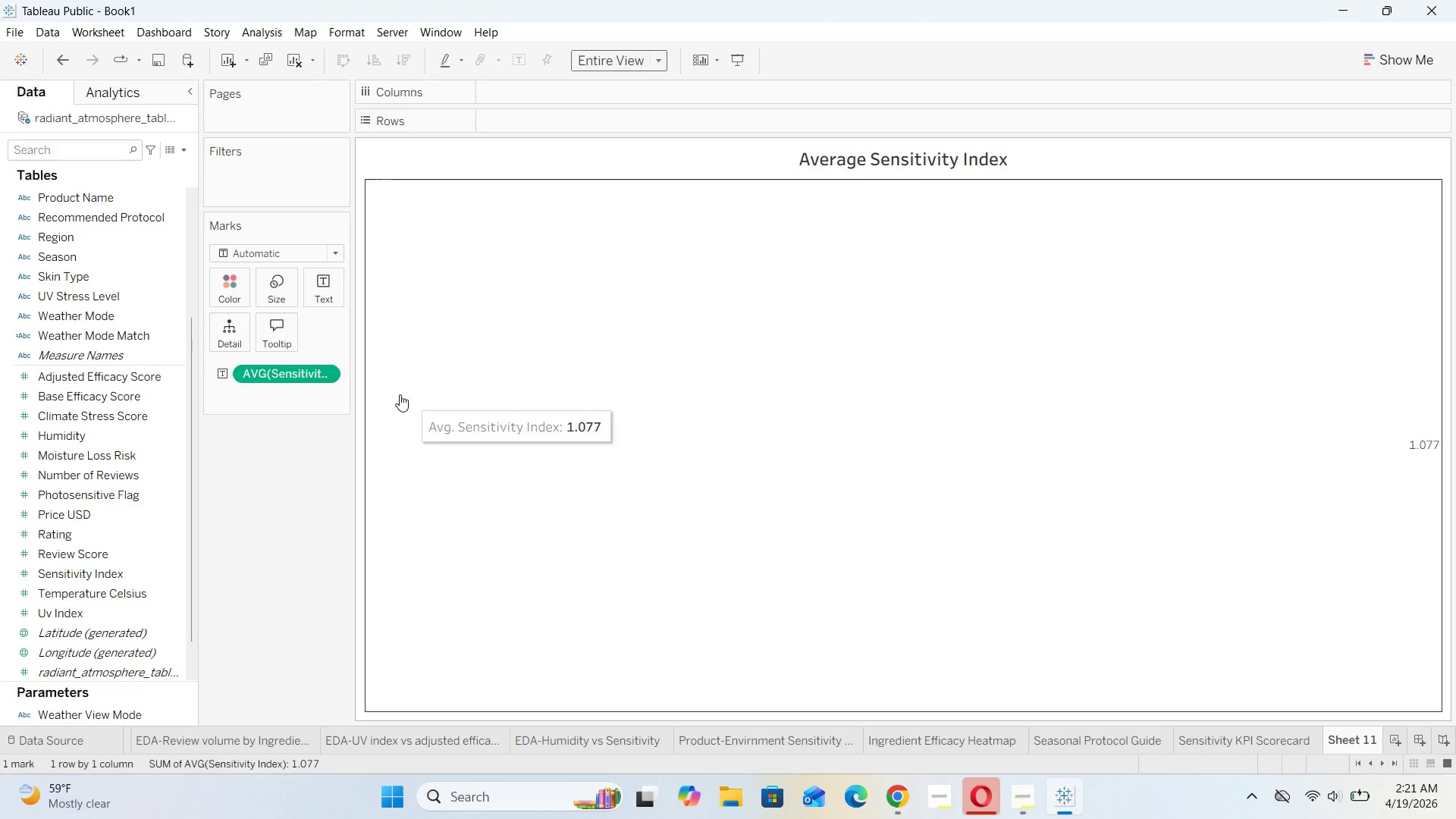 
left_click([318, 297])
 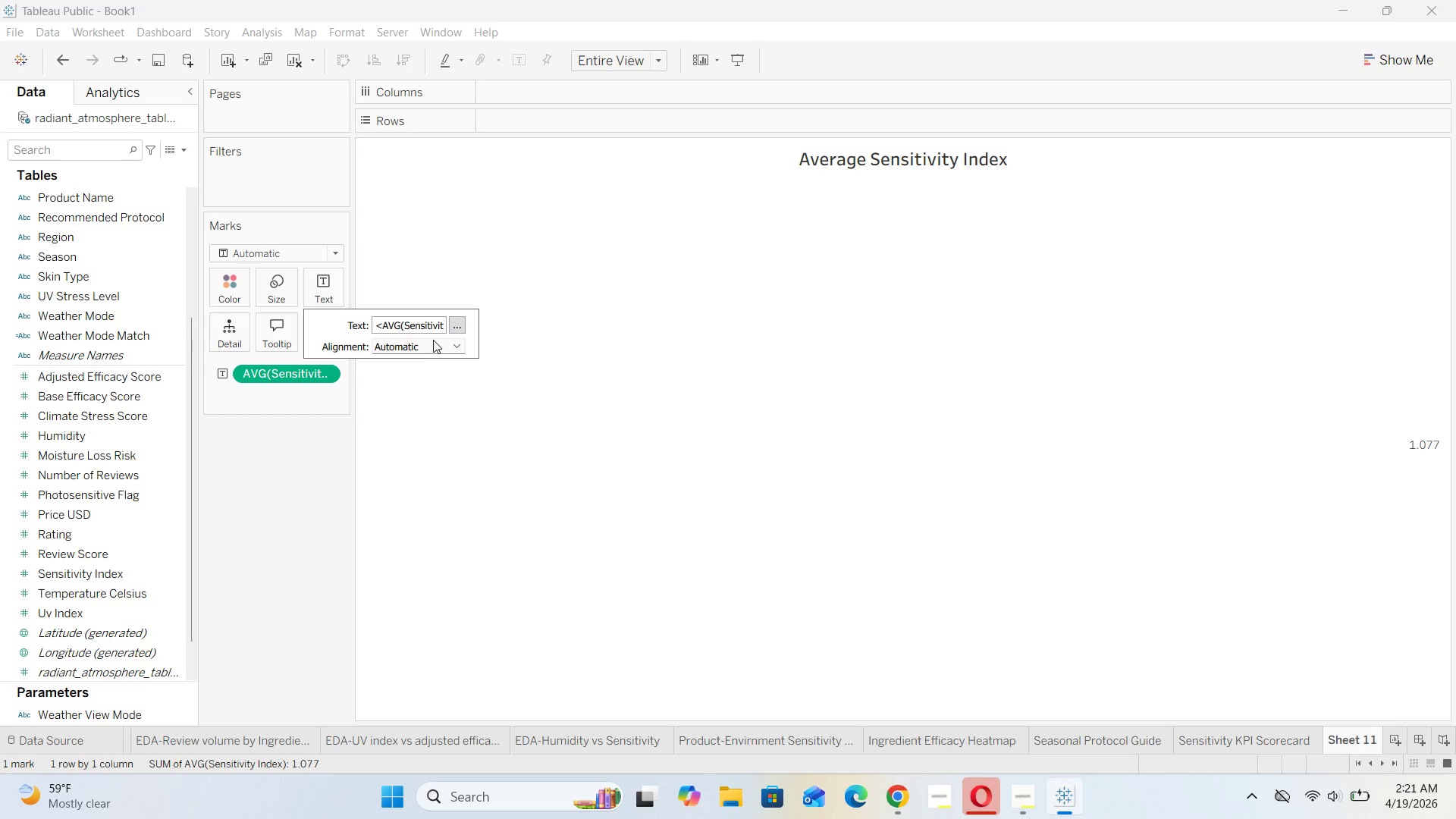 
left_click([455, 342])
 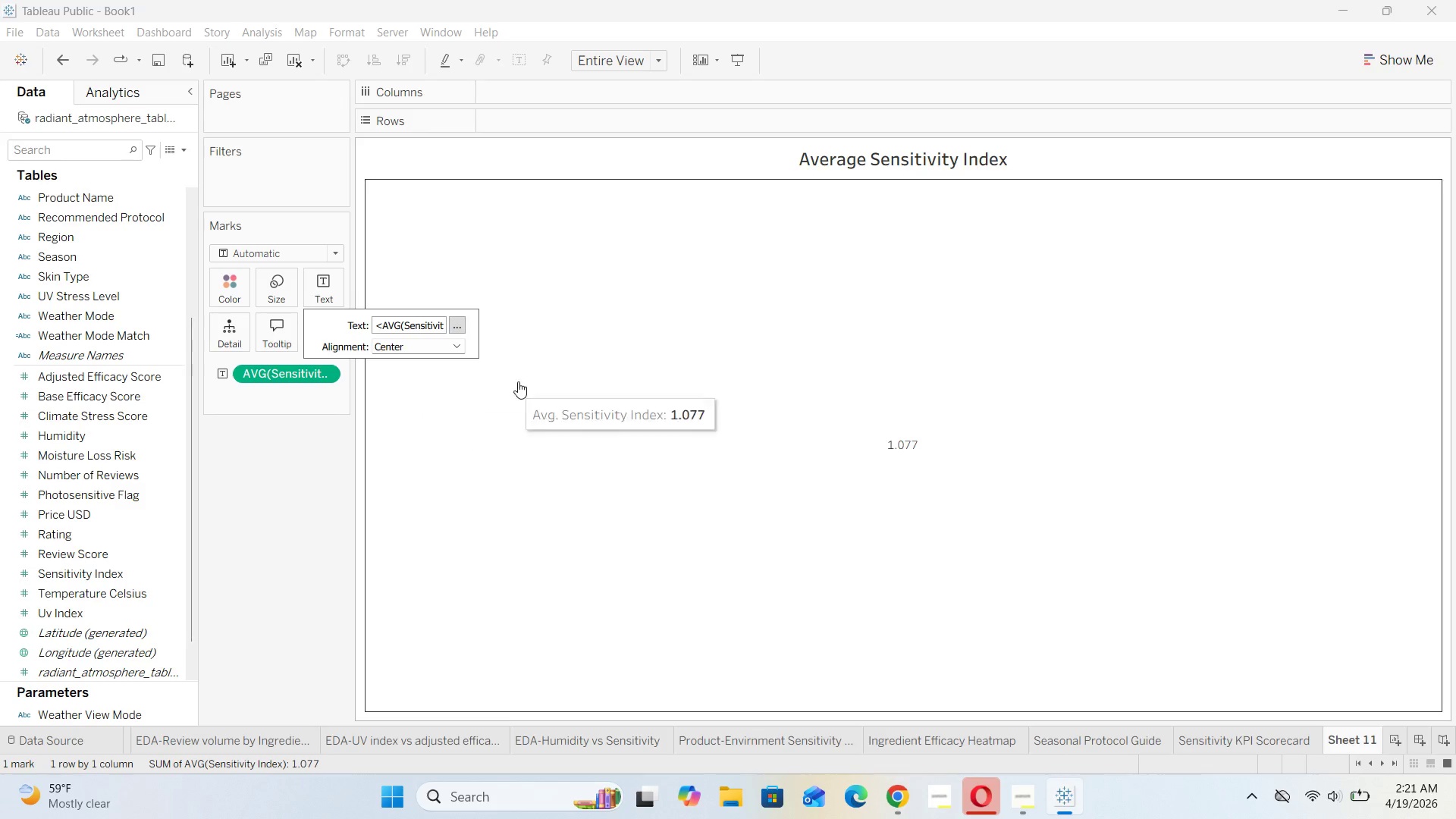 
left_click([620, 394])
 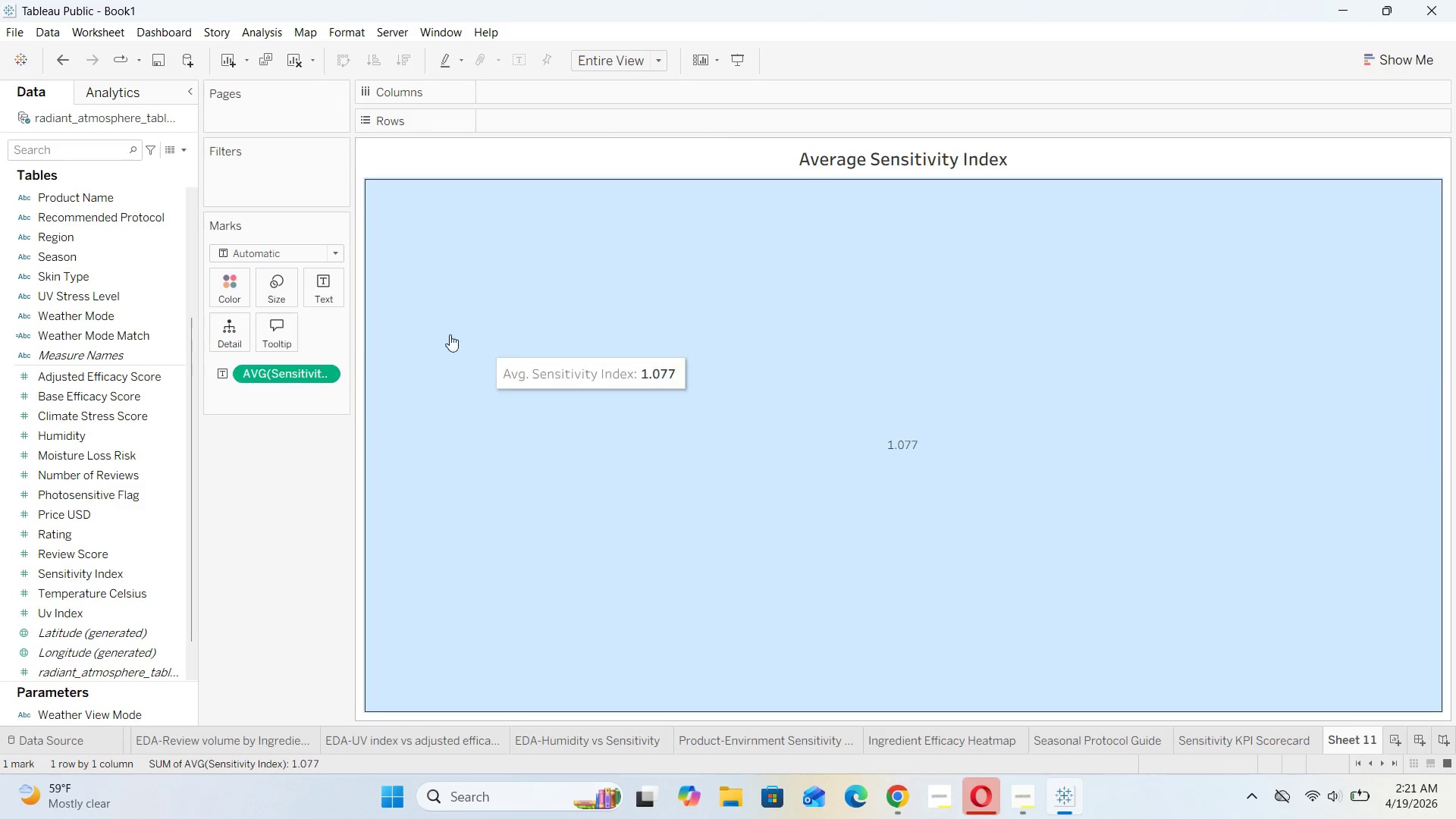 
left_click([472, 321])
 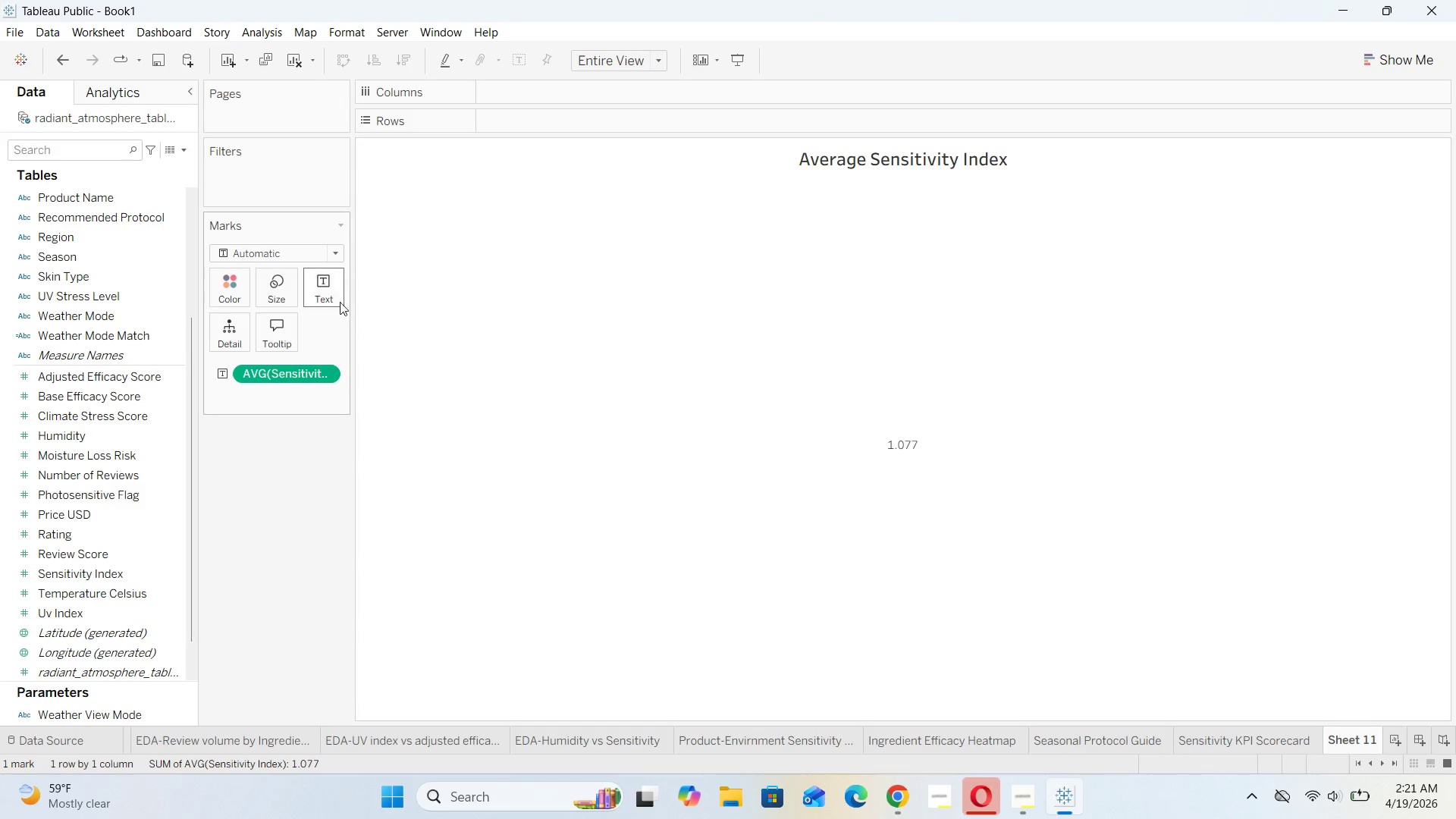 
left_click([325, 296])
 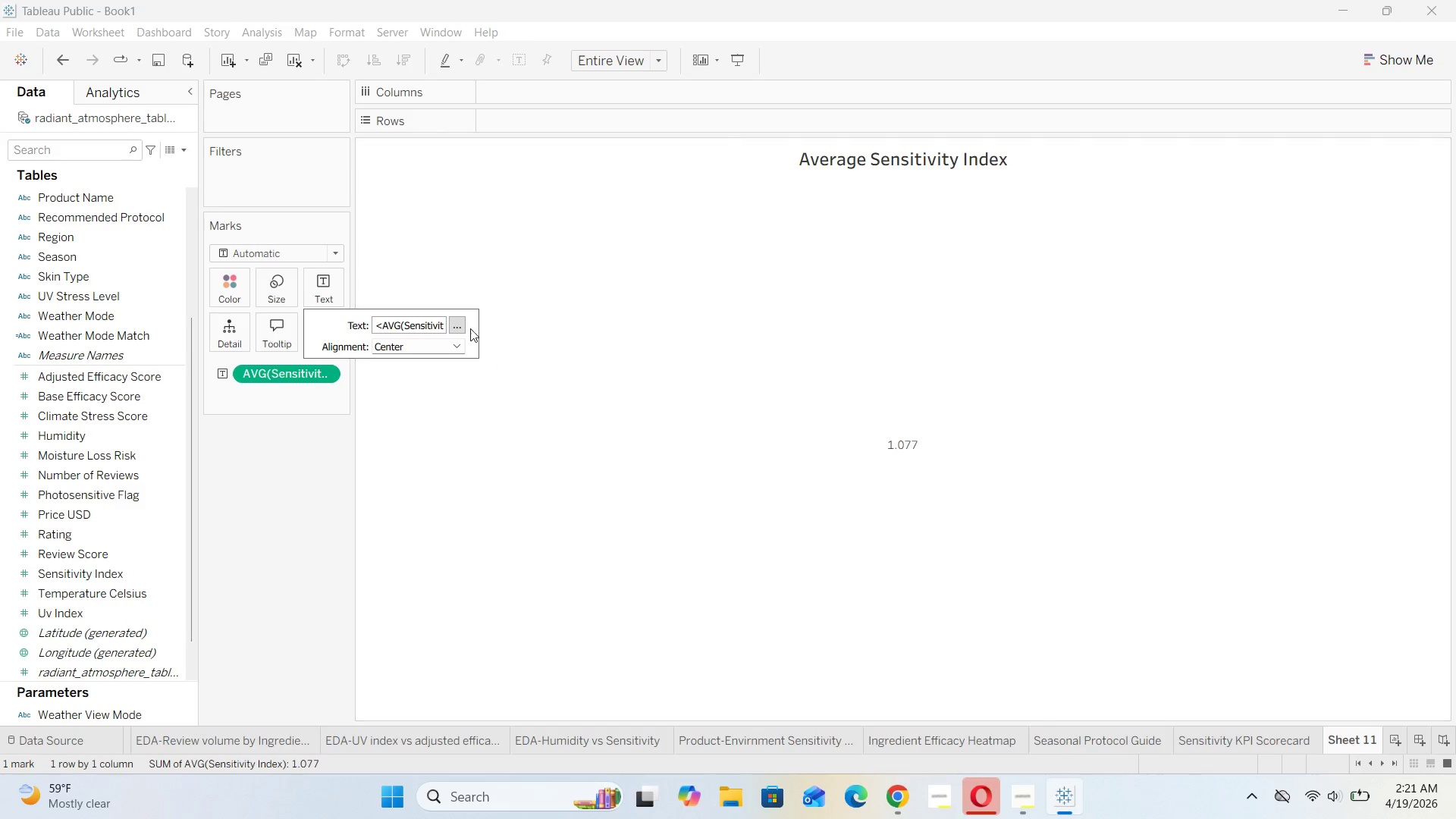 
left_click([460, 328])
 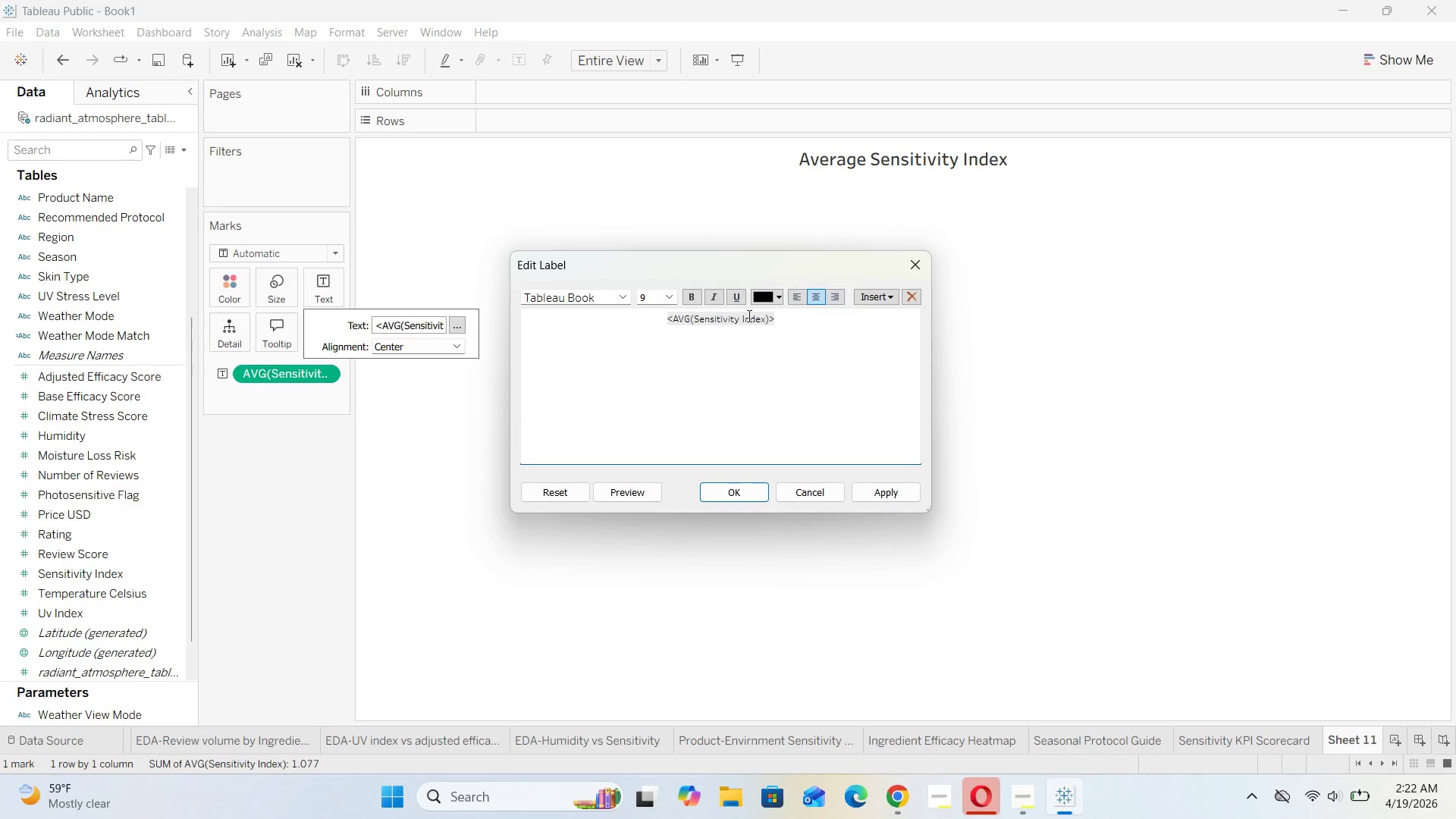 
left_click_drag(start_coordinate=[788, 318], to_coordinate=[630, 322])
 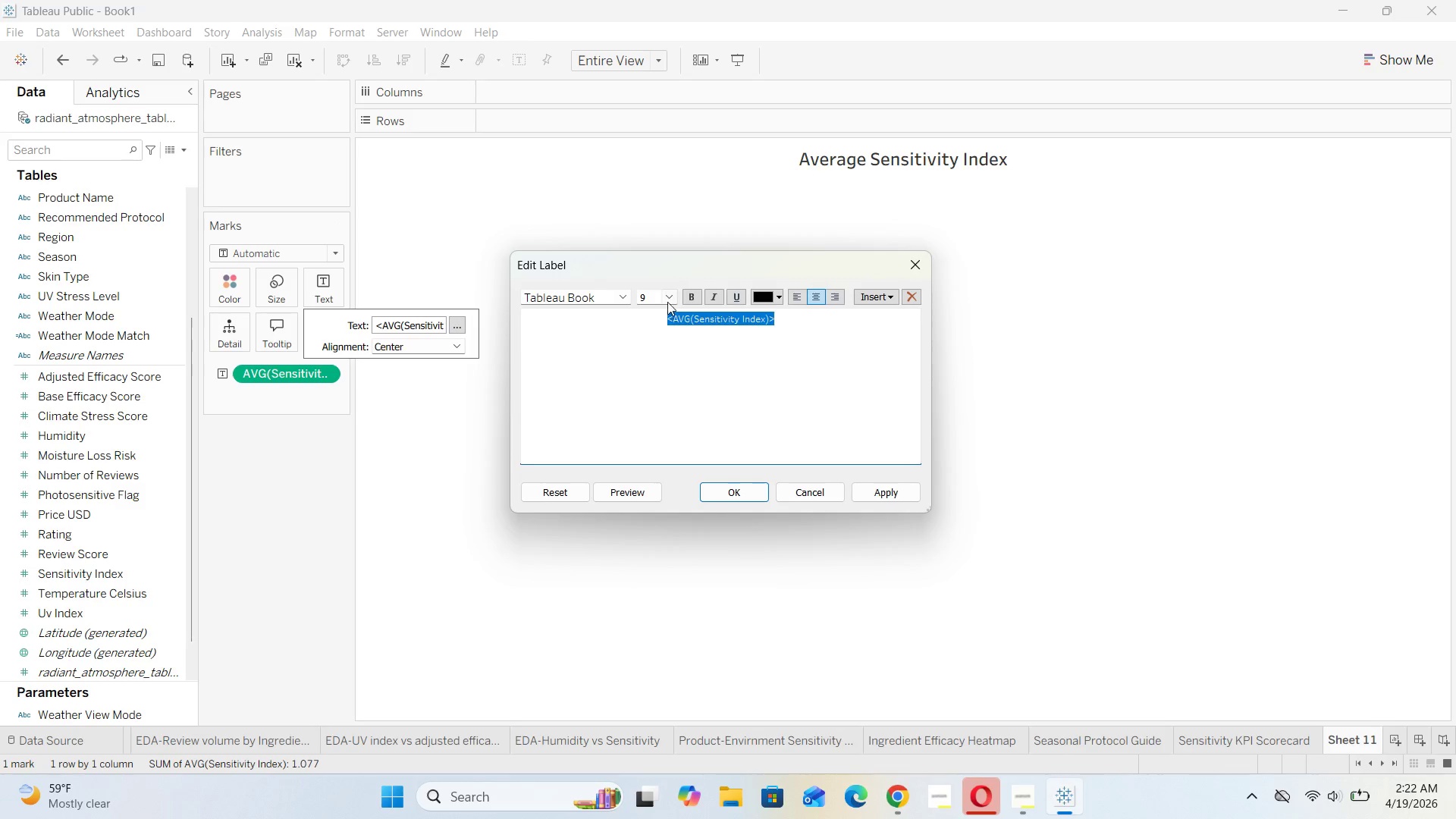 
left_click([668, 301])
 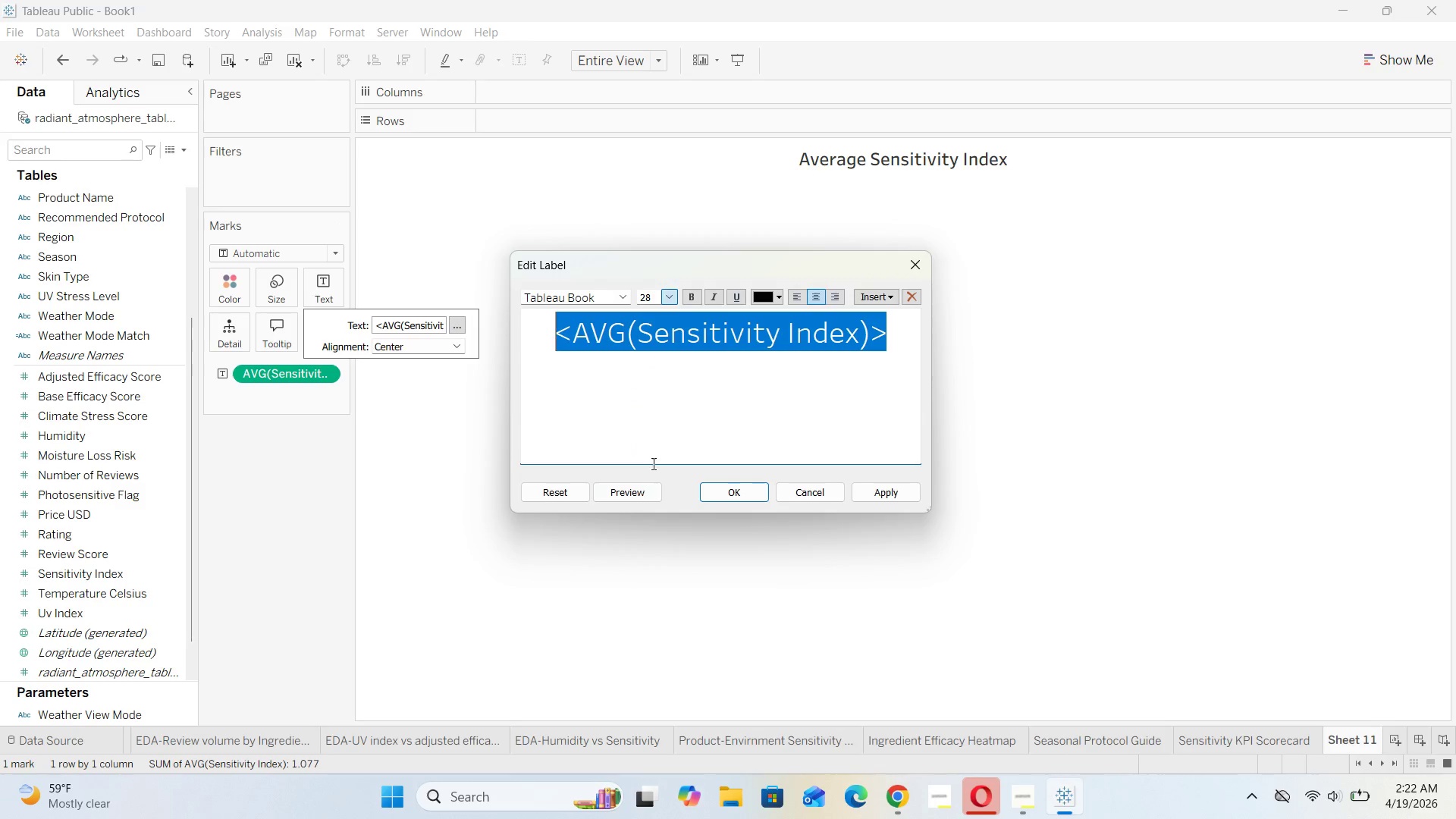 
left_click([691, 303])
 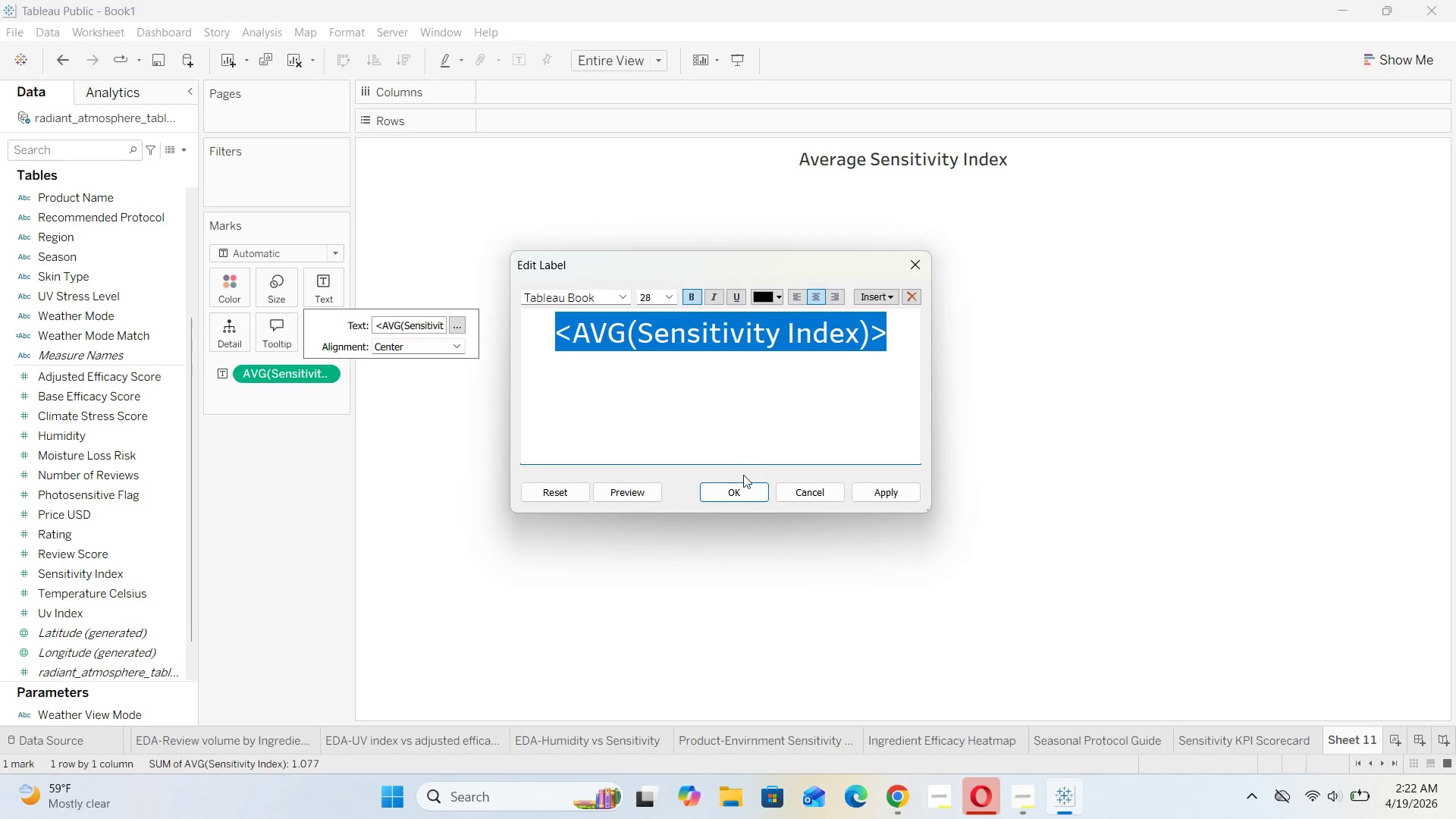 
left_click([739, 489])
 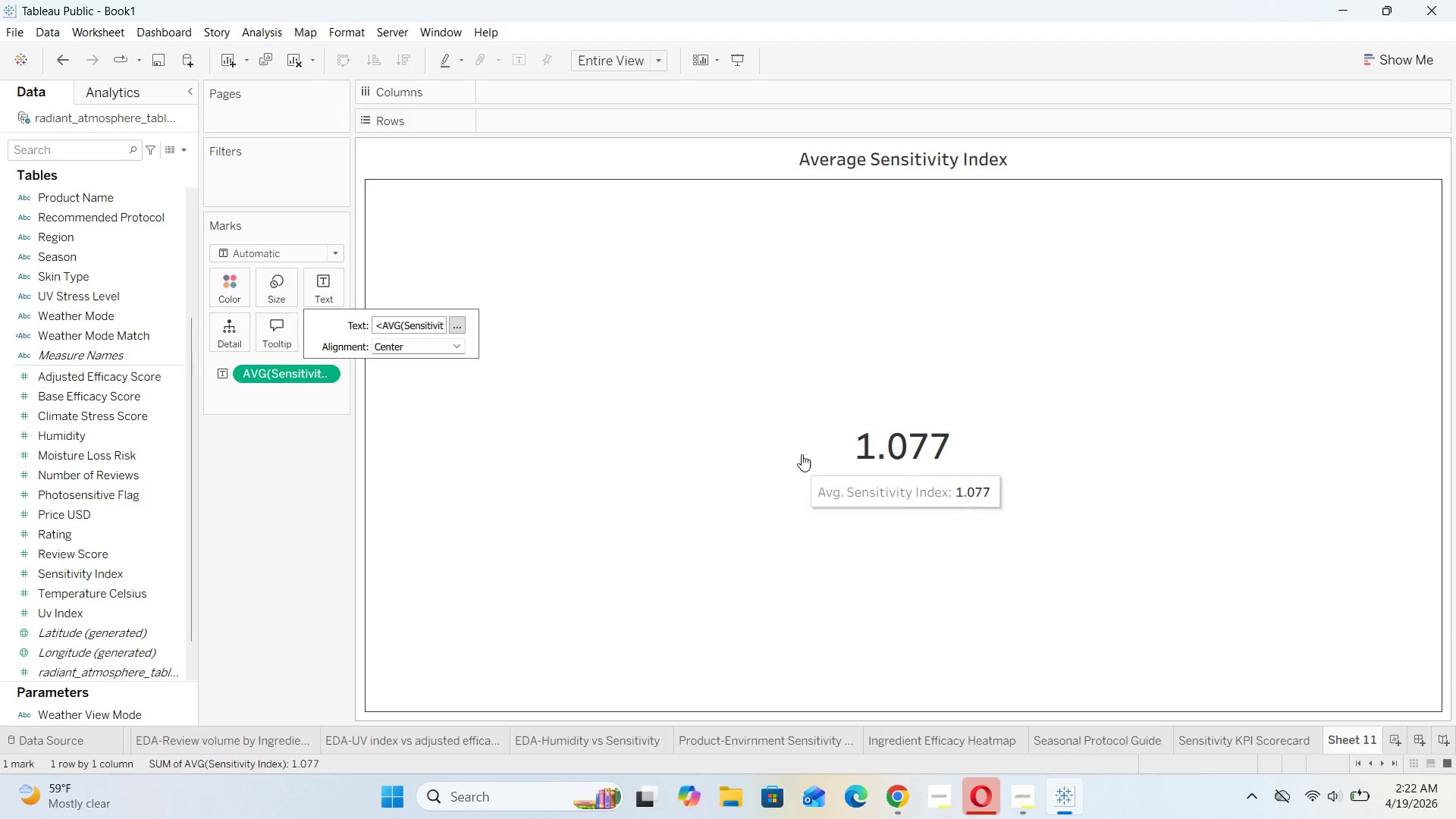 
left_click([852, 308])
 